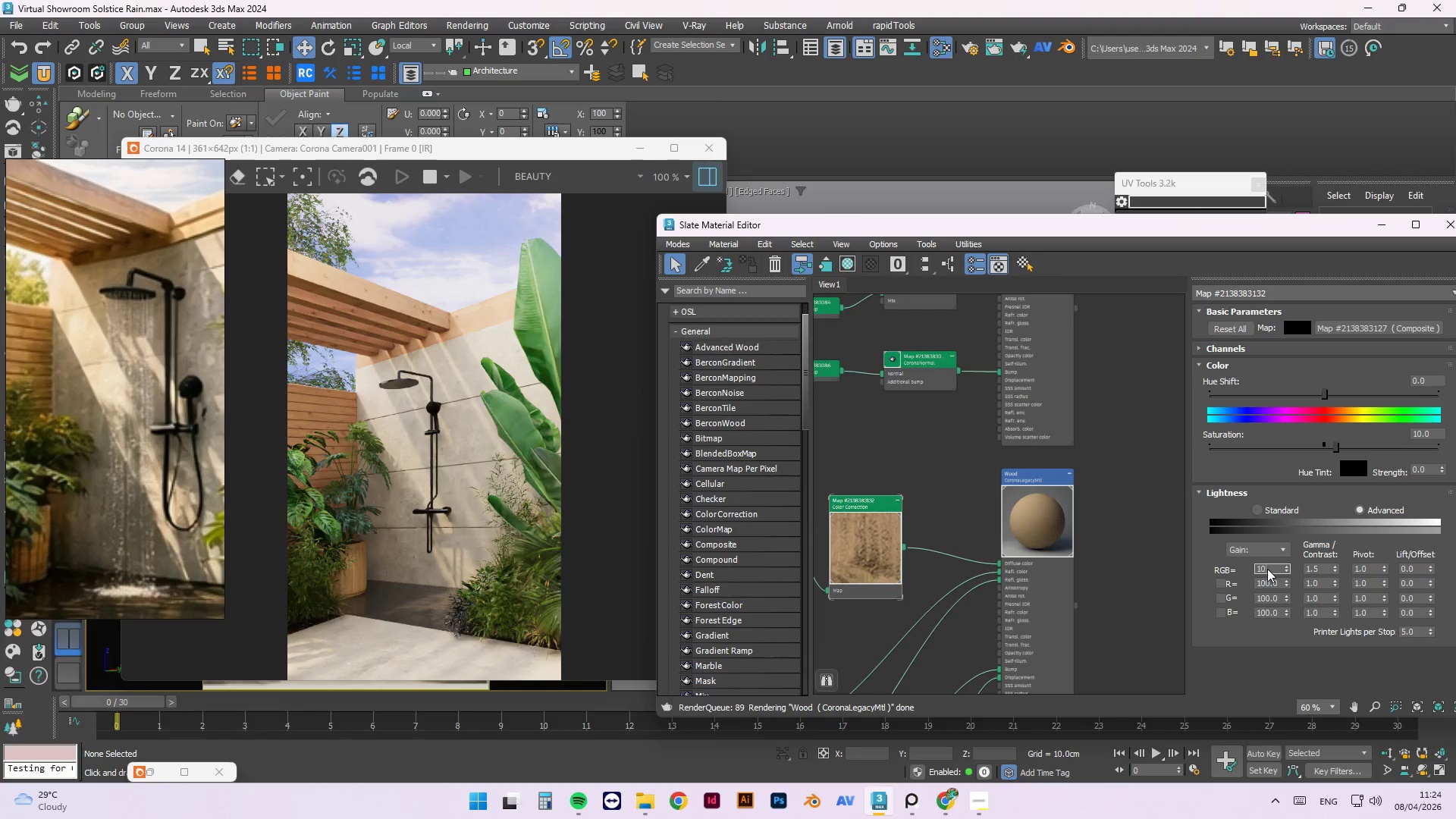 
key(Numpad0)
 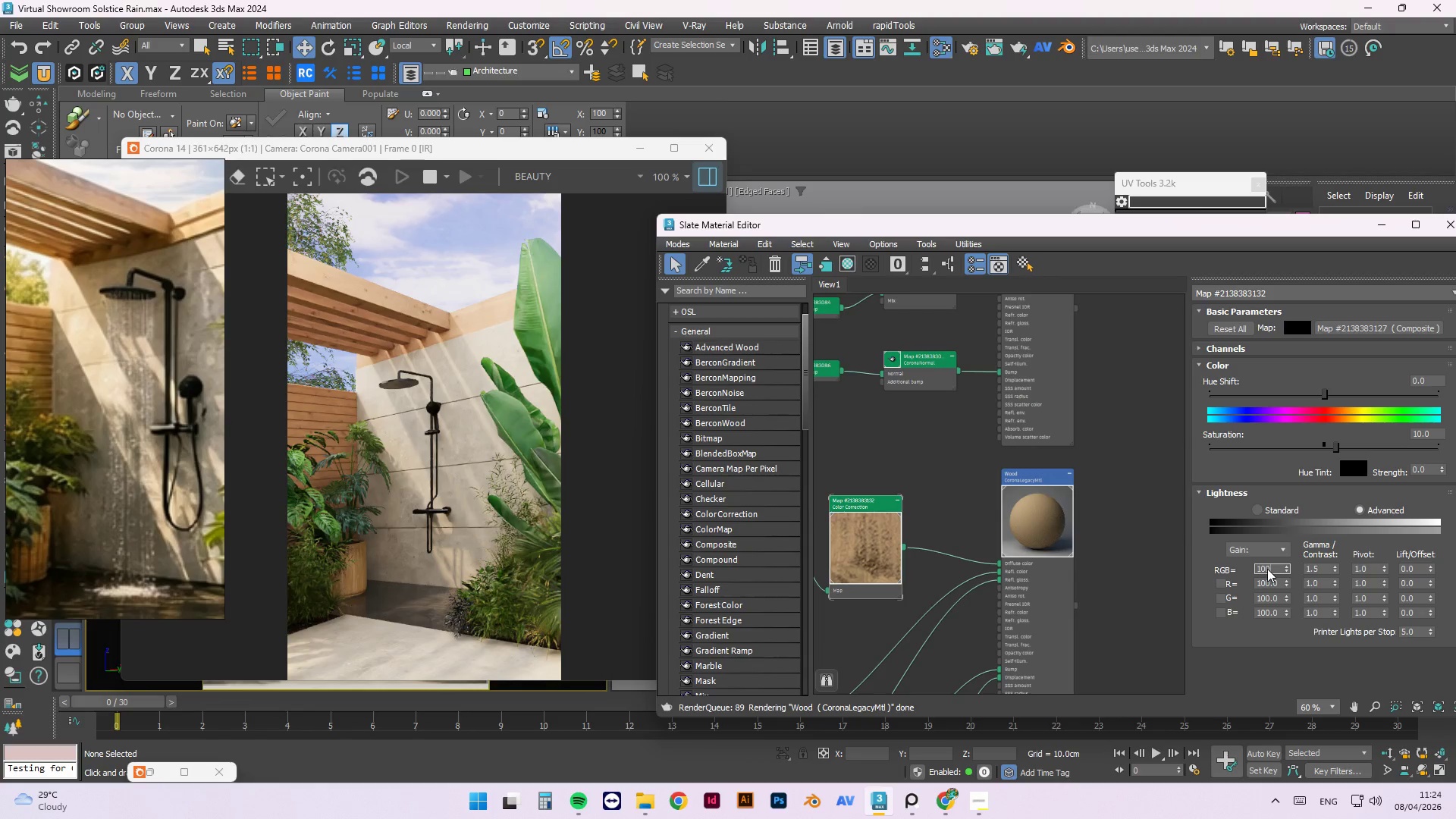 
key(NumpadEnter)
 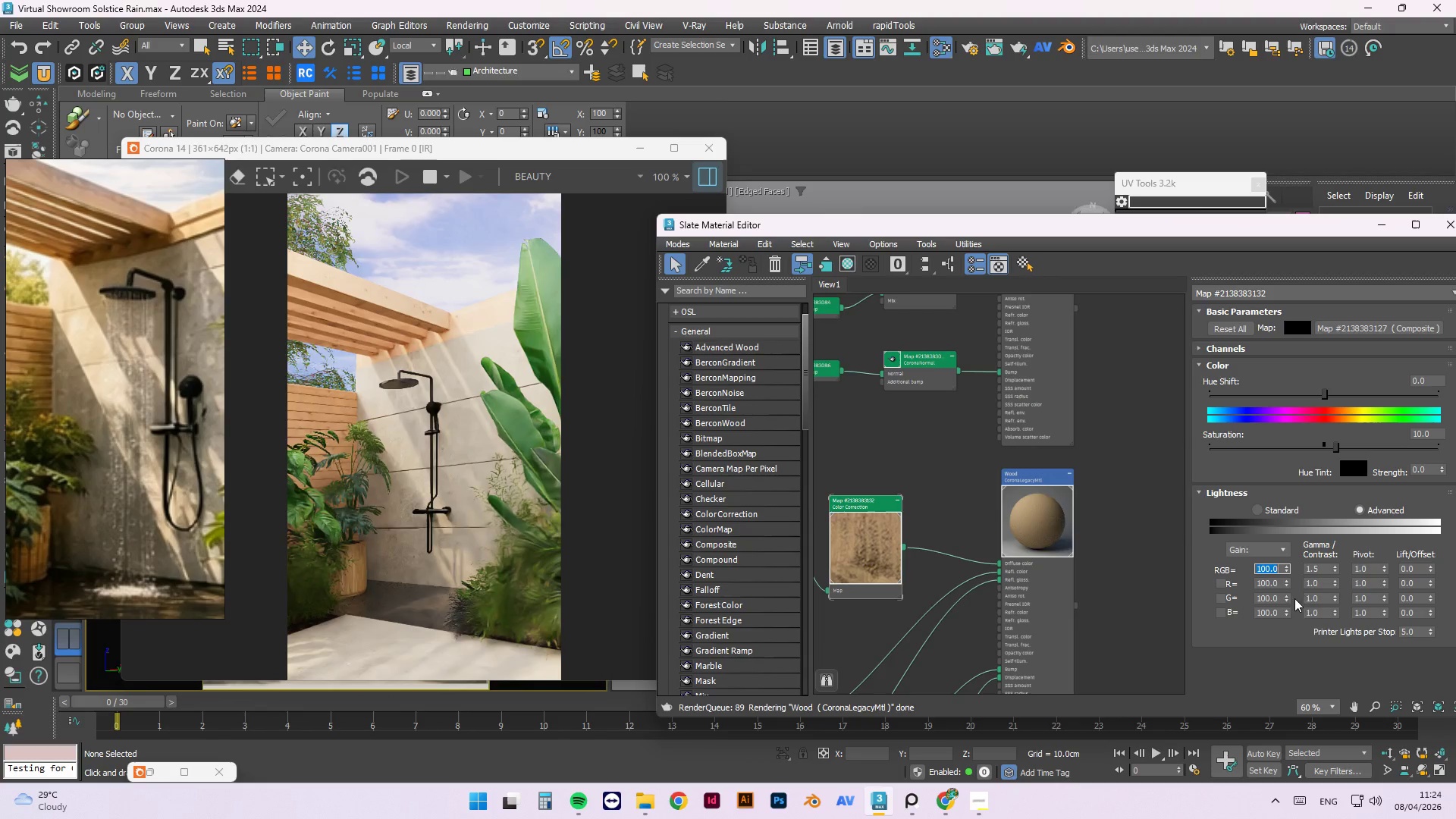 
double_click([1313, 569])
 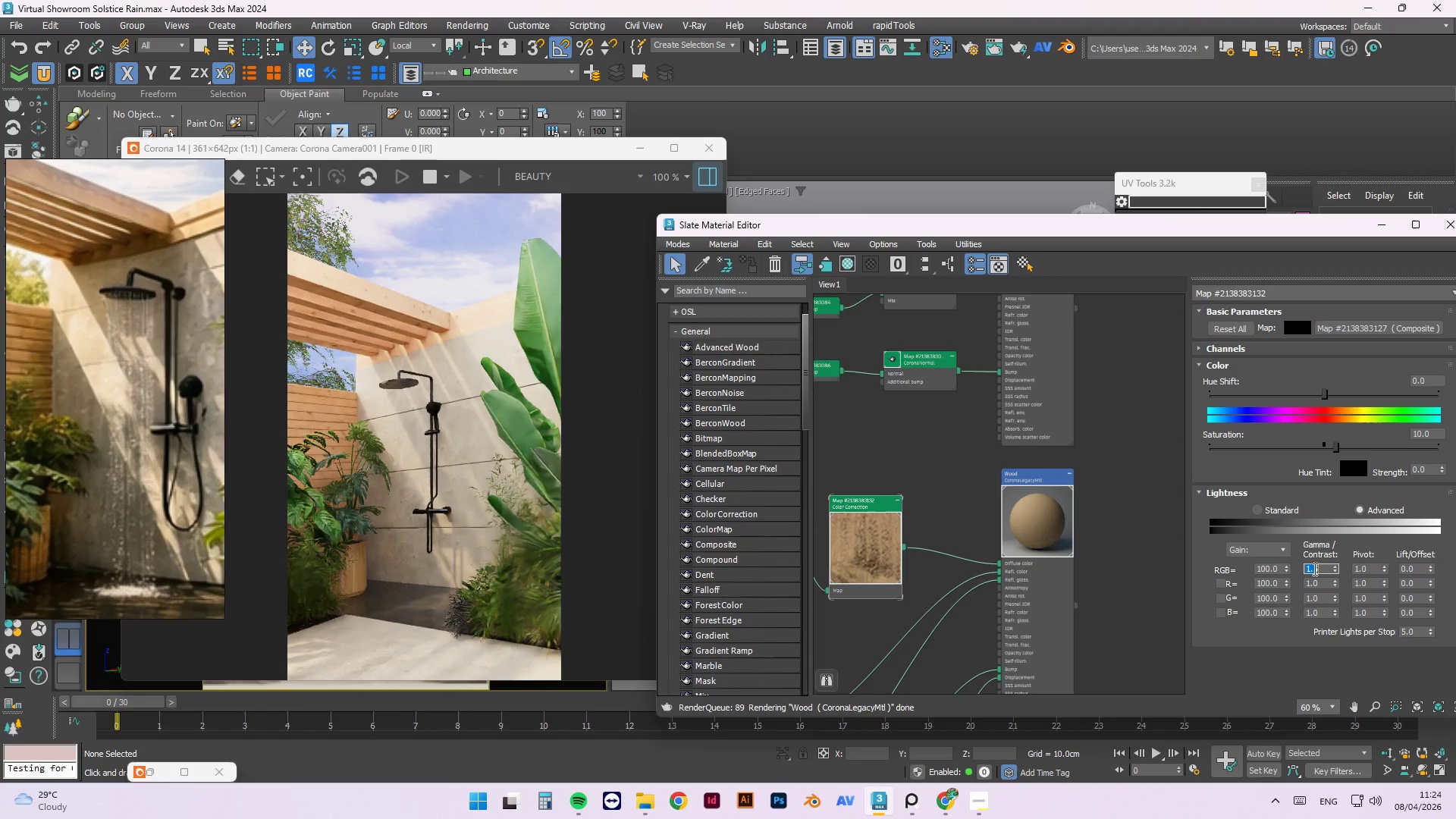 
key(Numpad0)
 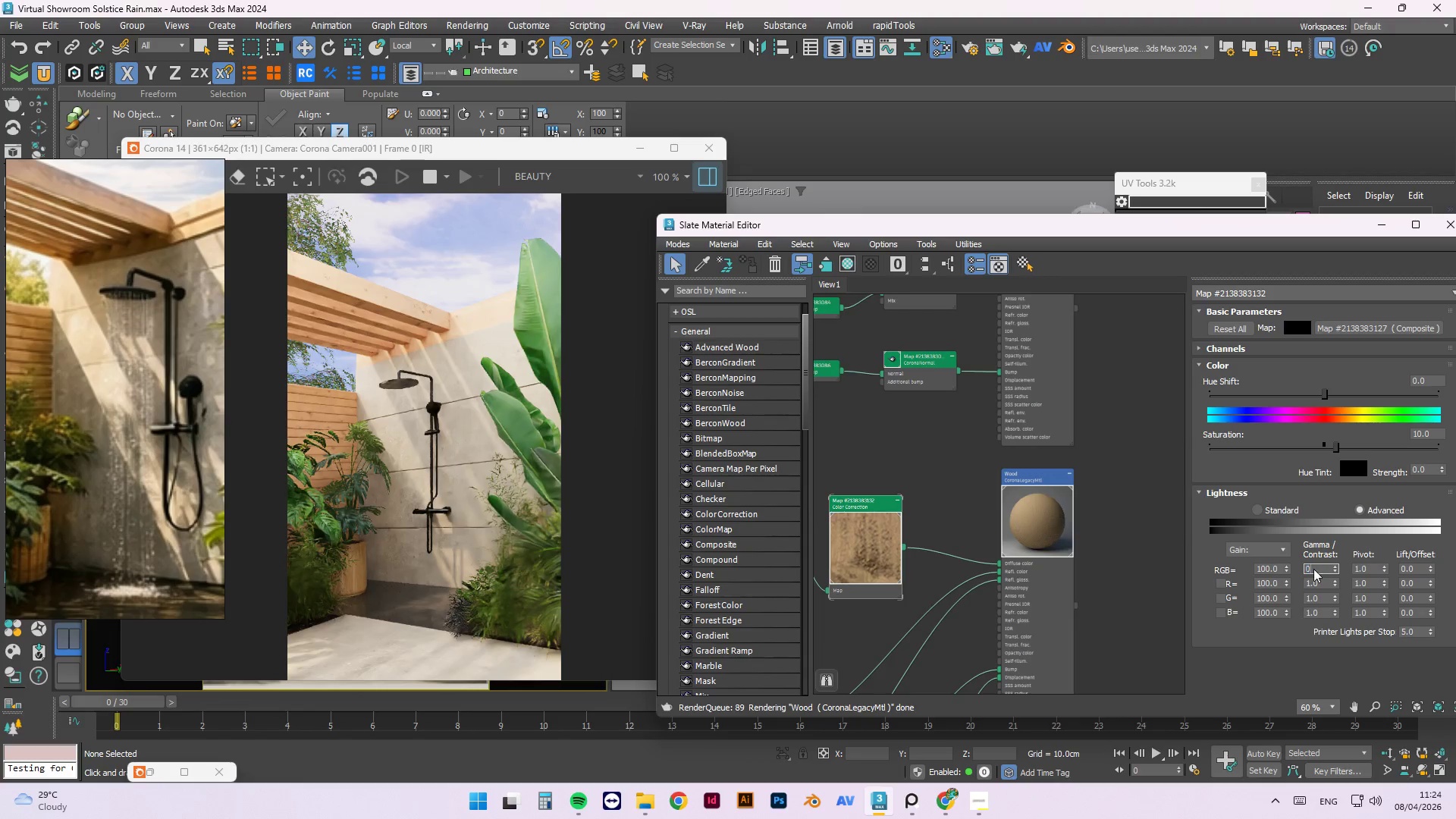 
key(NumpadEnter)
 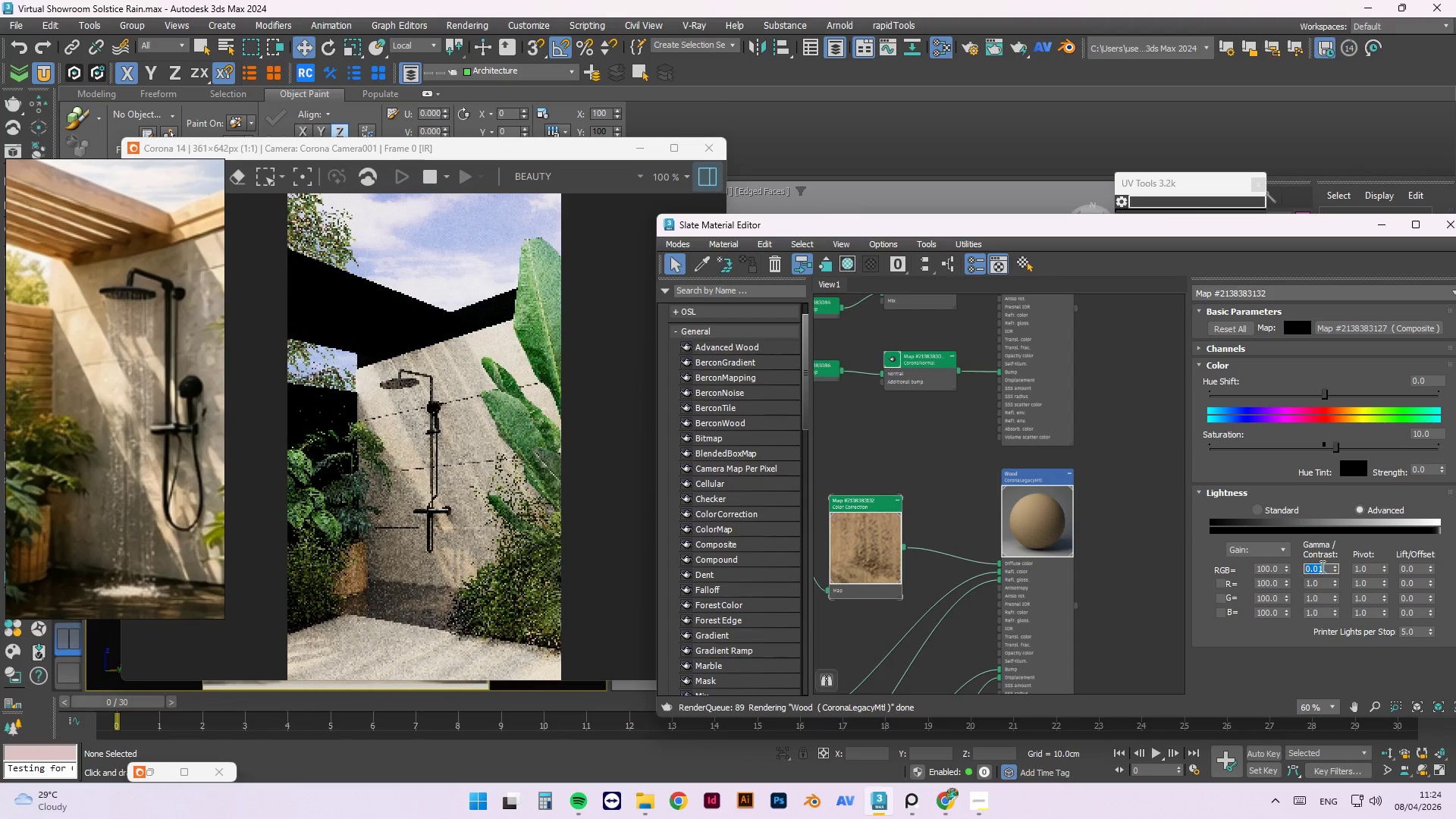 
key(Numpad1)
 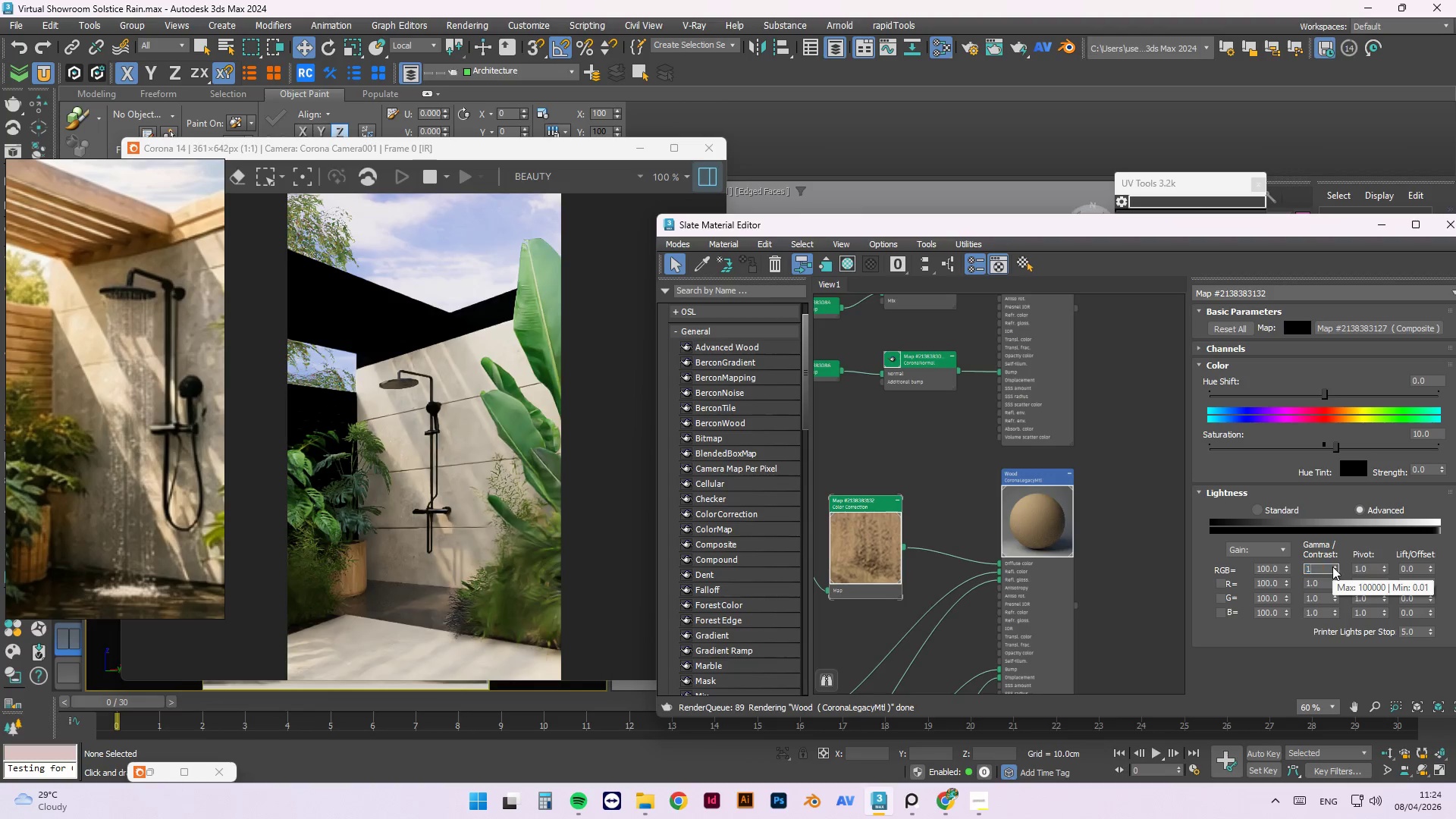 
key(NumpadEnter)
 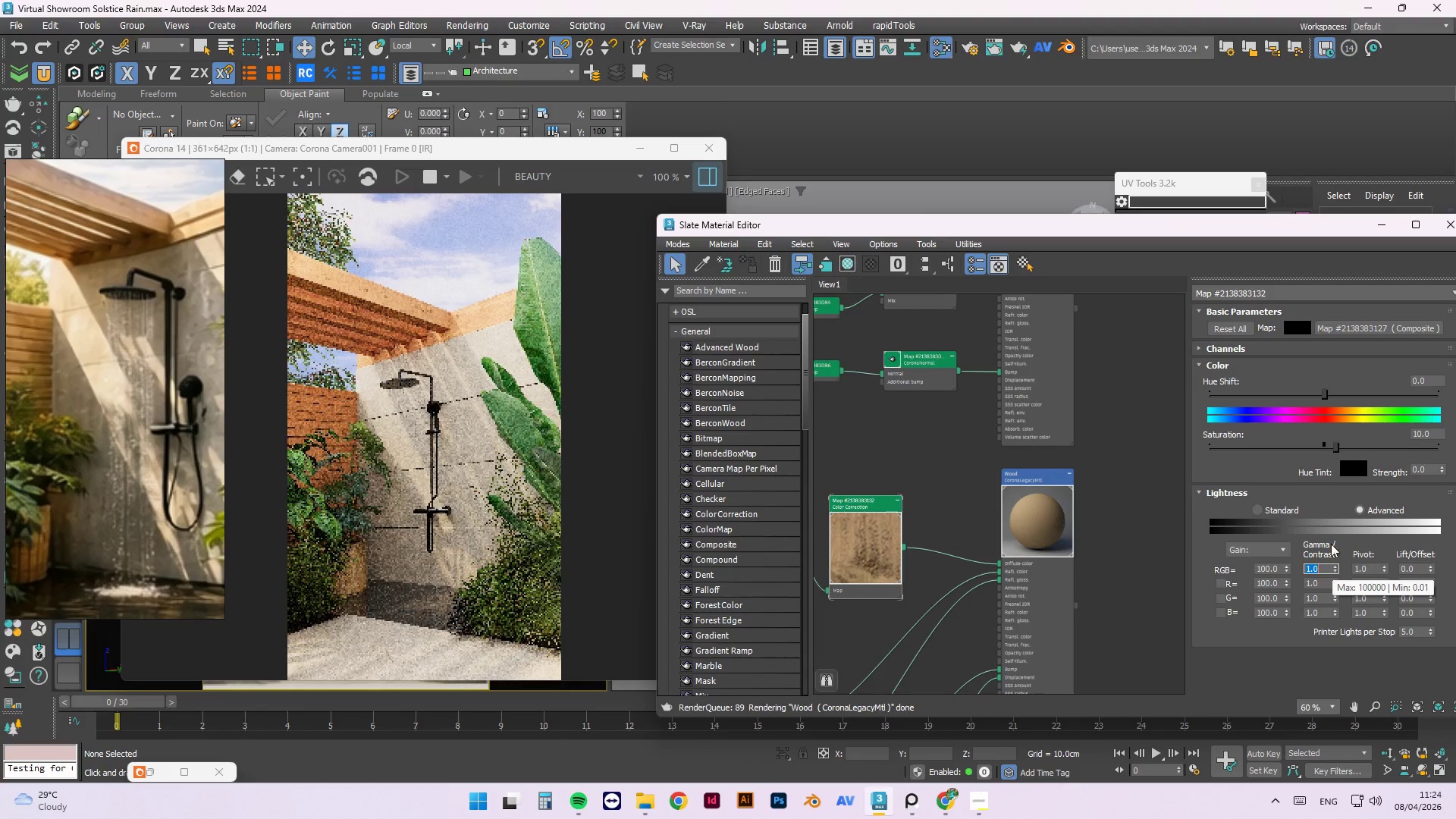 
left_click([1312, 444])
 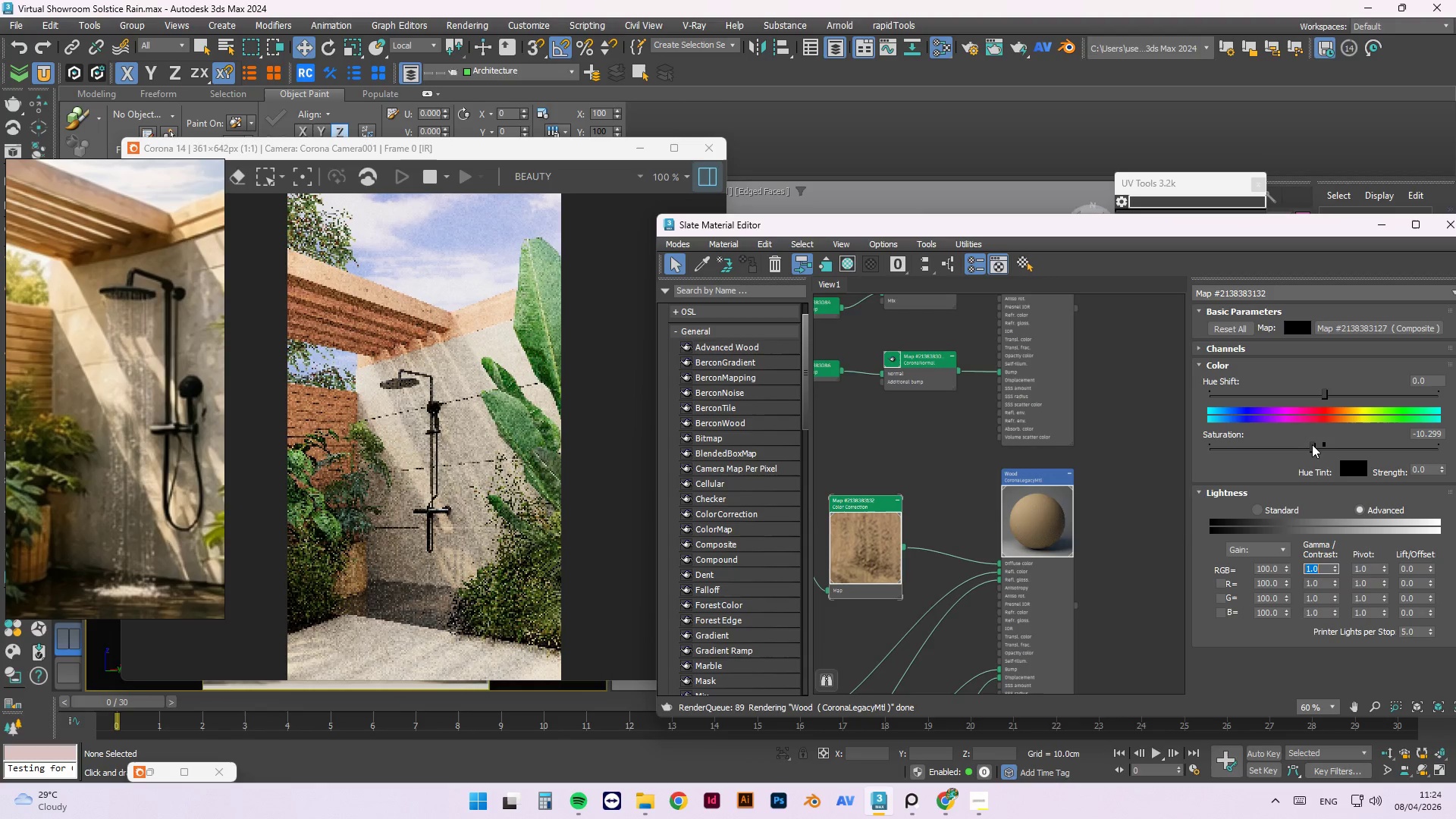 
left_click([1301, 446])
 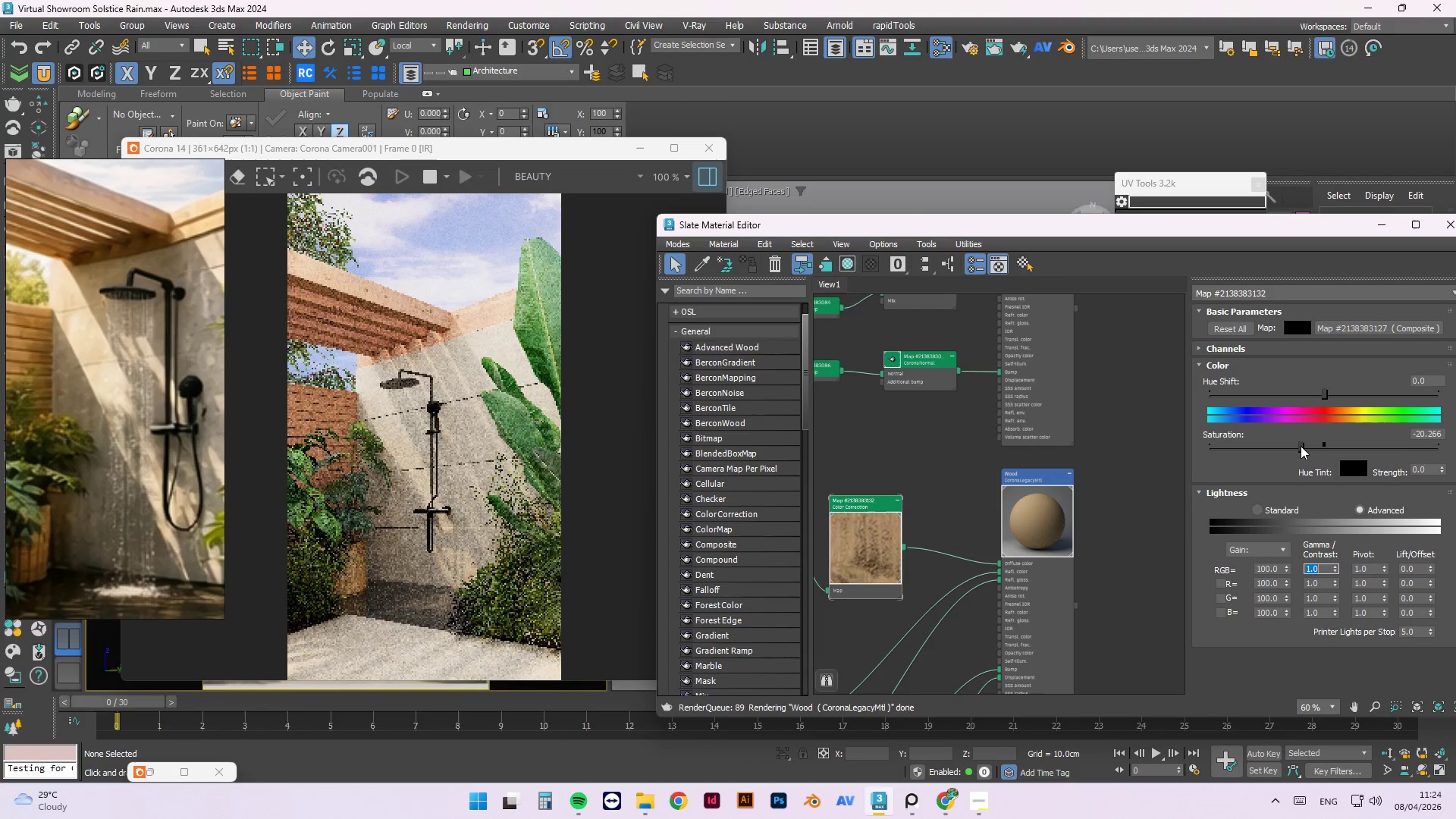 
left_click([1288, 443])
 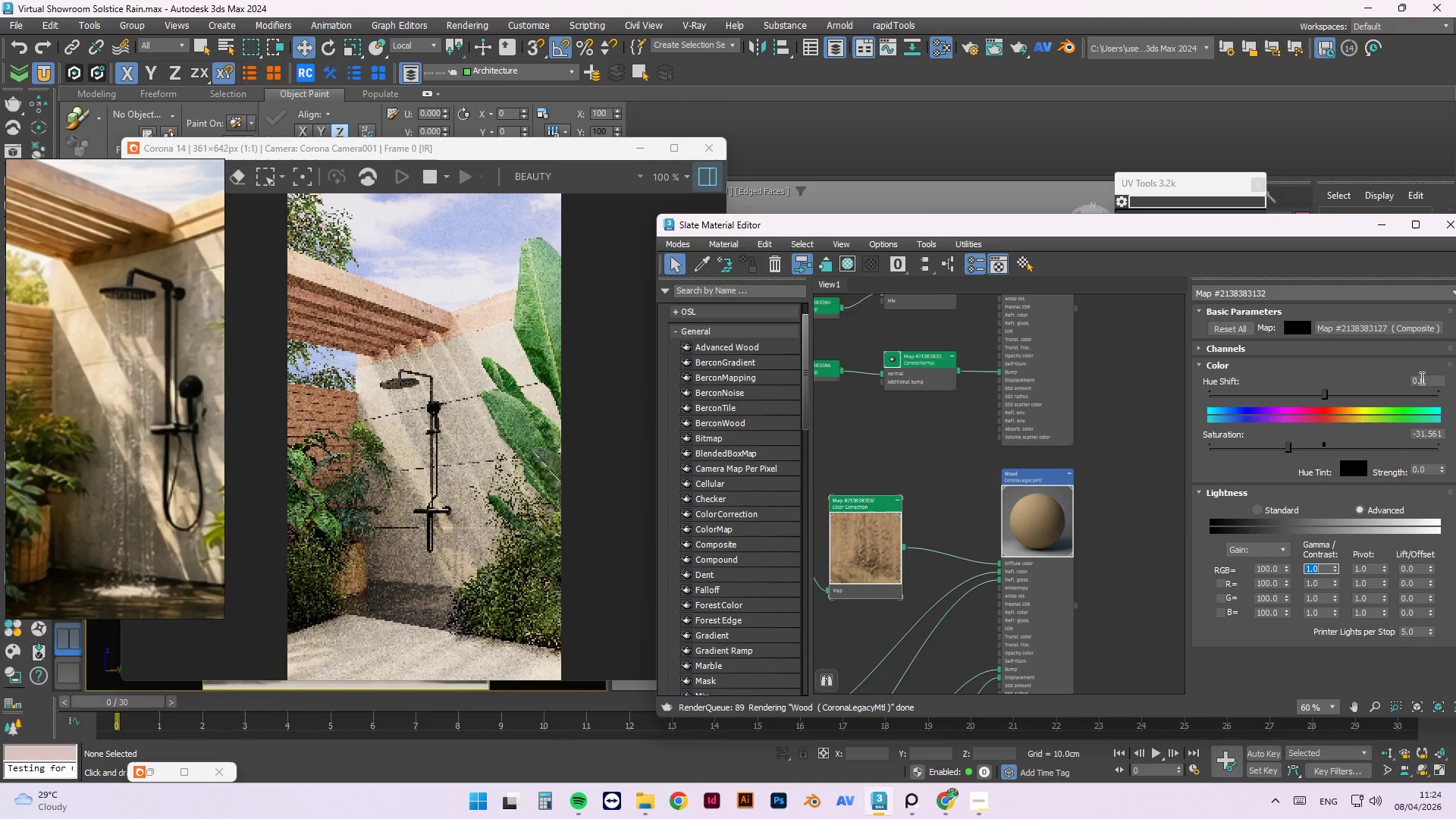 
left_click_drag(start_coordinate=[1436, 378], to_coordinate=[1381, 377])
 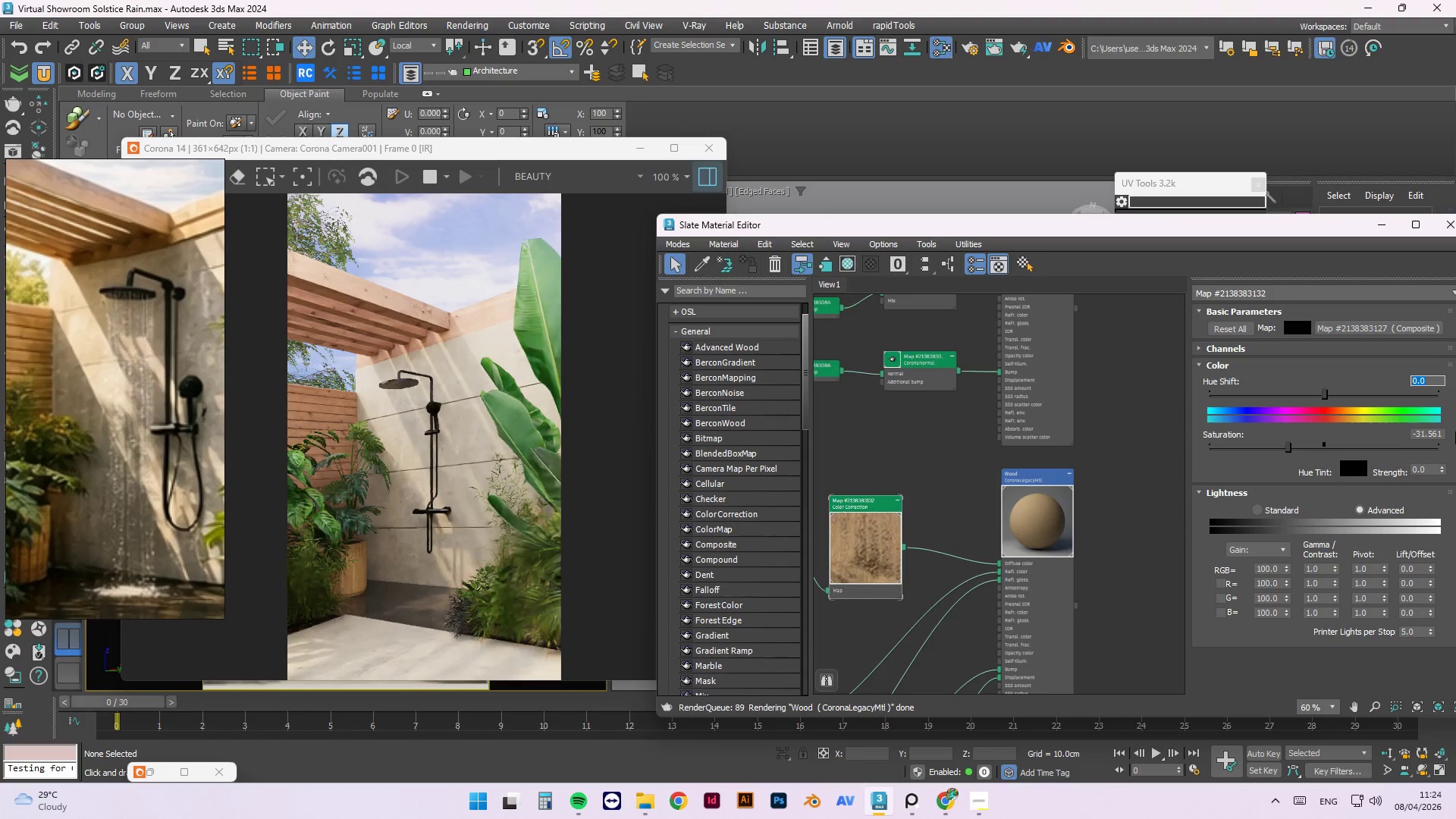 
key(Numpad1)
 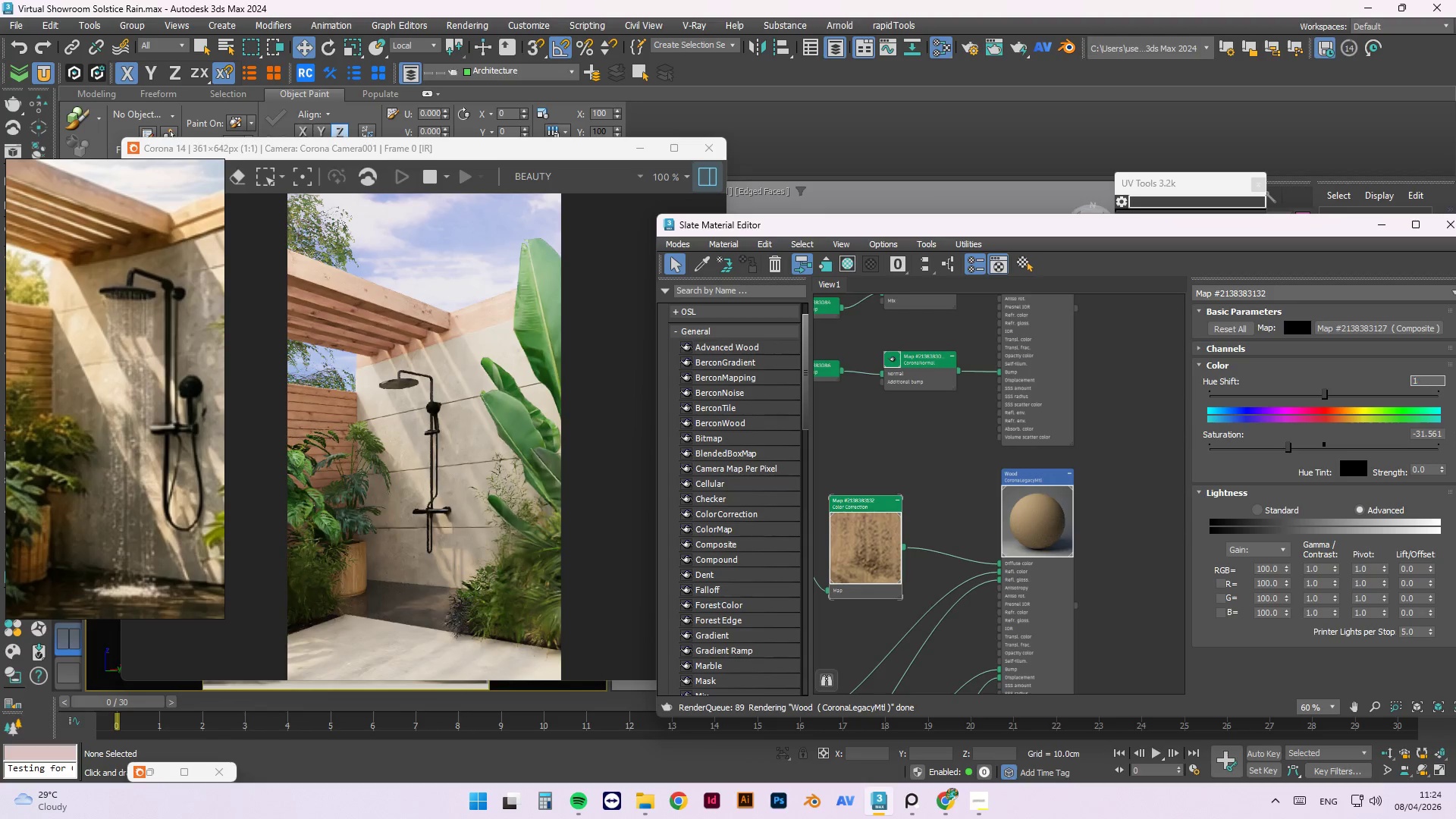 
key(Numpad0)
 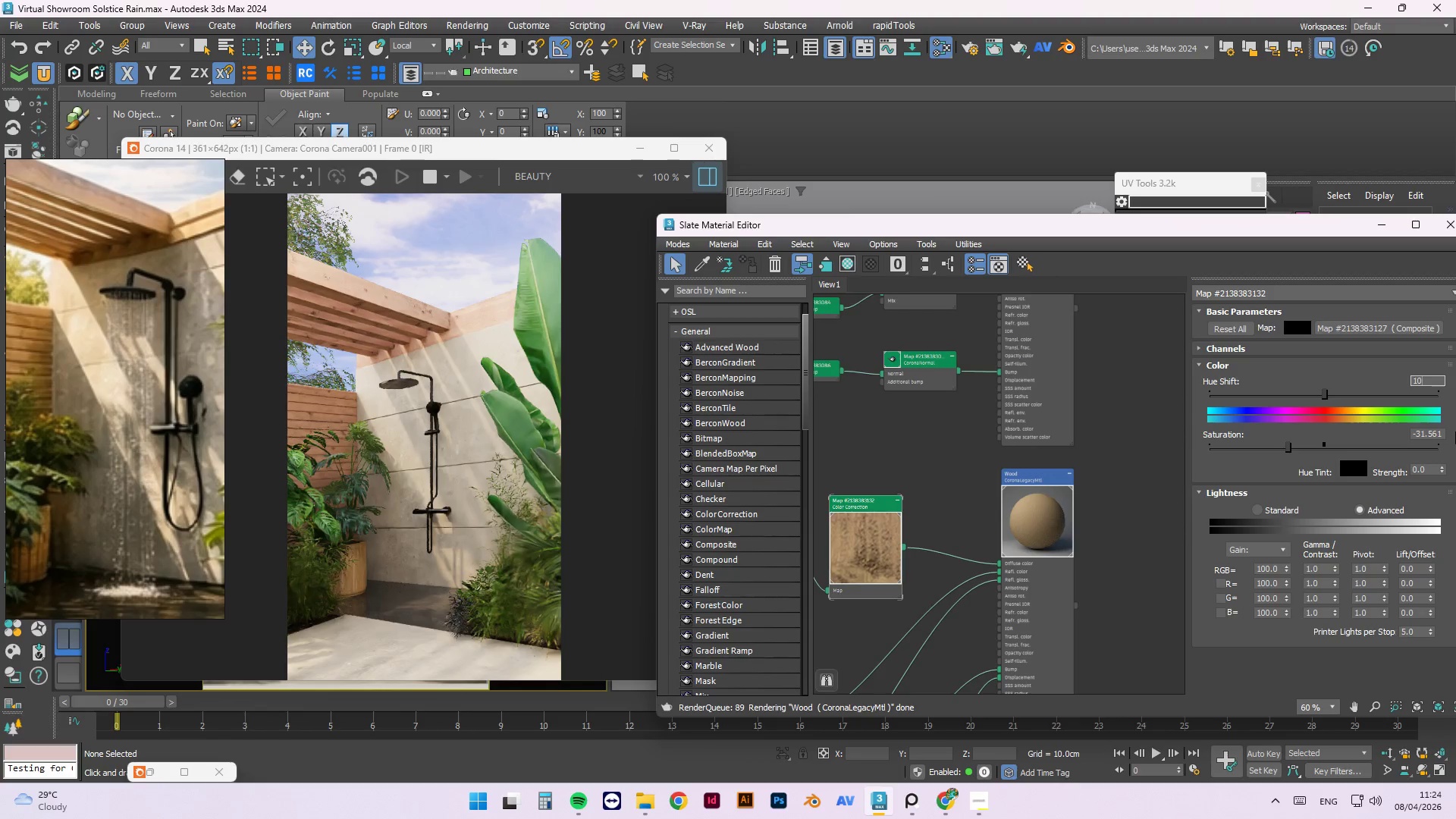 
key(NumpadEnter)
 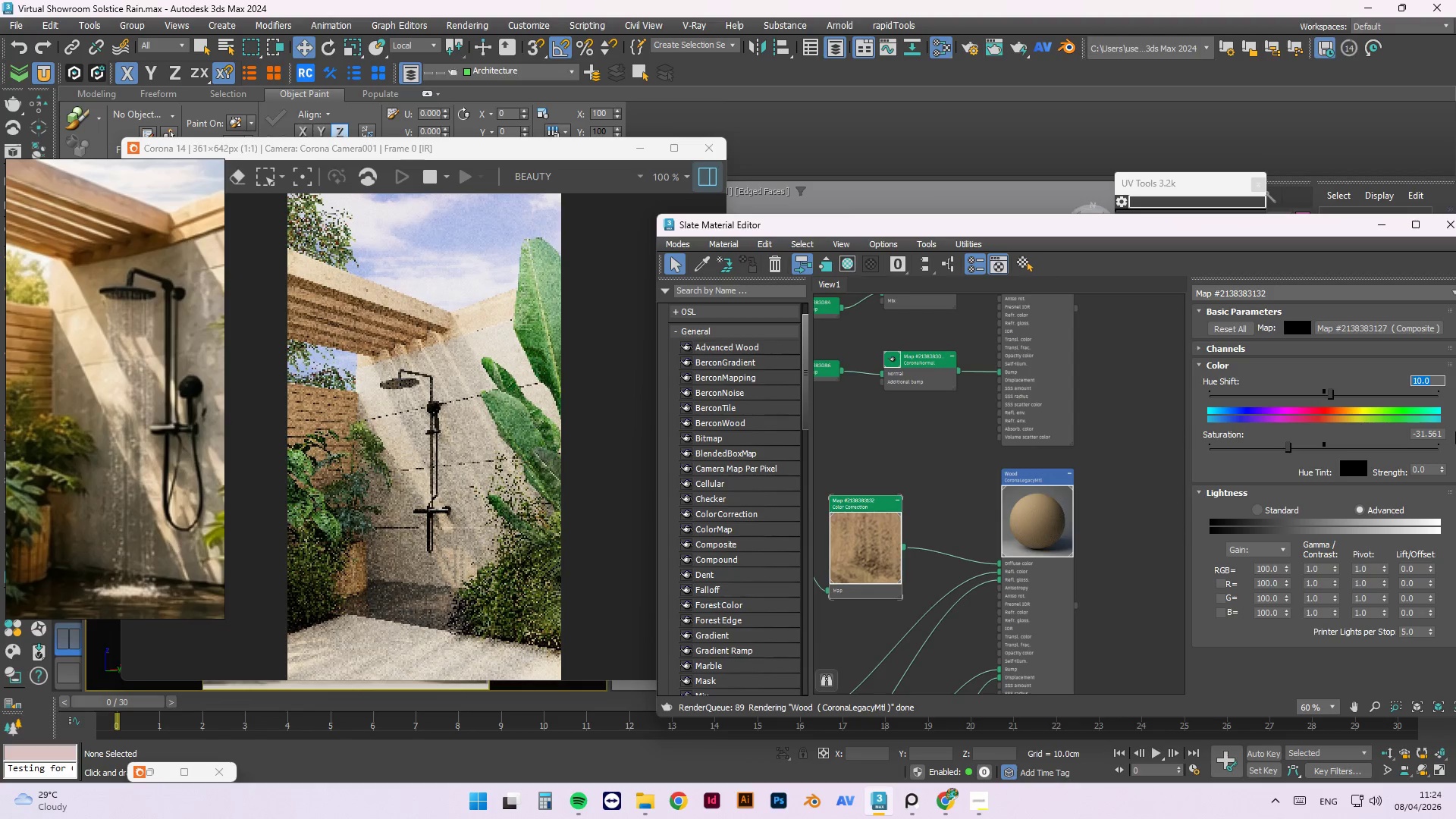 
key(Numpad5)
 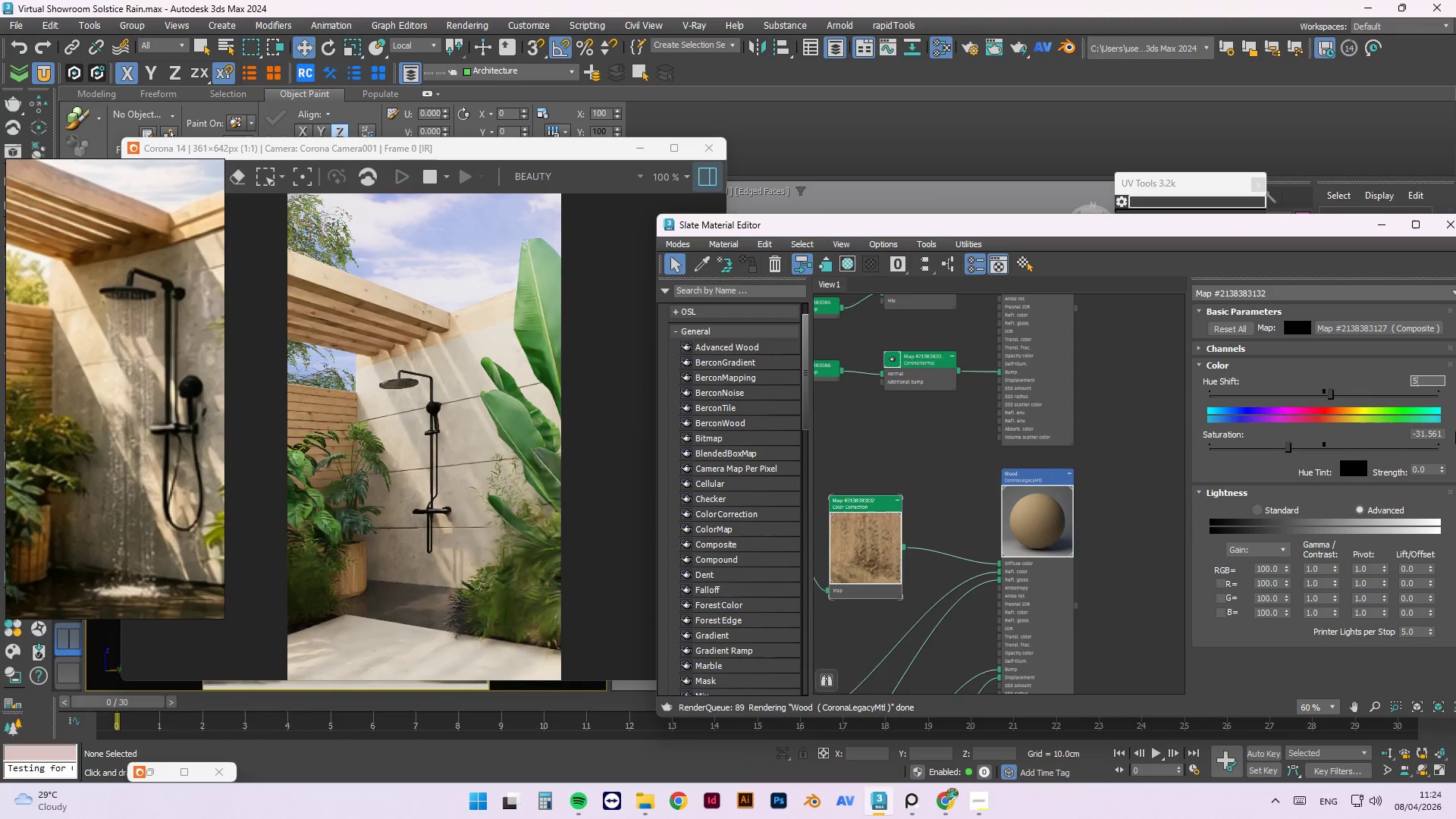 
key(NumpadEnter)
 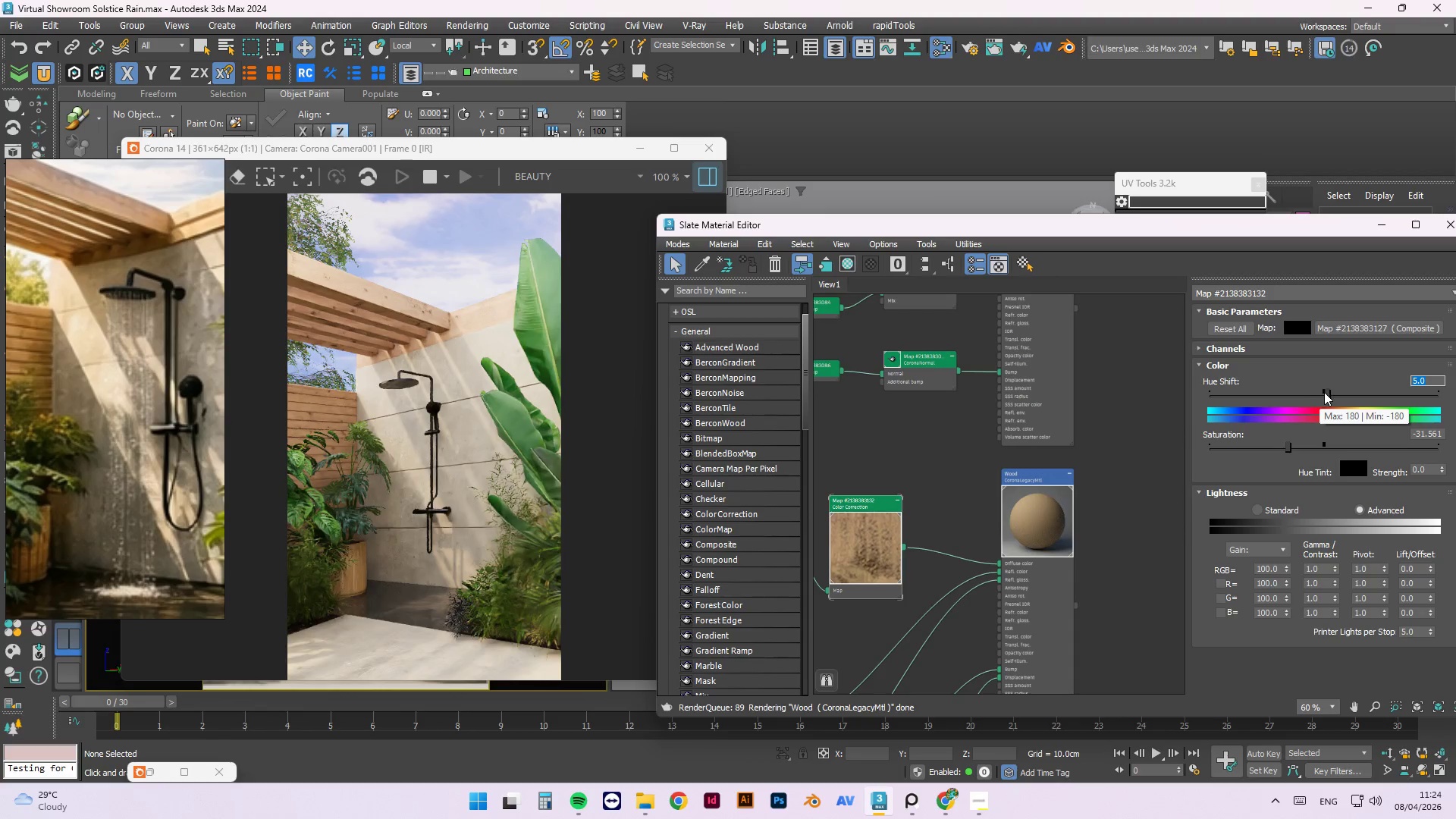 
wait(6.91)
 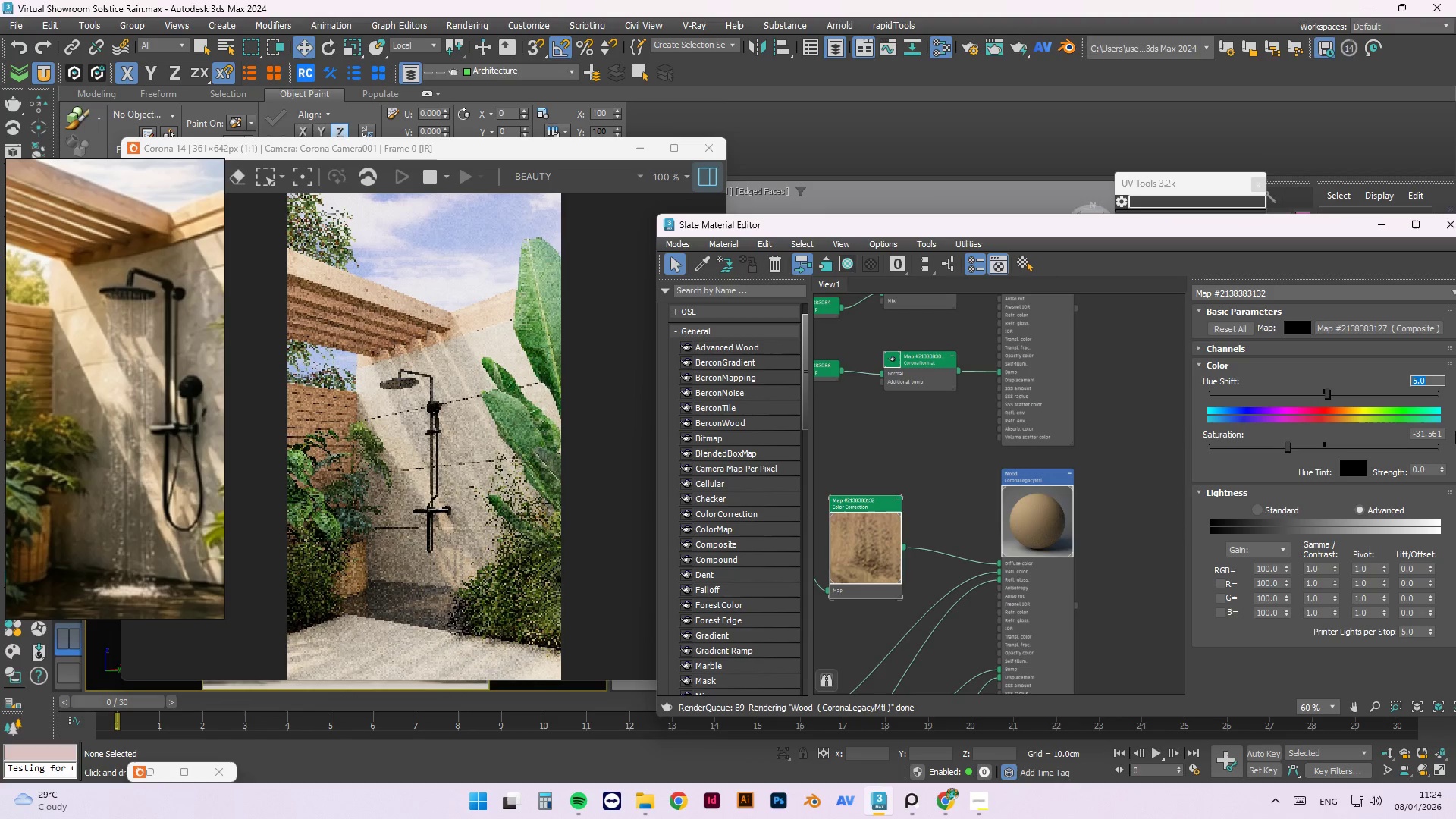 
double_click([1278, 448])
 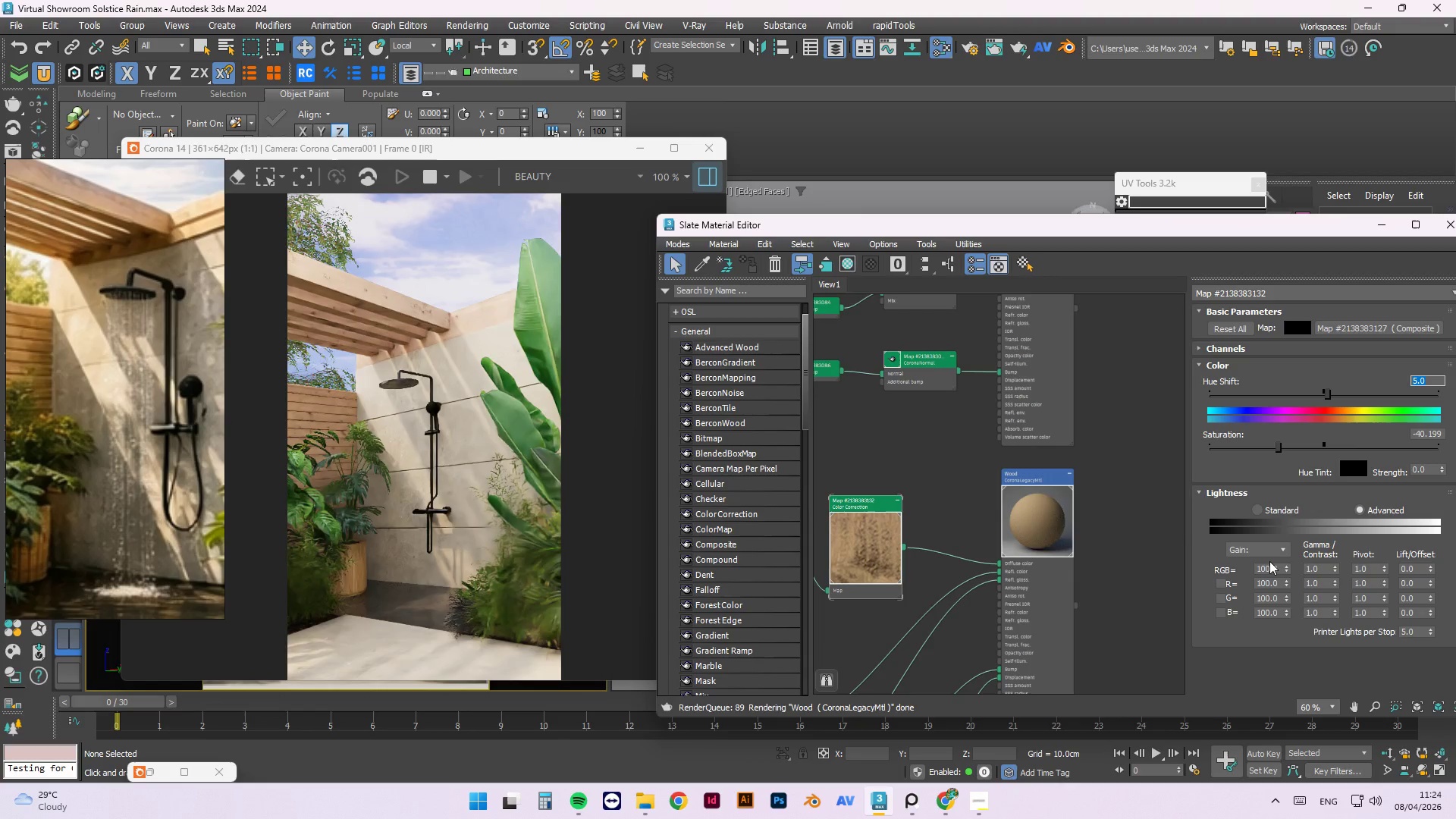 
double_click([1270, 569])
 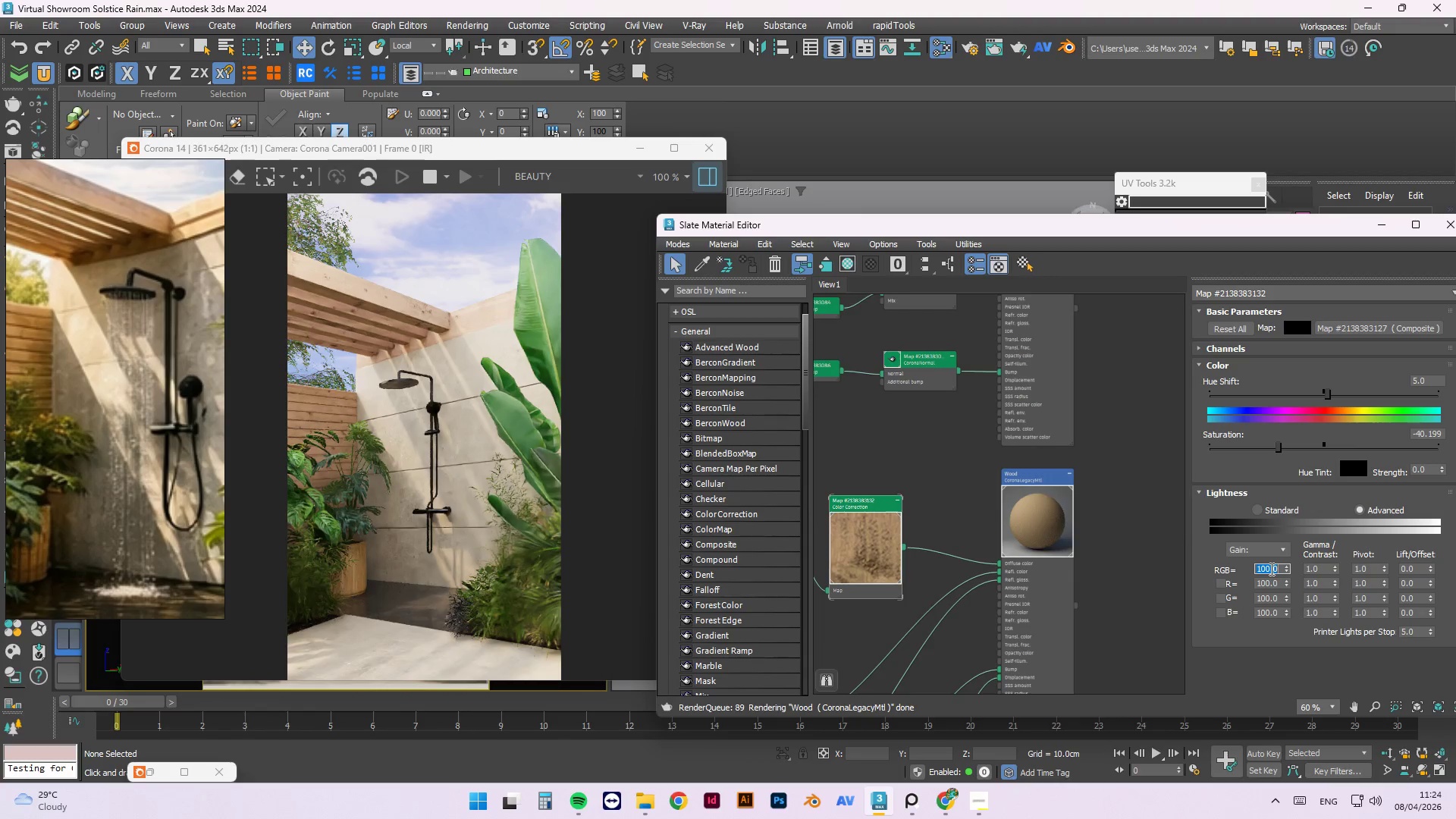 
key(Numpad5)
 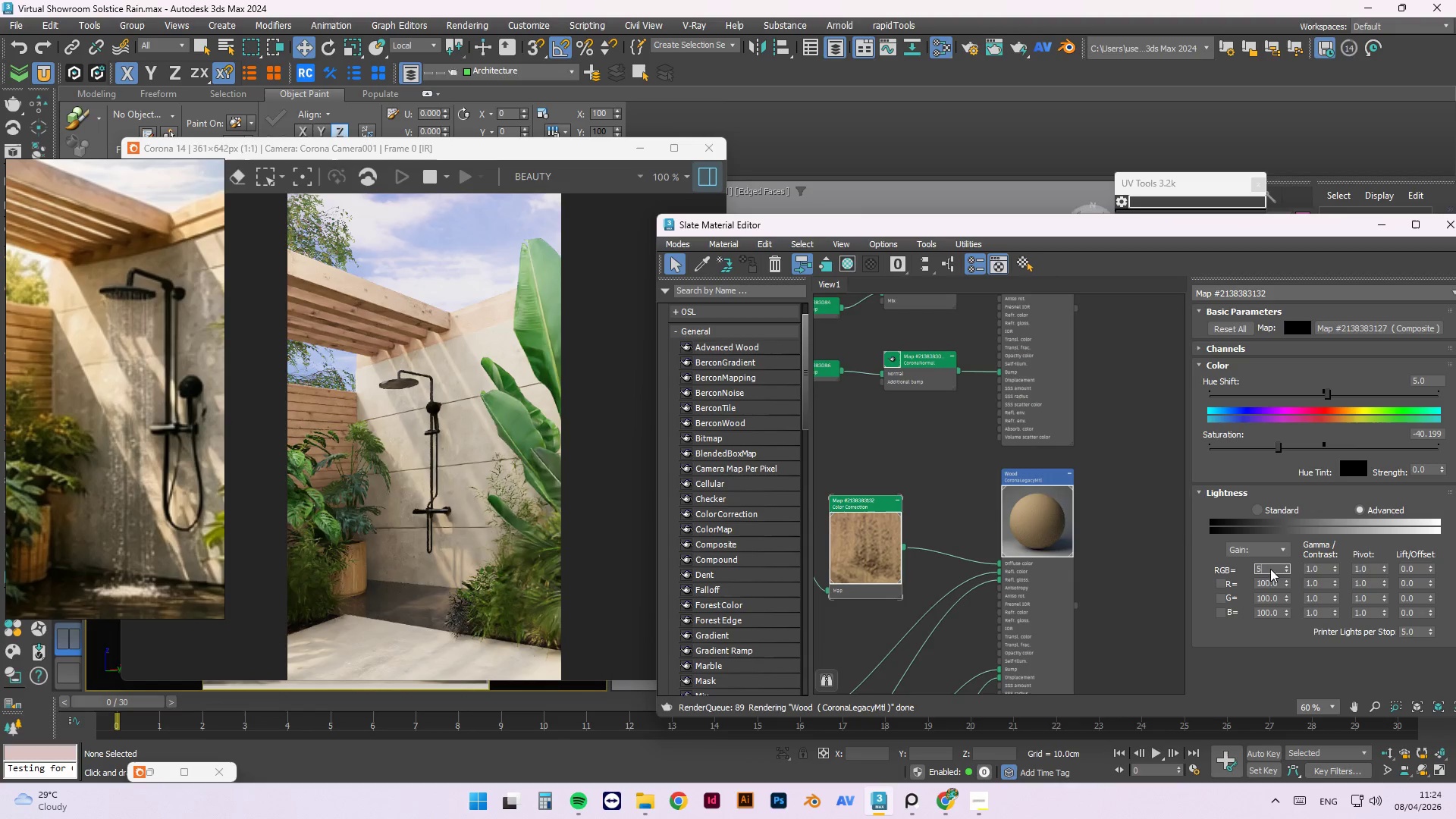 
key(Numpad0)
 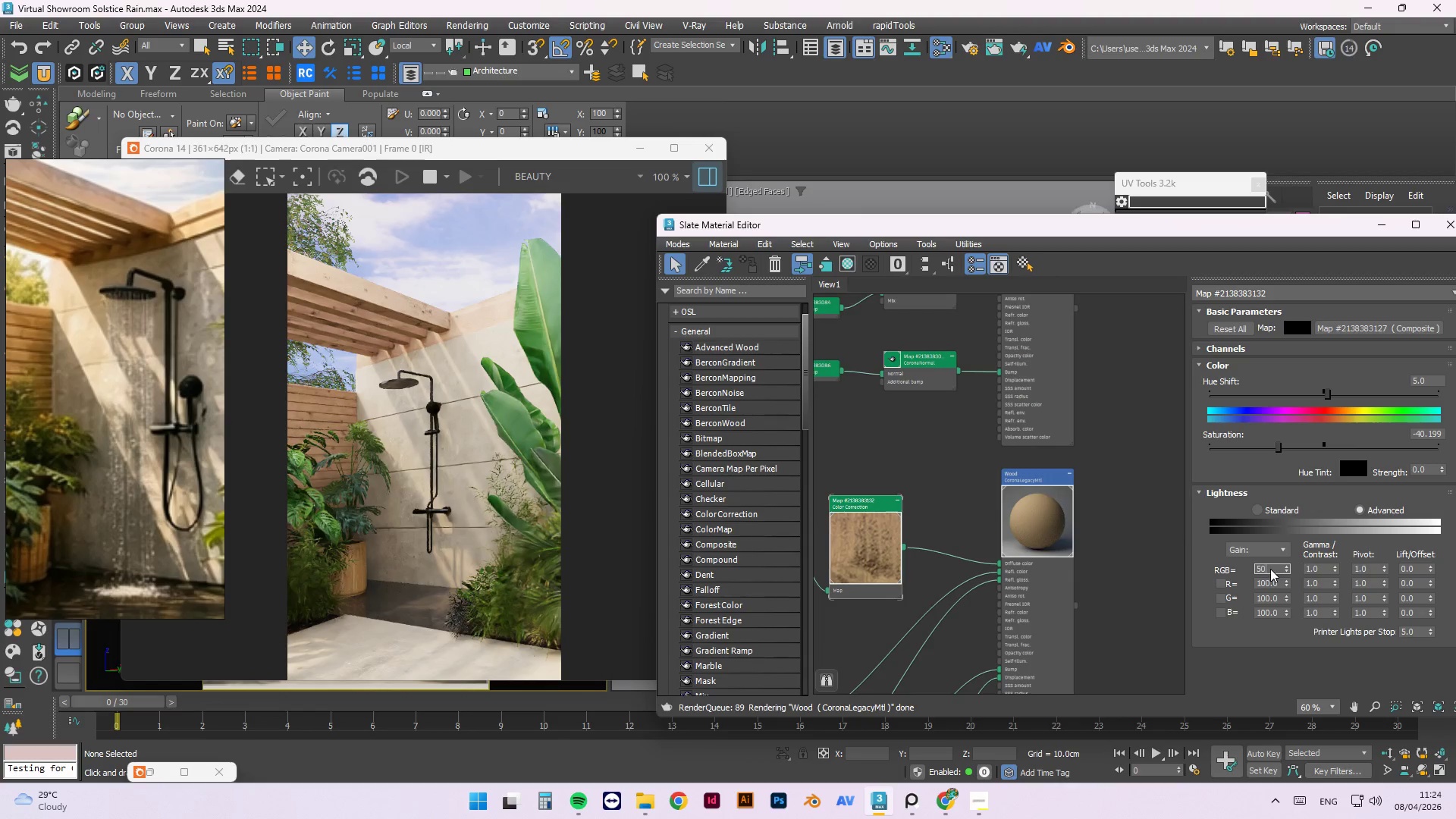 
key(NumpadEnter)
 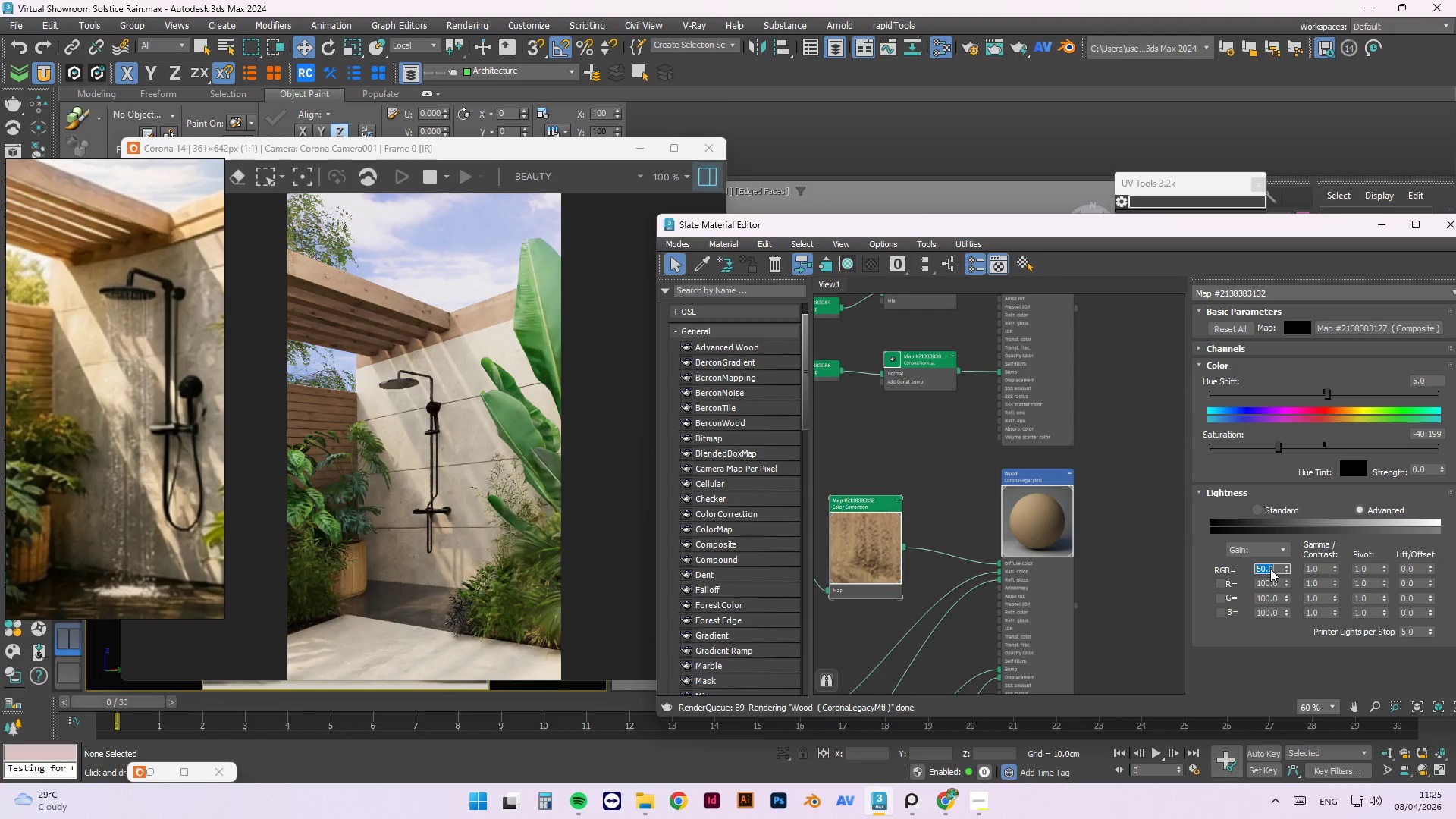 
wait(11.14)
 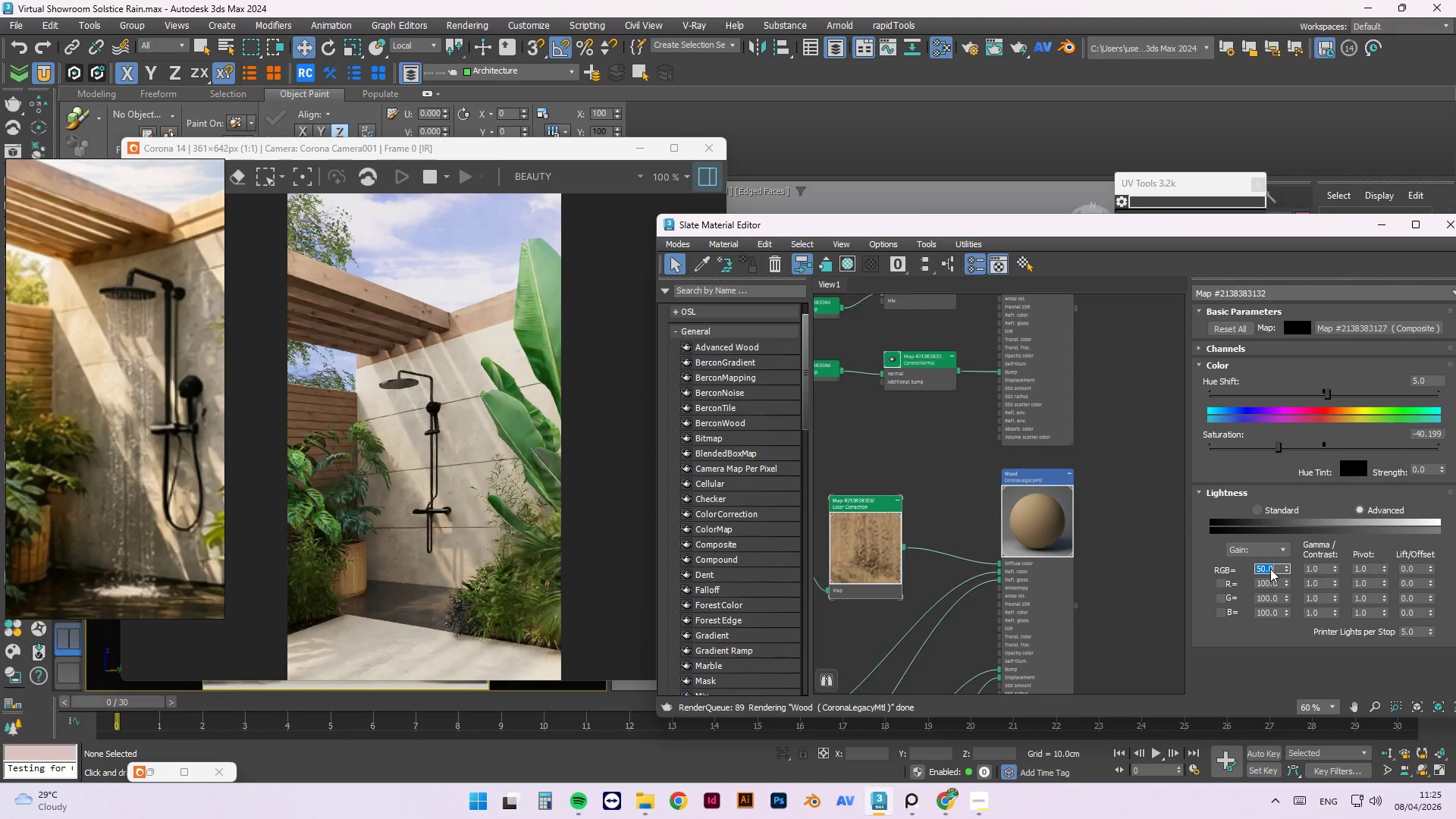 
double_click([1425, 383])
 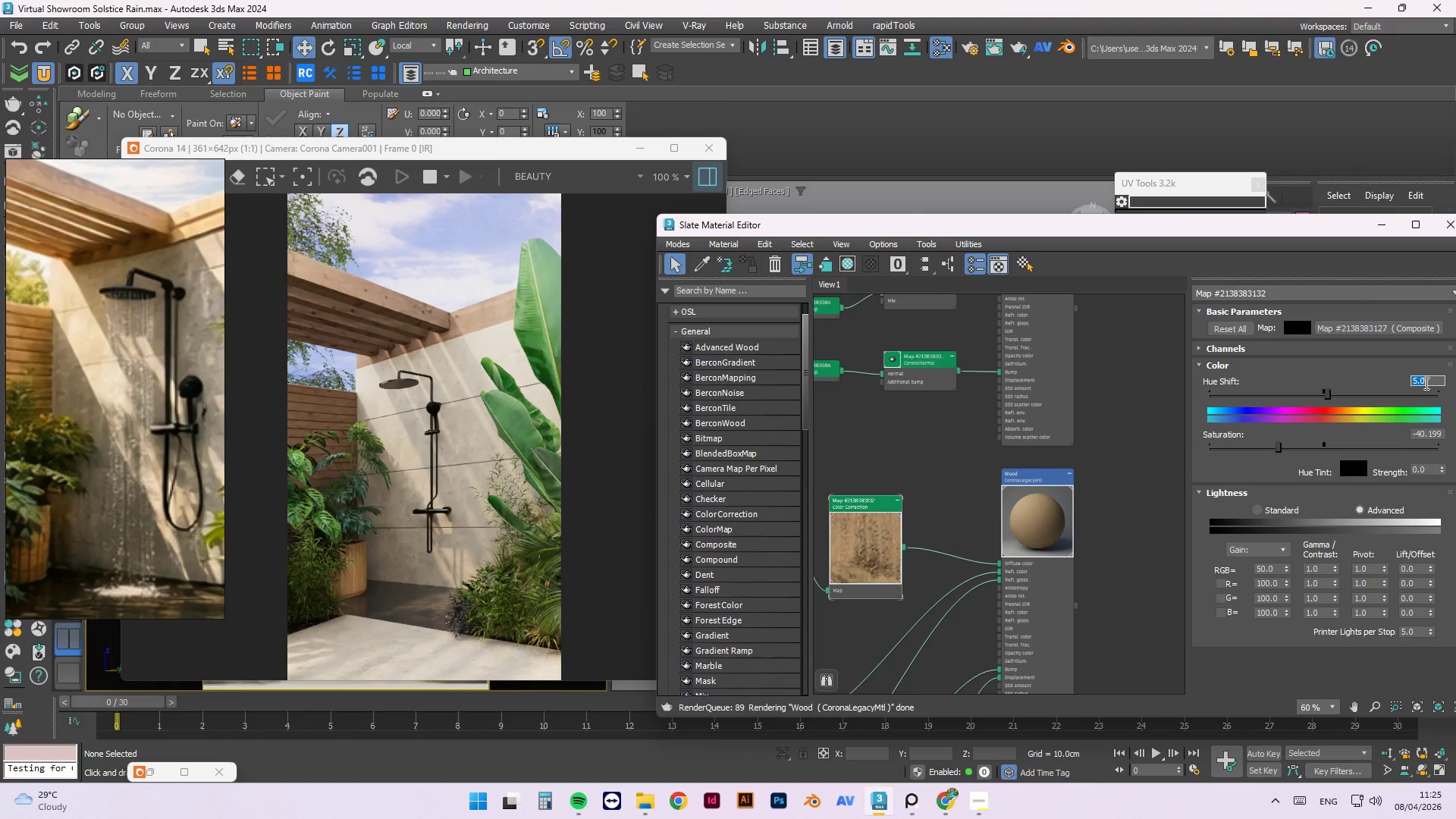 
key(Numpad1)
 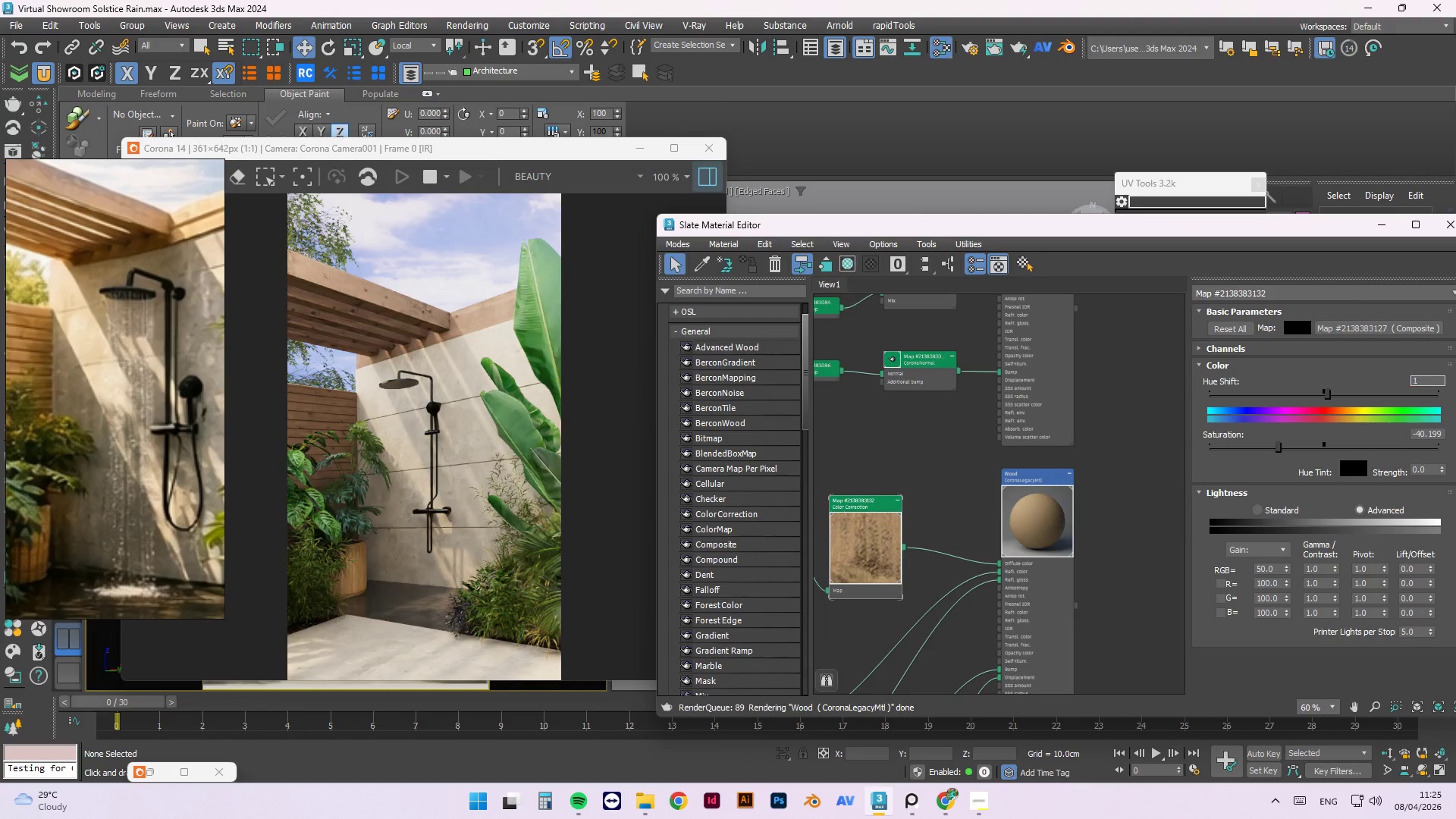 
key(Numpad0)
 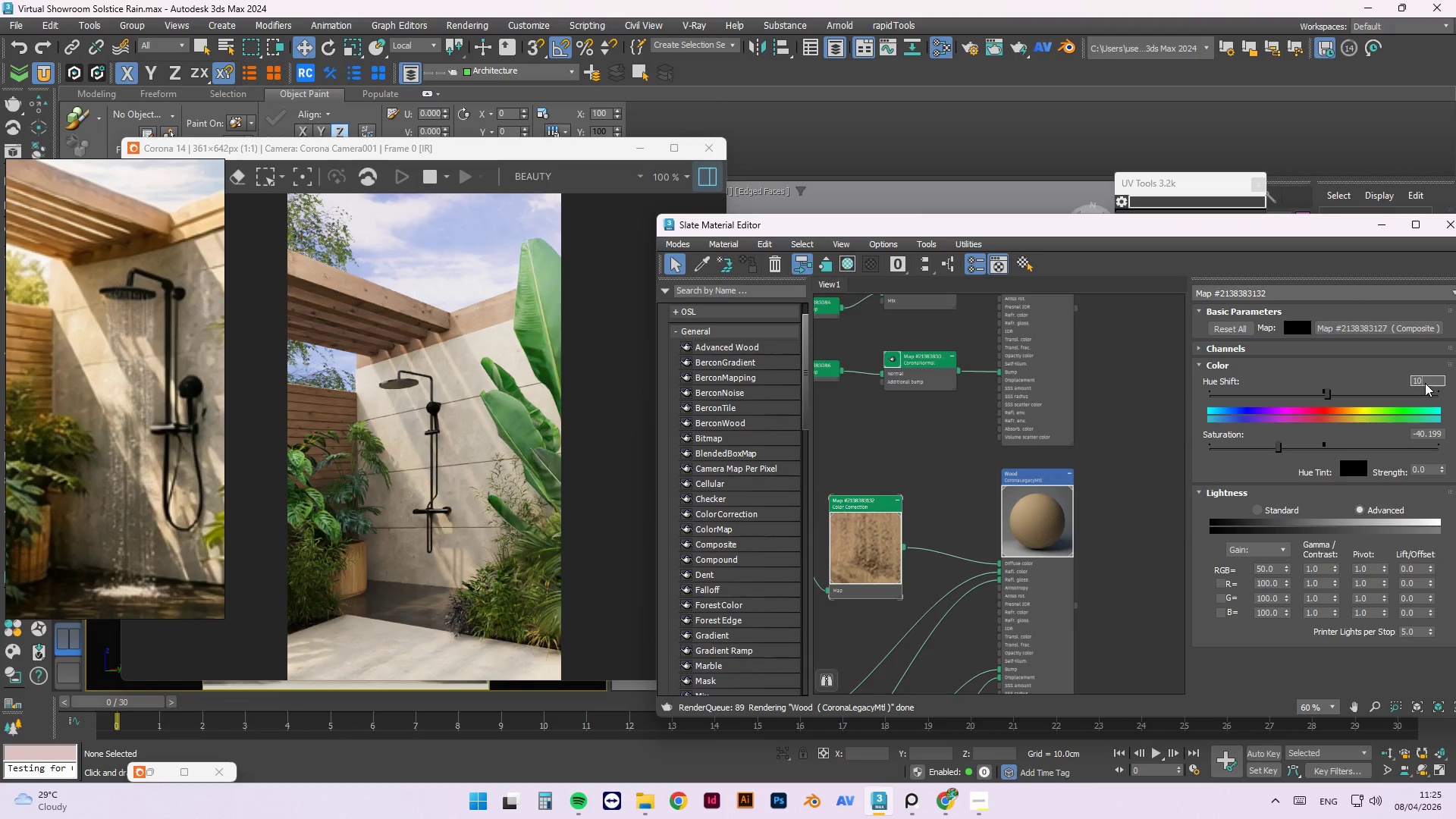 
key(NumpadEnter)
 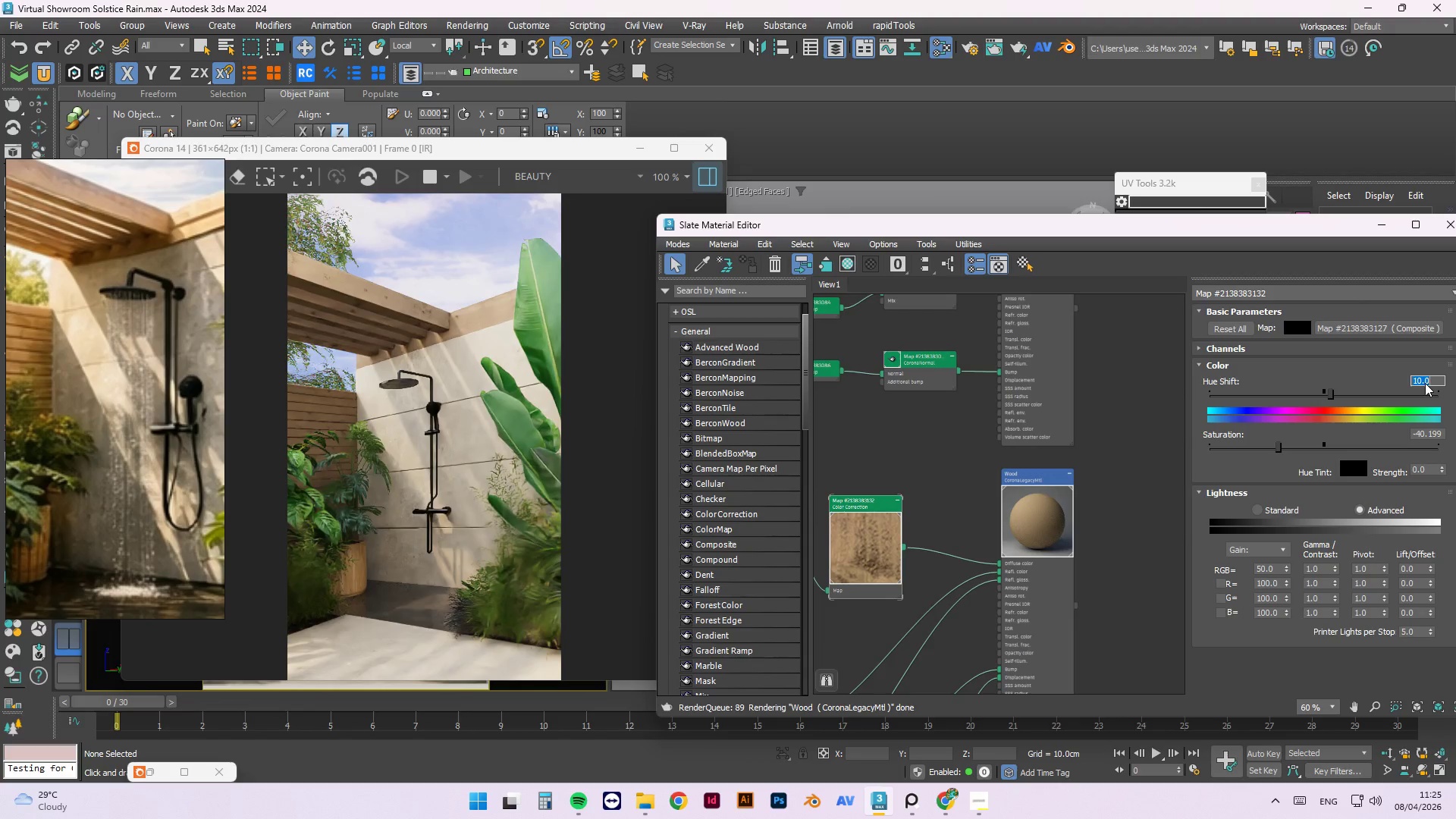 
key(Numpad0)
 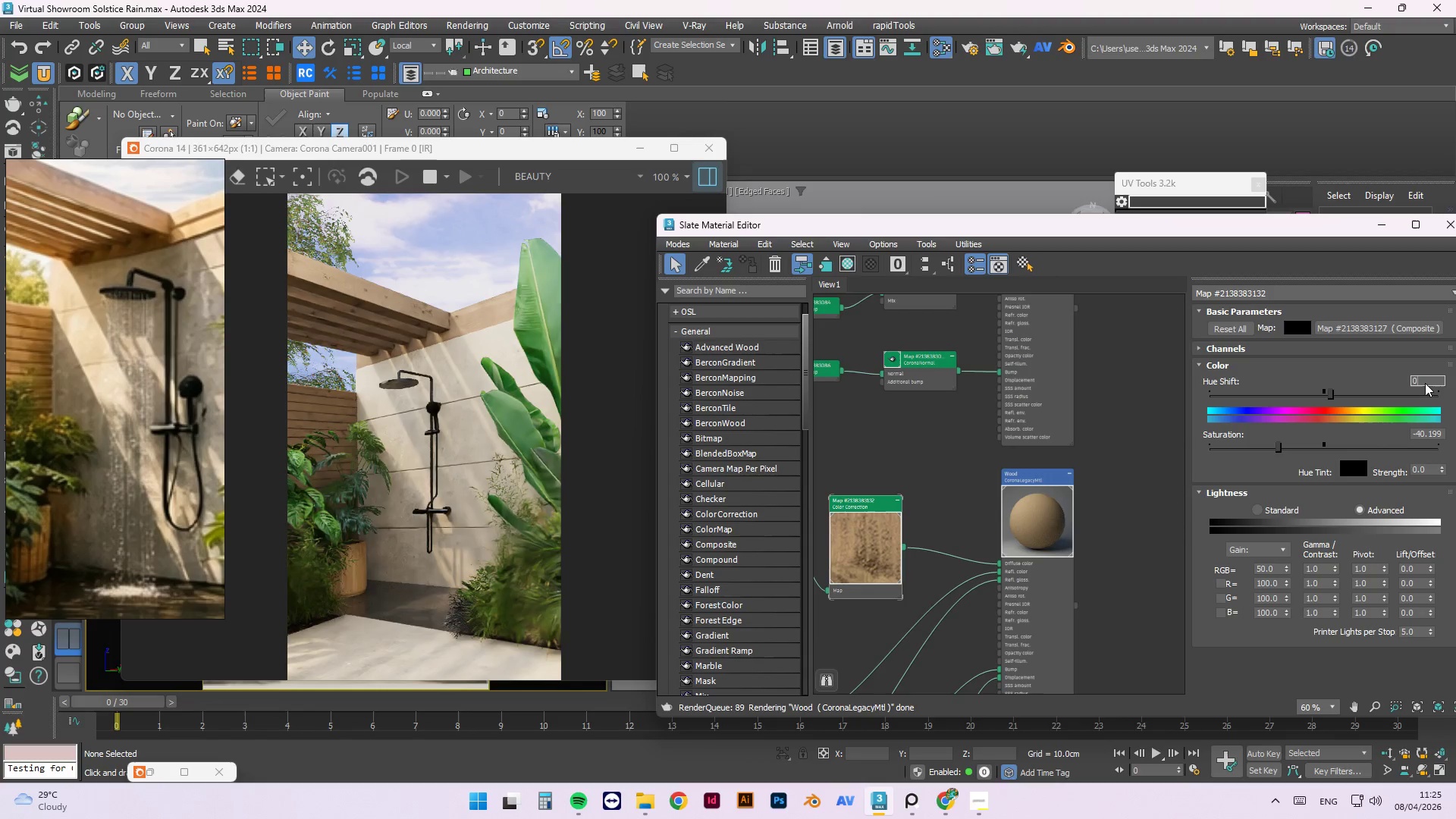 
key(NumpadEnter)
 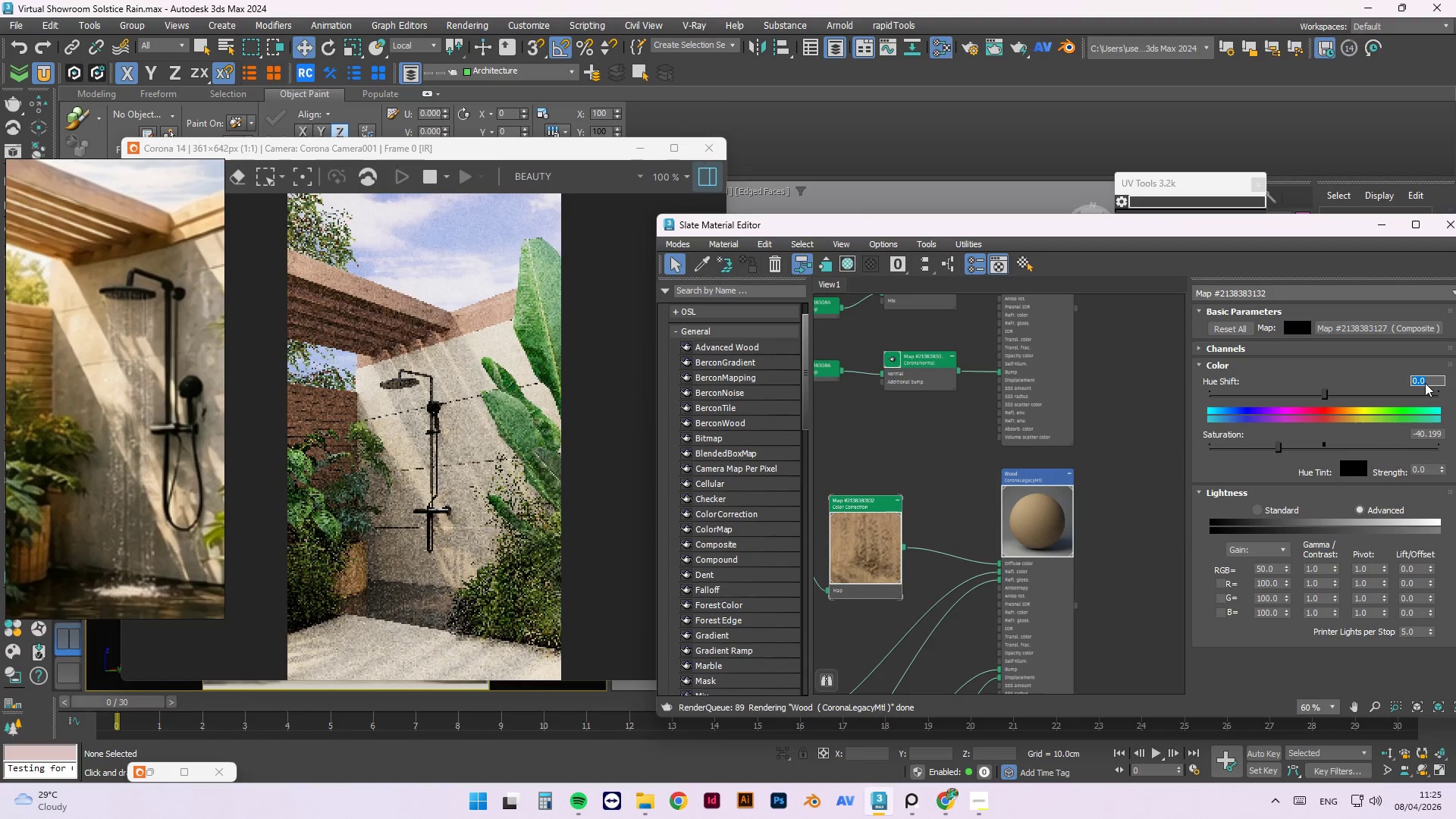 
key(Numpad5)
 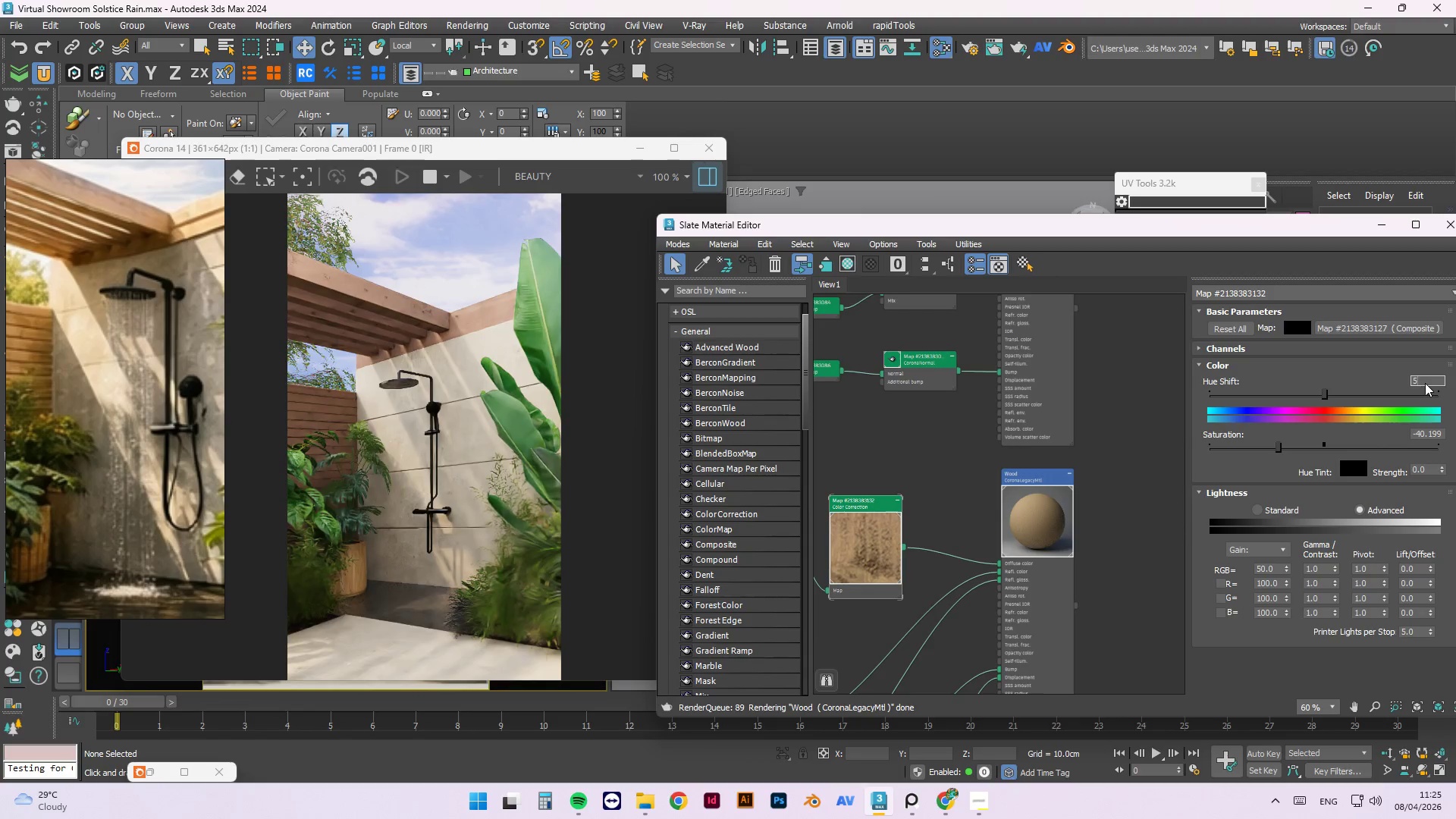 
key(NumpadEnter)
 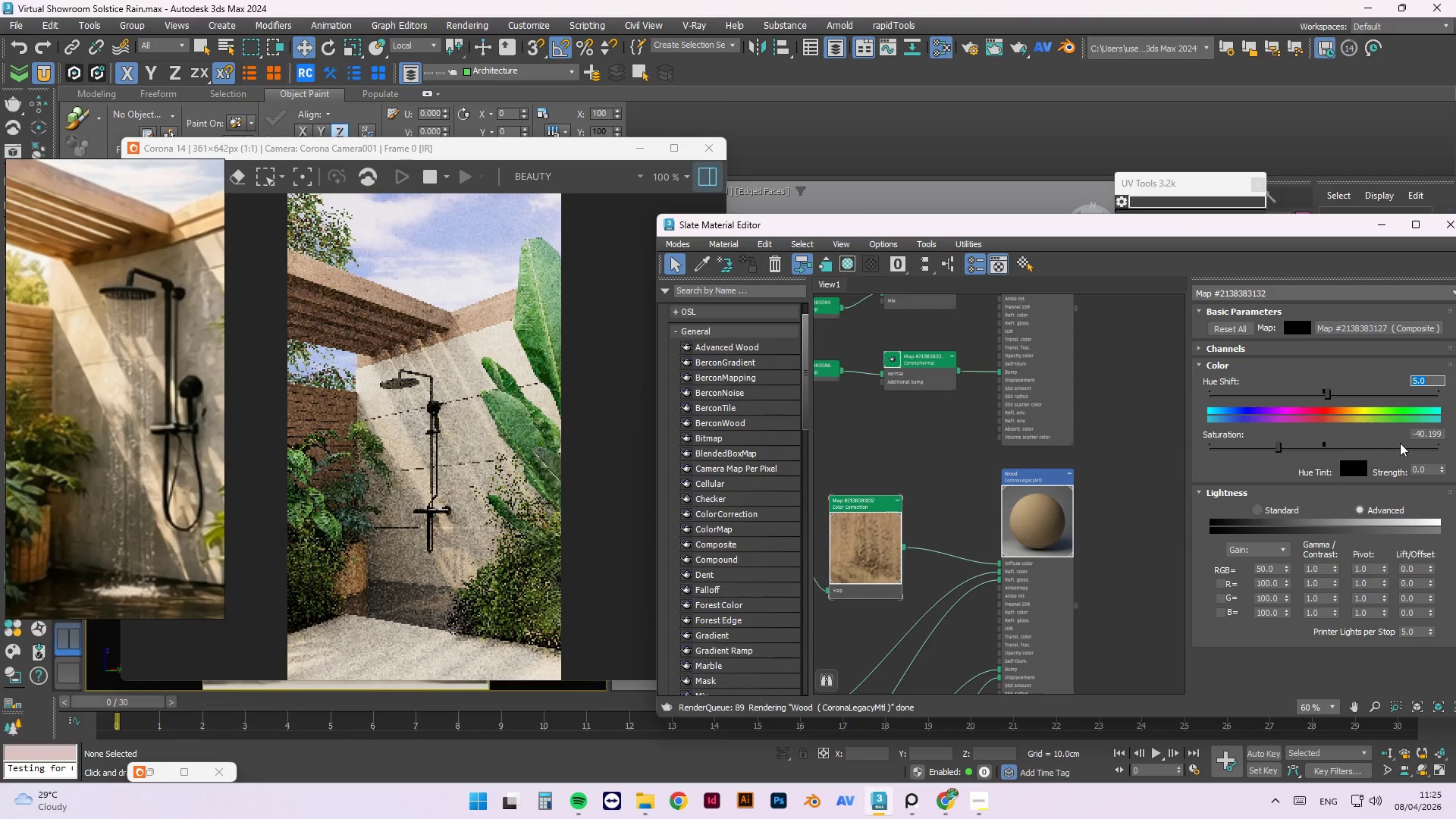 
left_click_drag(start_coordinate=[1321, 566], to_coordinate=[1266, 562])
 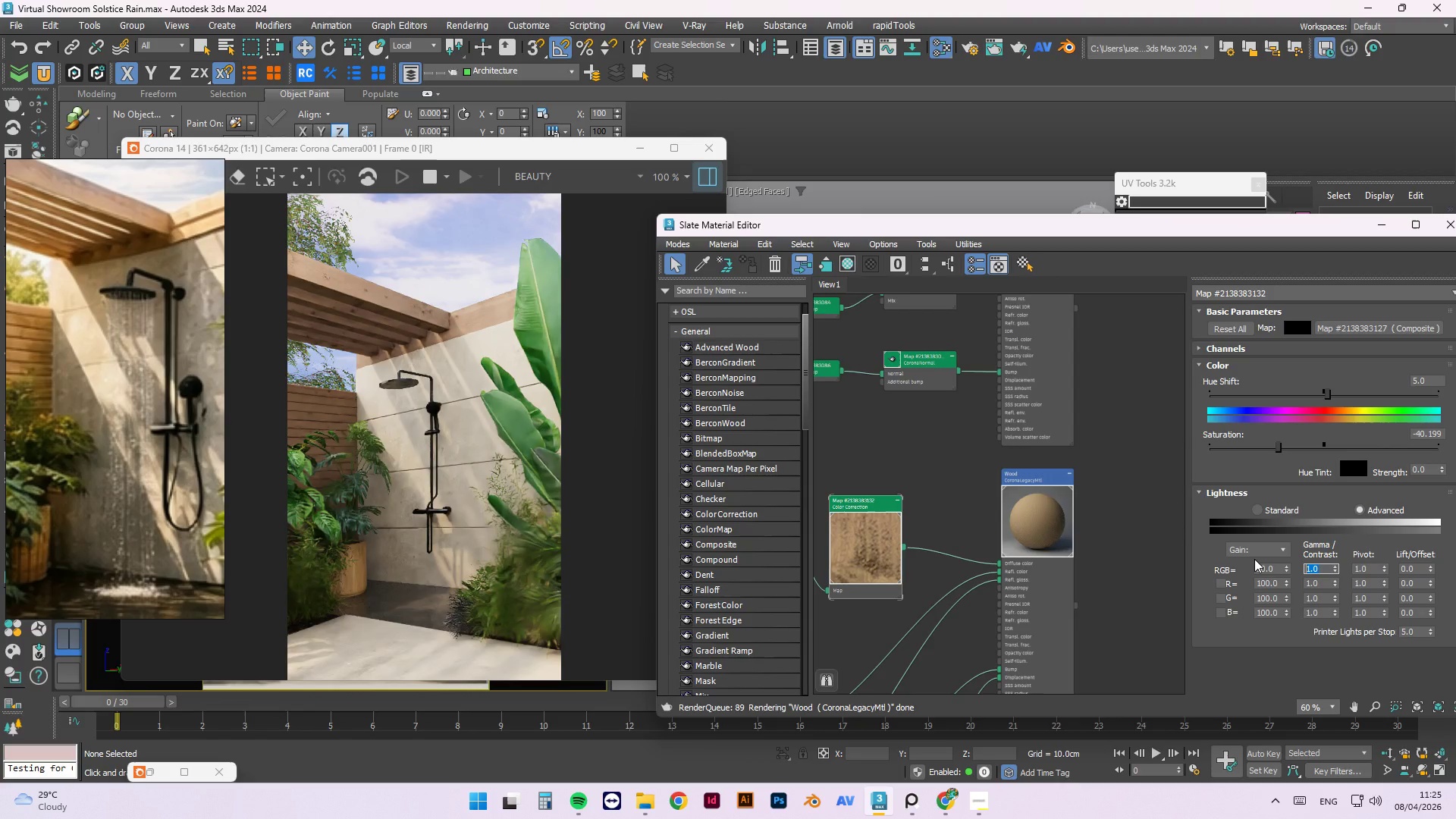 
key(NumpadDecimal)
 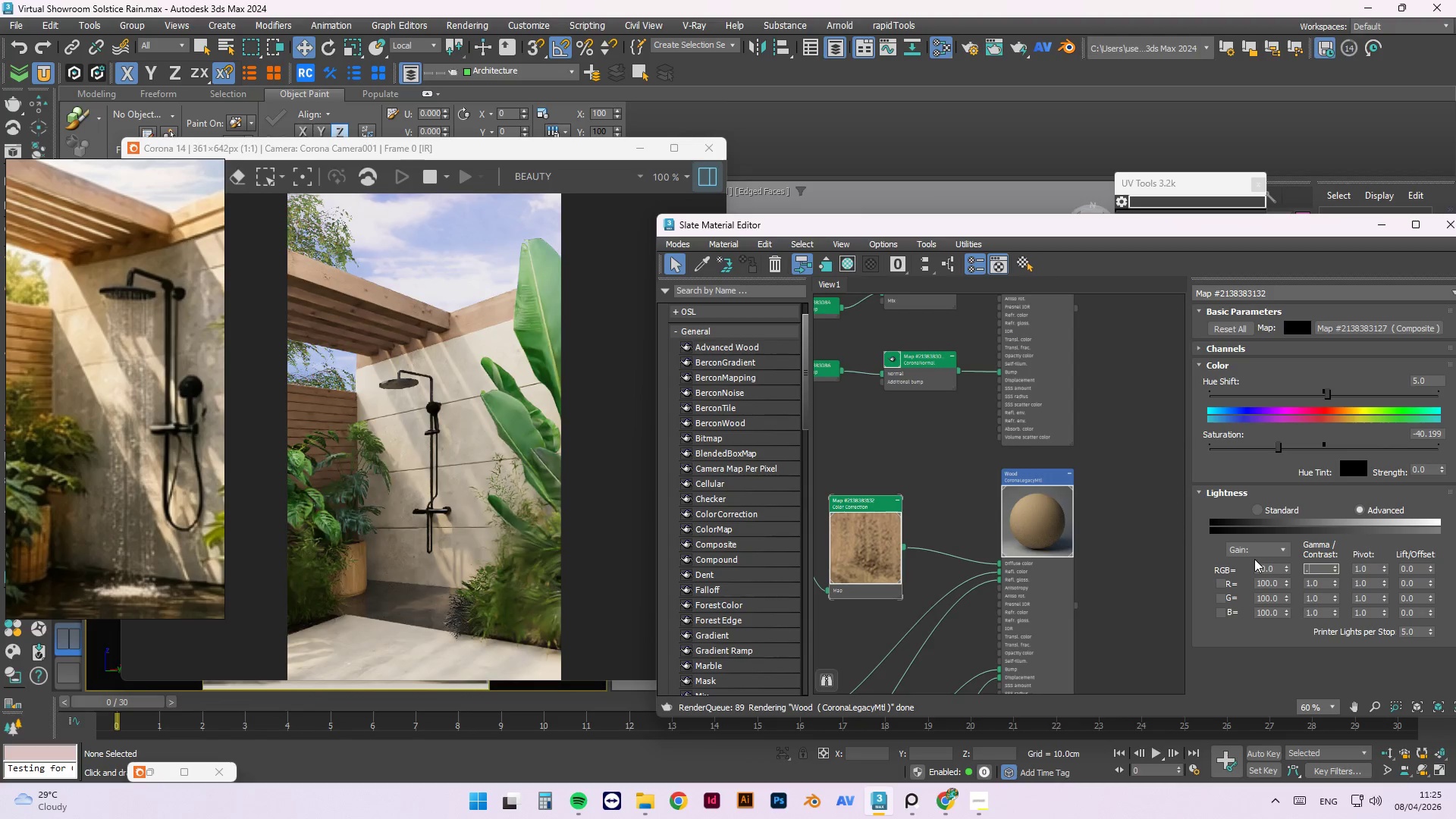 
key(Numpad5)
 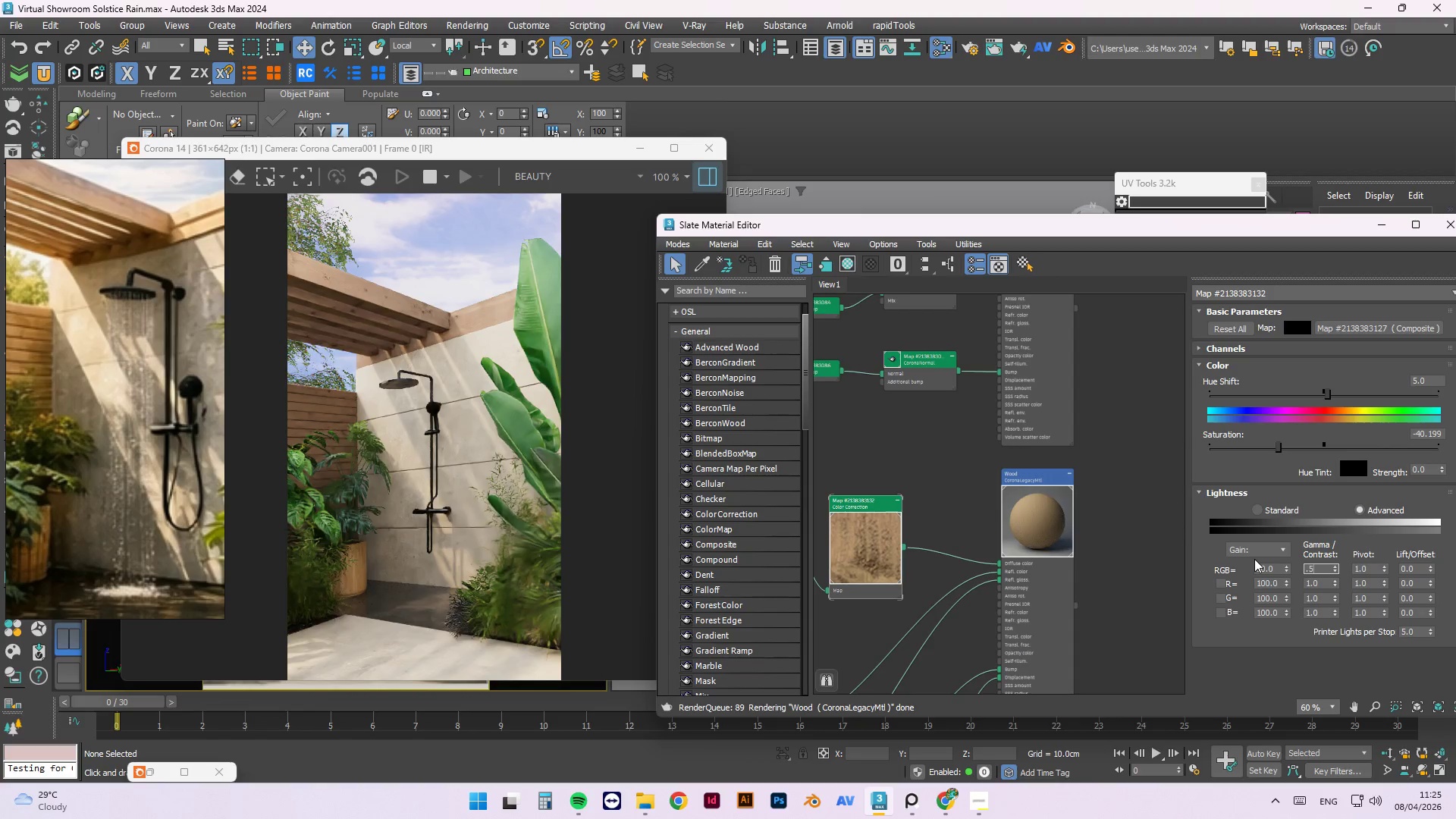 
key(NumpadEnter)
 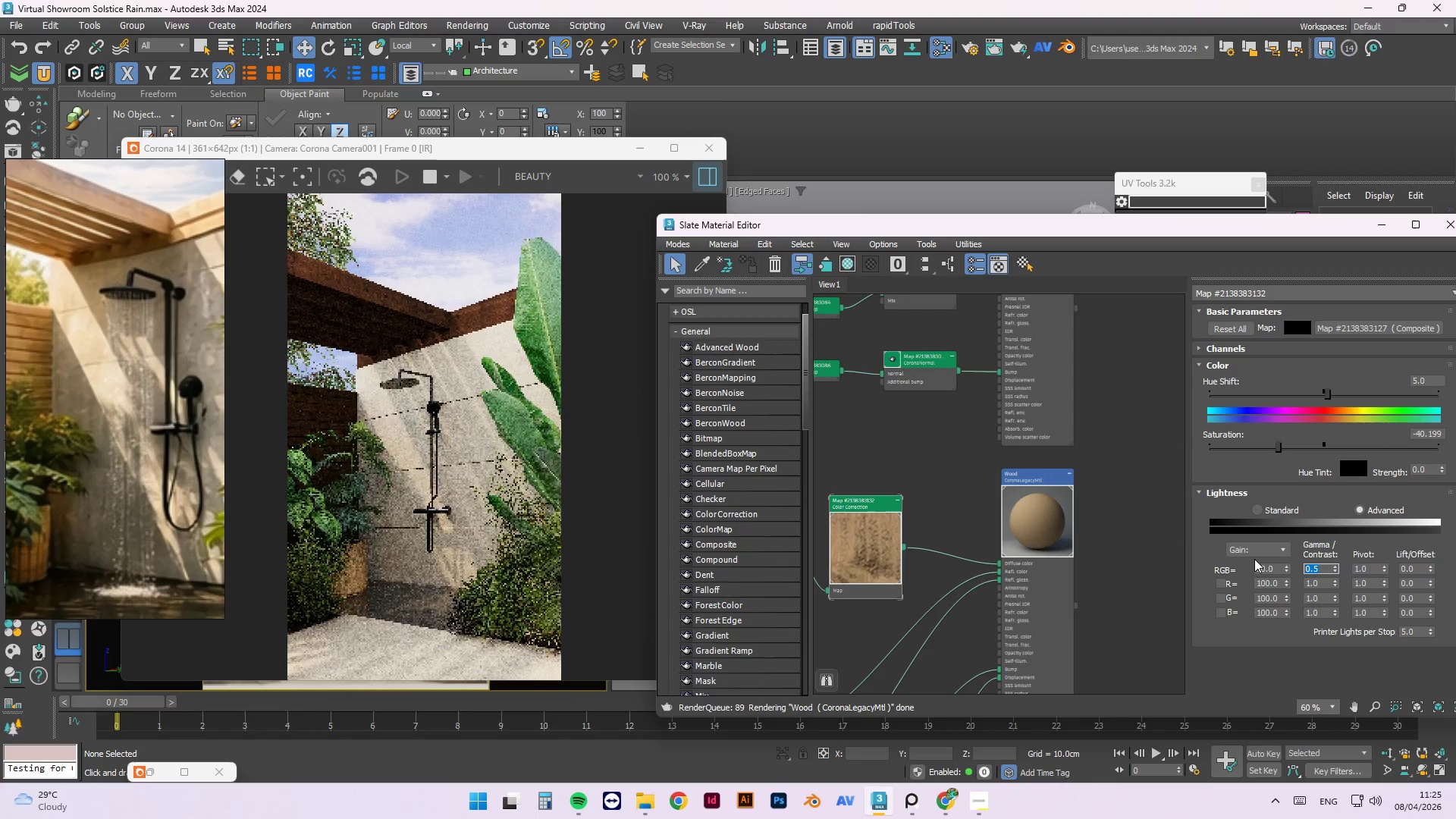 
key(NumpadDecimal)
 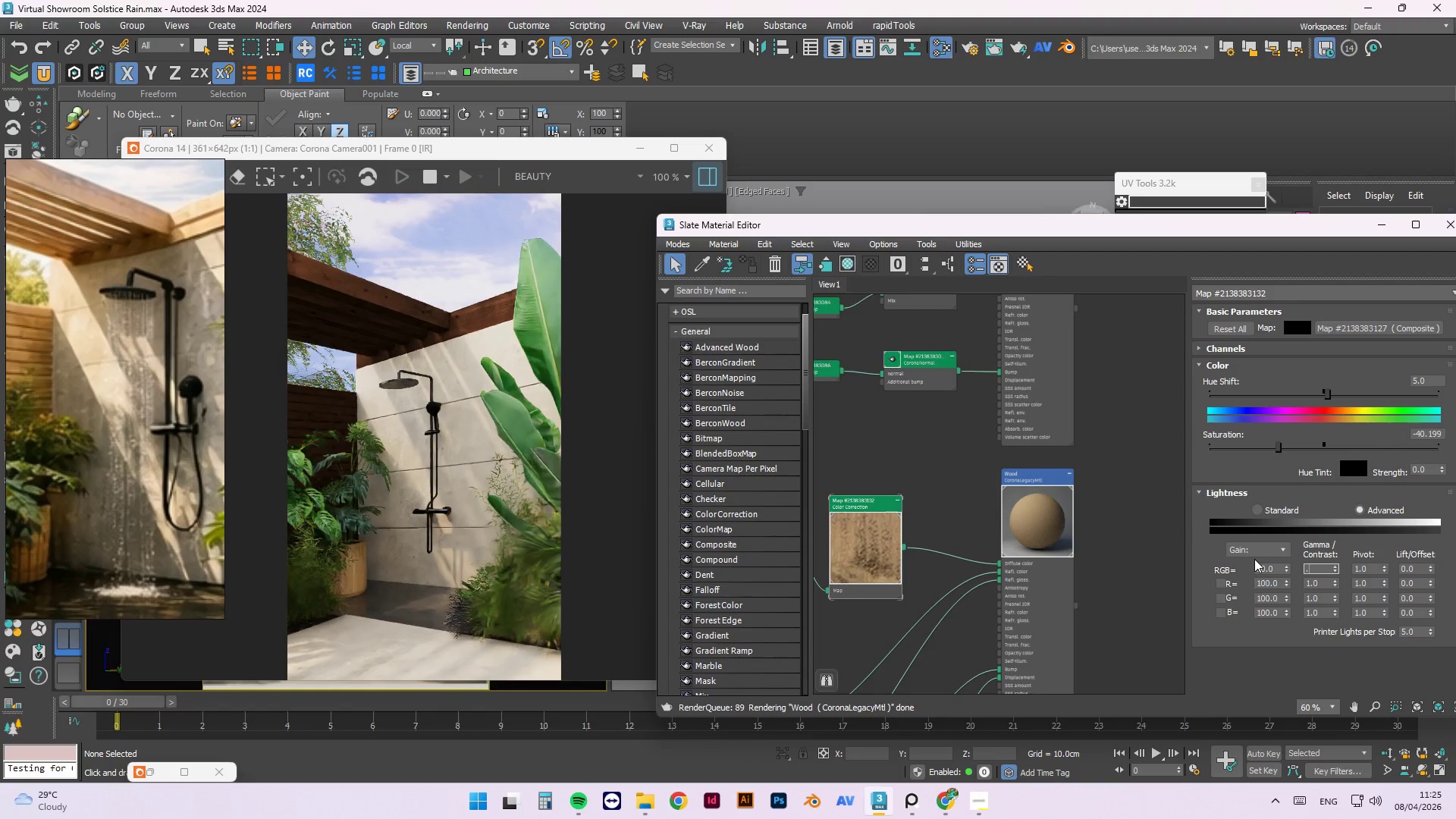 
key(Numpad8)
 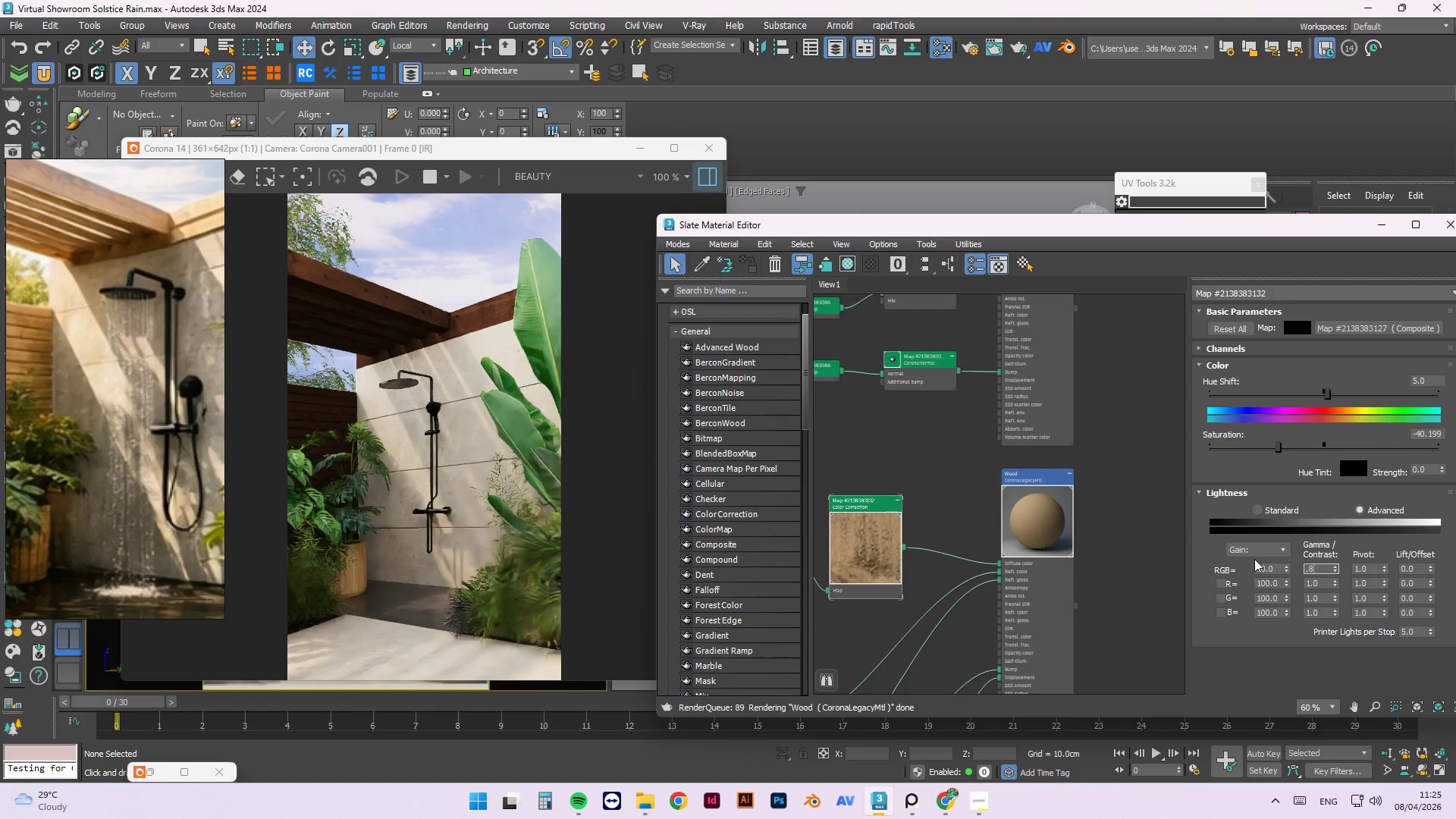 
key(NumpadEnter)
 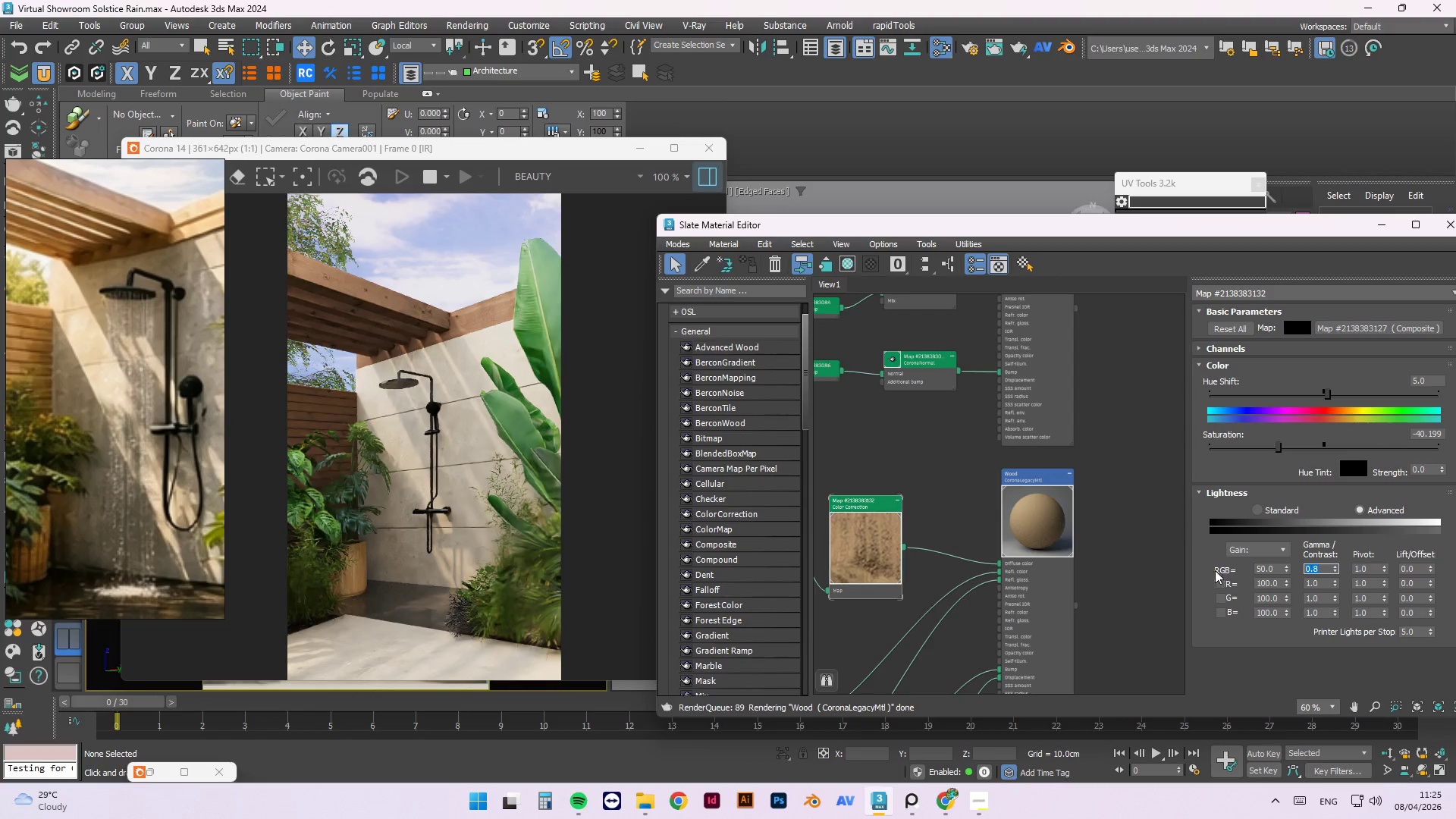 
wait(5.19)
 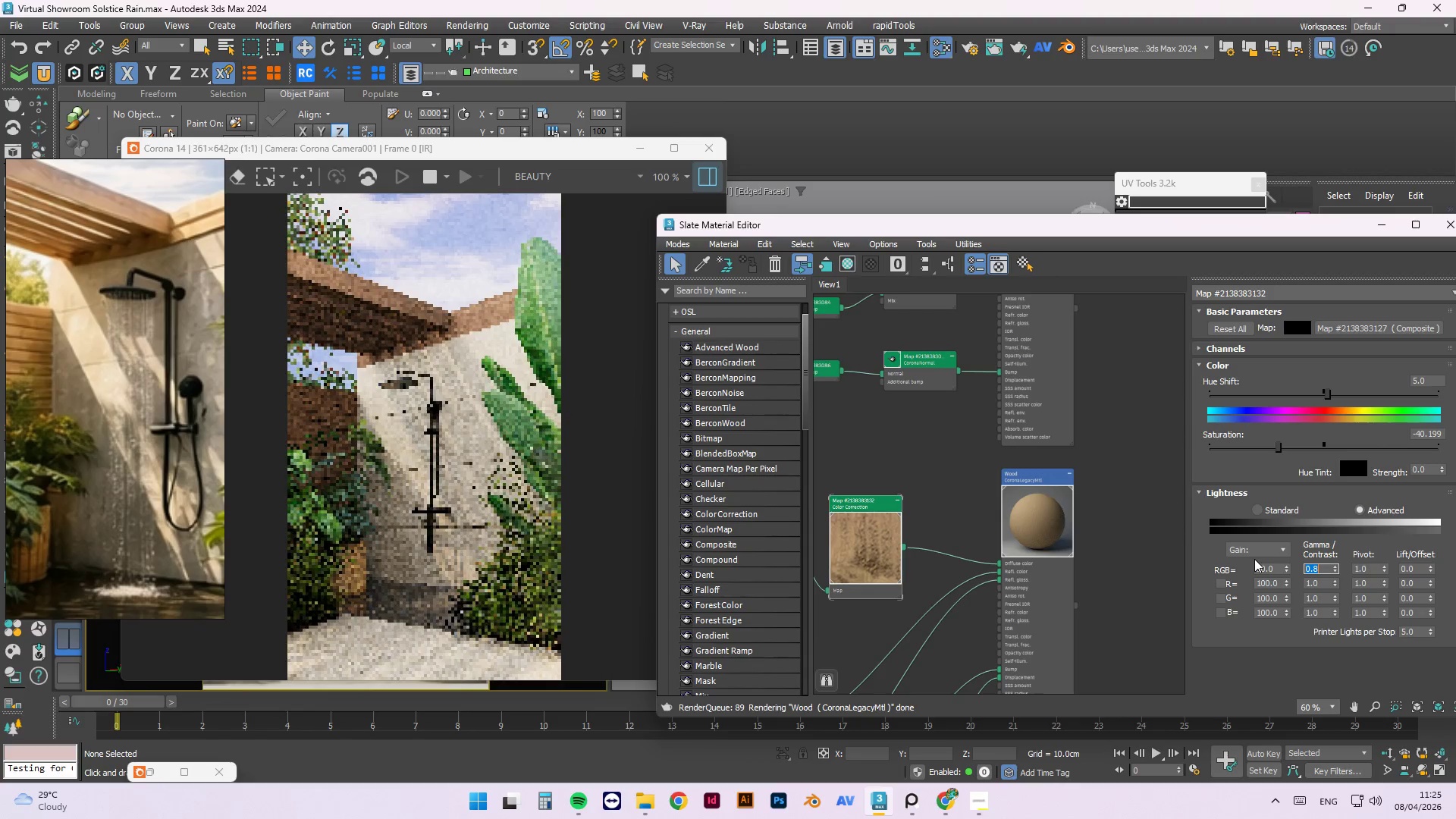 
scroll: coordinate [462, 448], scroll_direction: down, amount: 1.0
 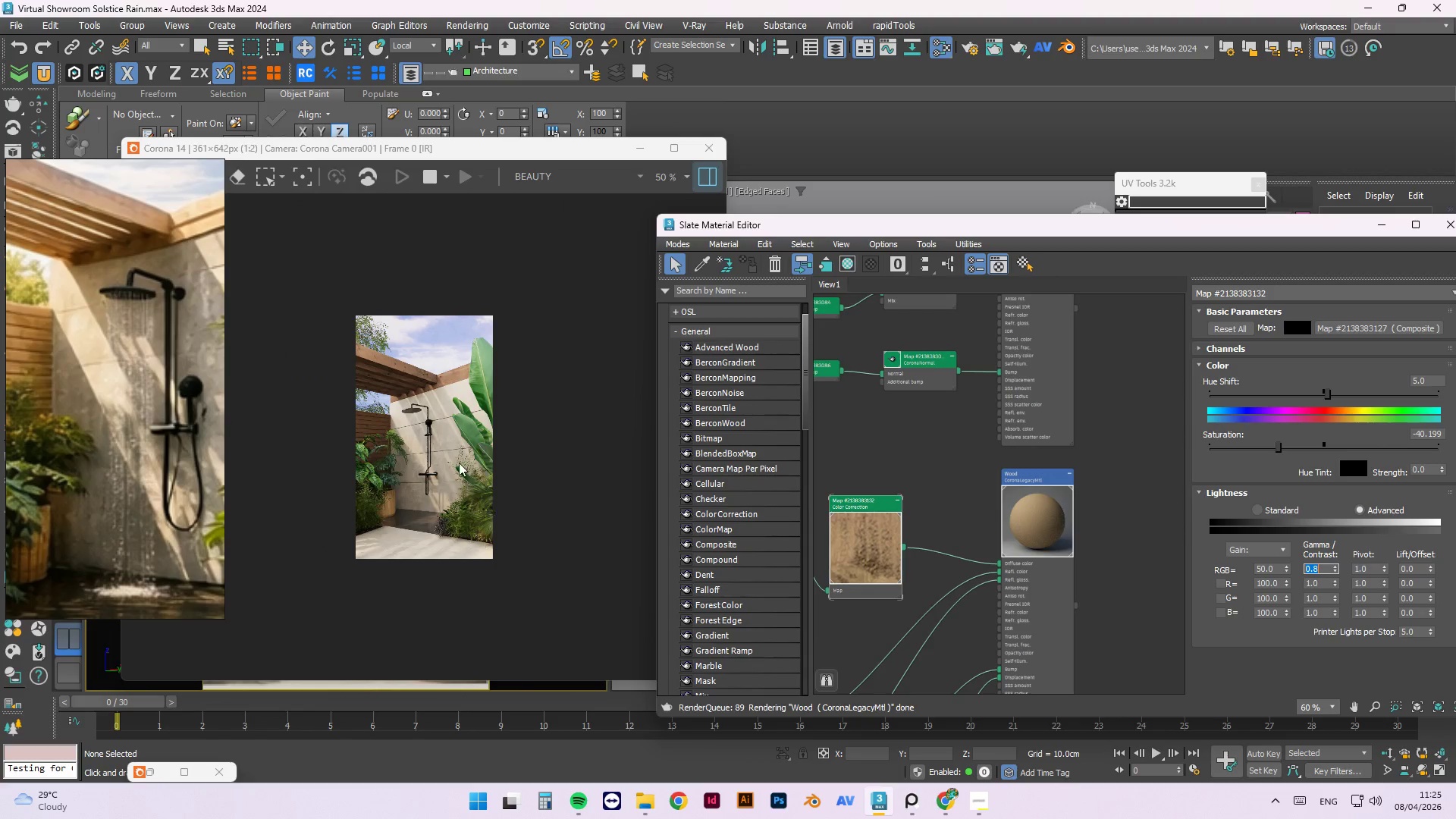 
scroll: coordinate [447, 450], scroll_direction: up, amount: 1.0
 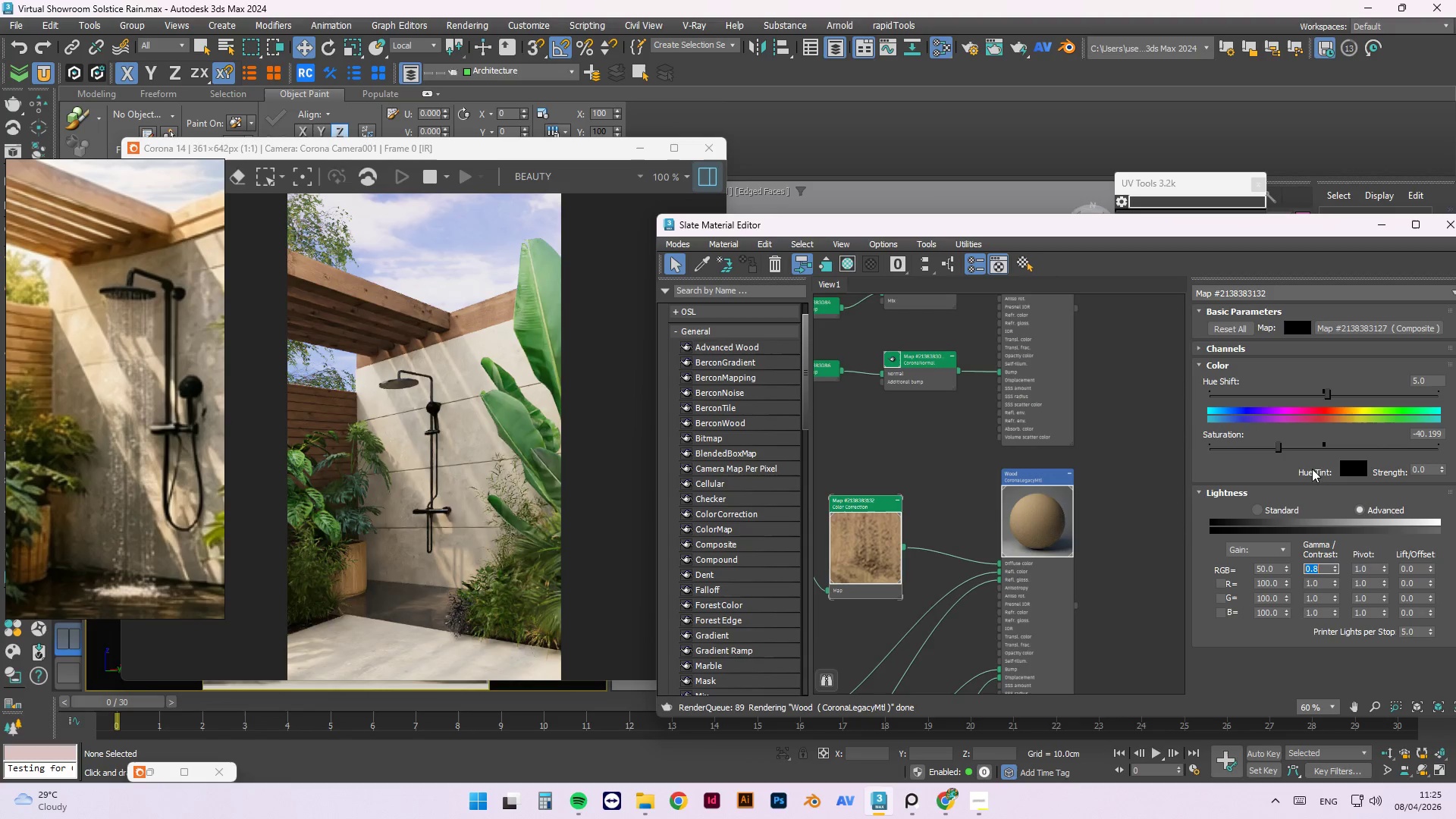 
left_click([1334, 444])
 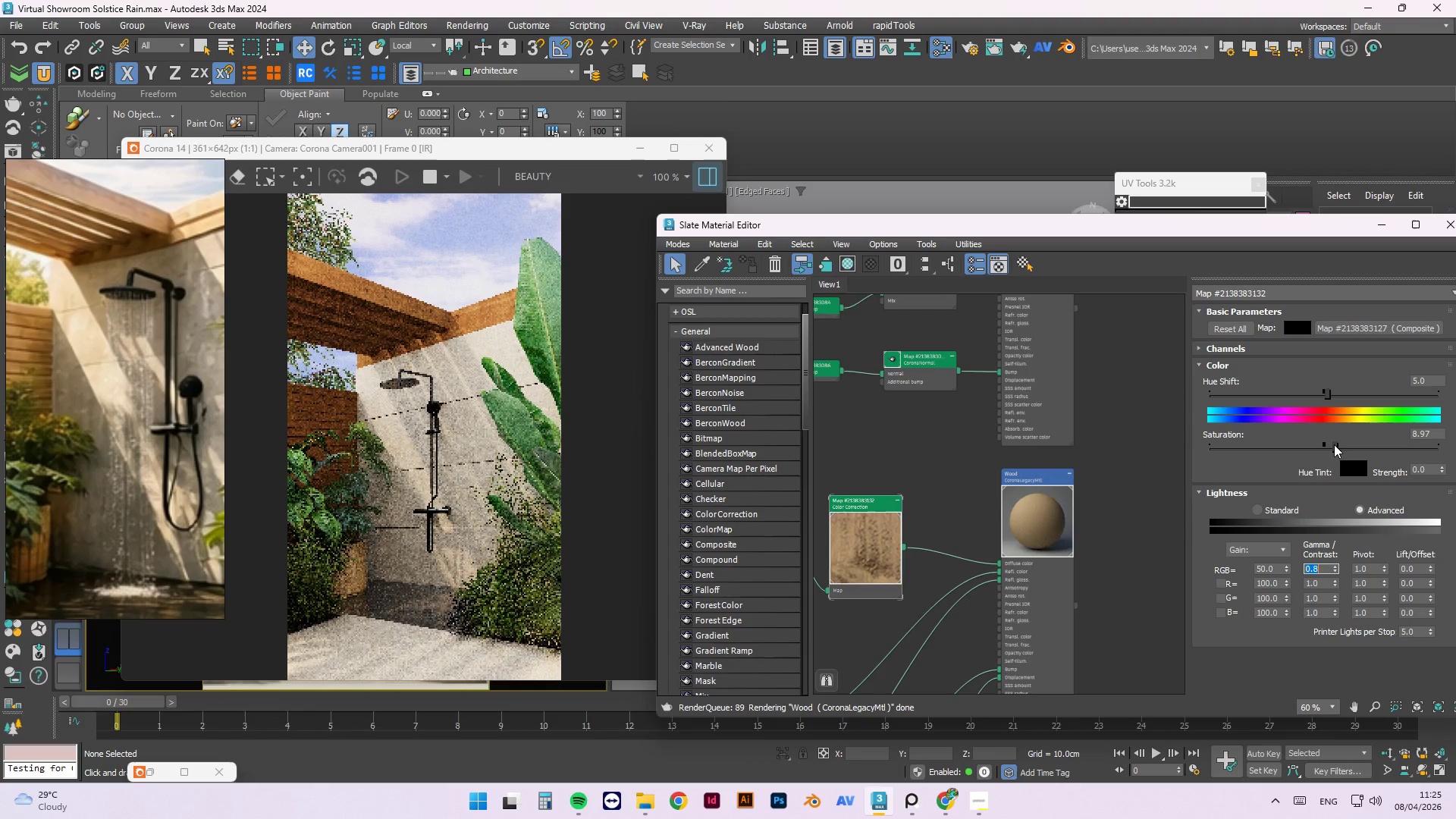 
left_click([1316, 445])
 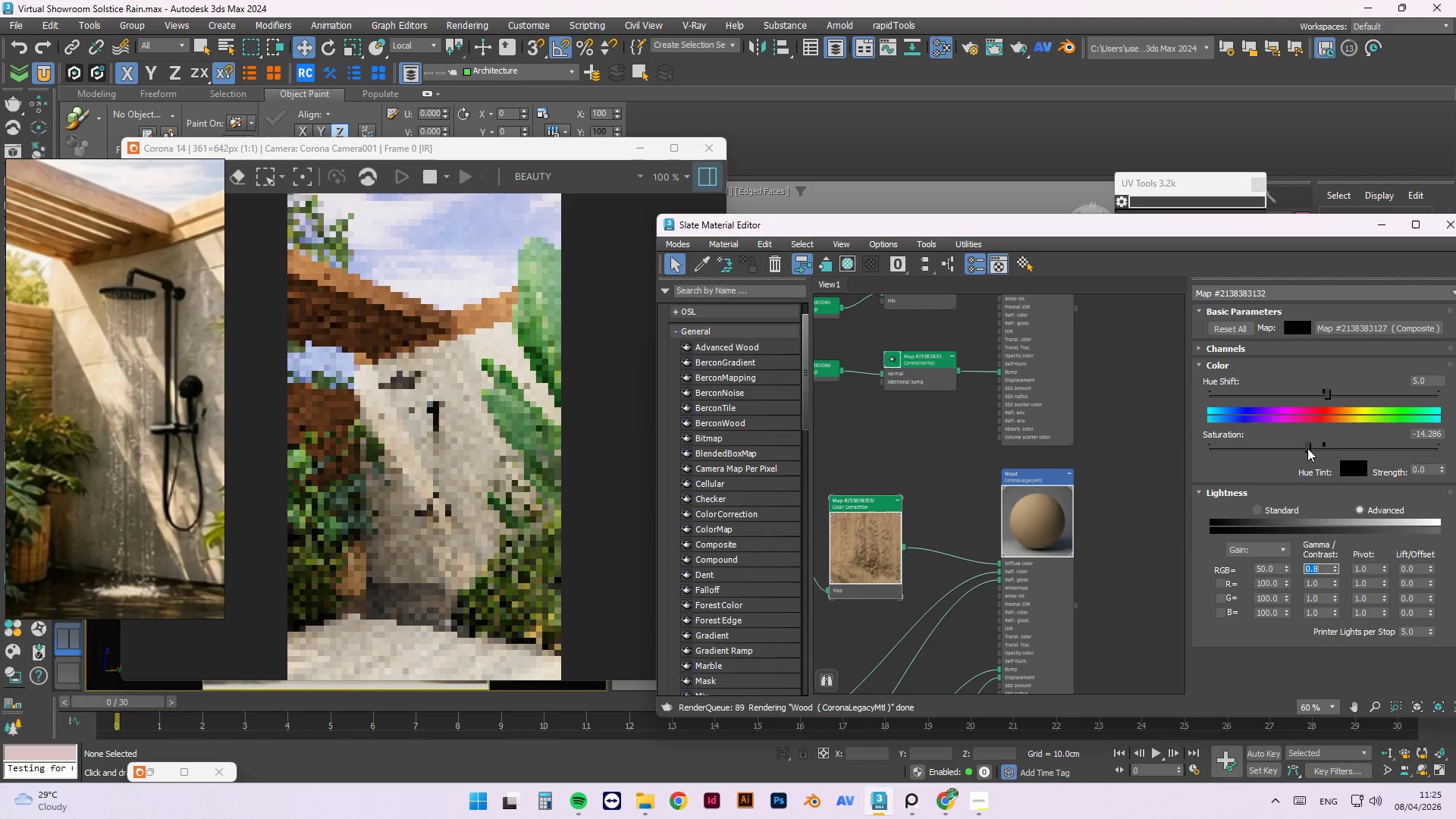 
wait(10.8)
 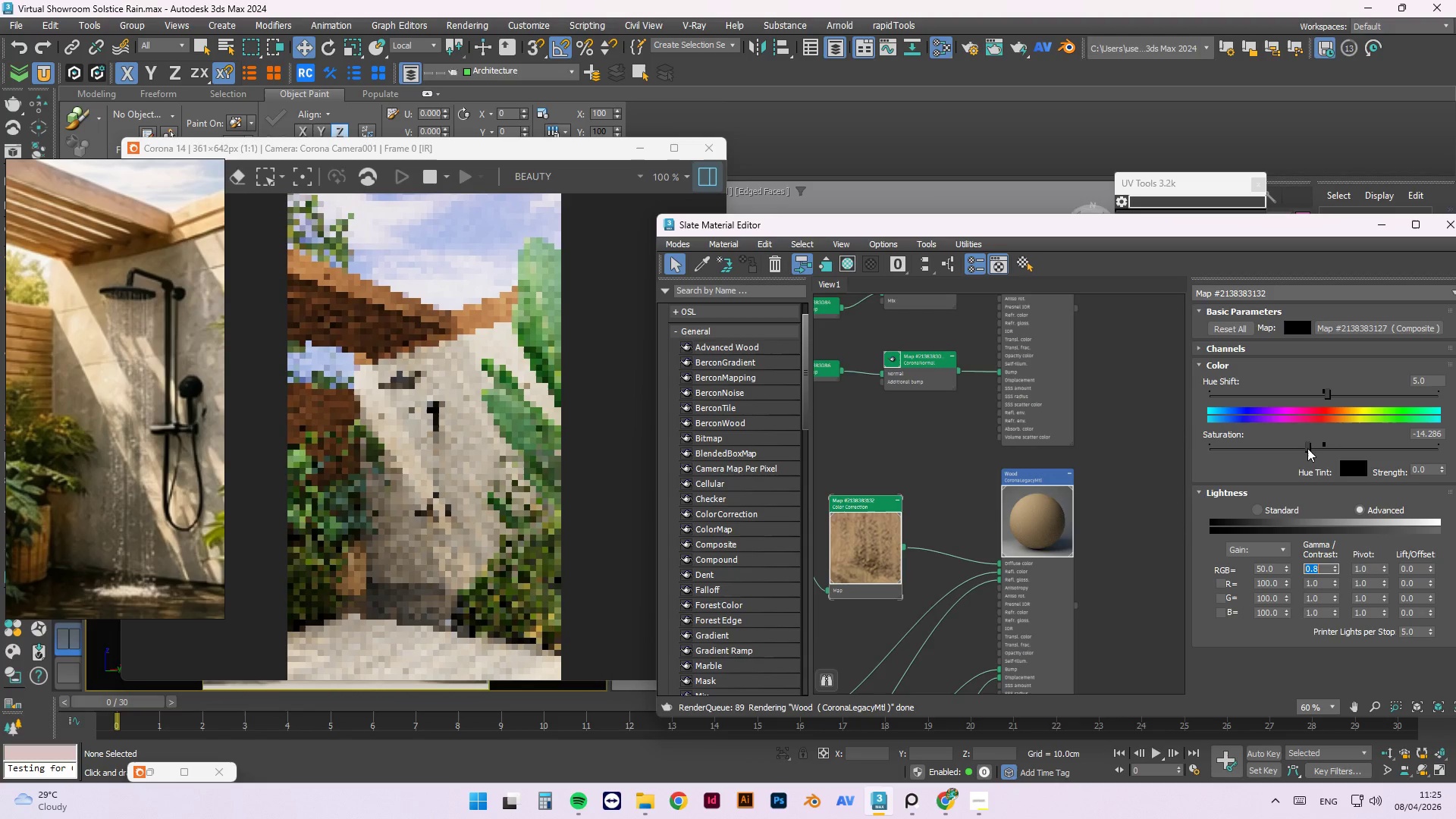 
left_click_drag(start_coordinate=[1323, 569], to_coordinate=[1265, 569])
 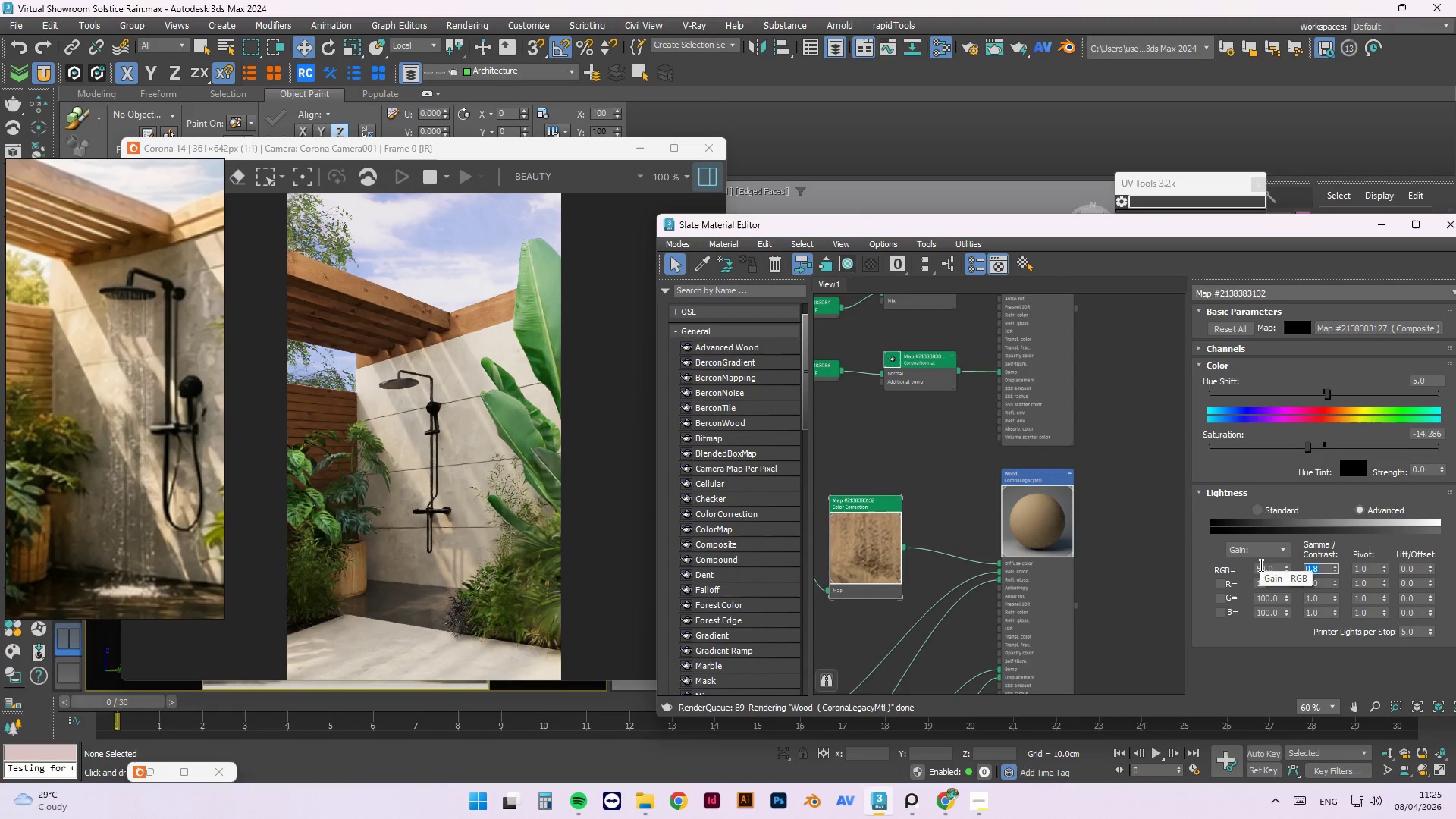 
key(Numpad1)
 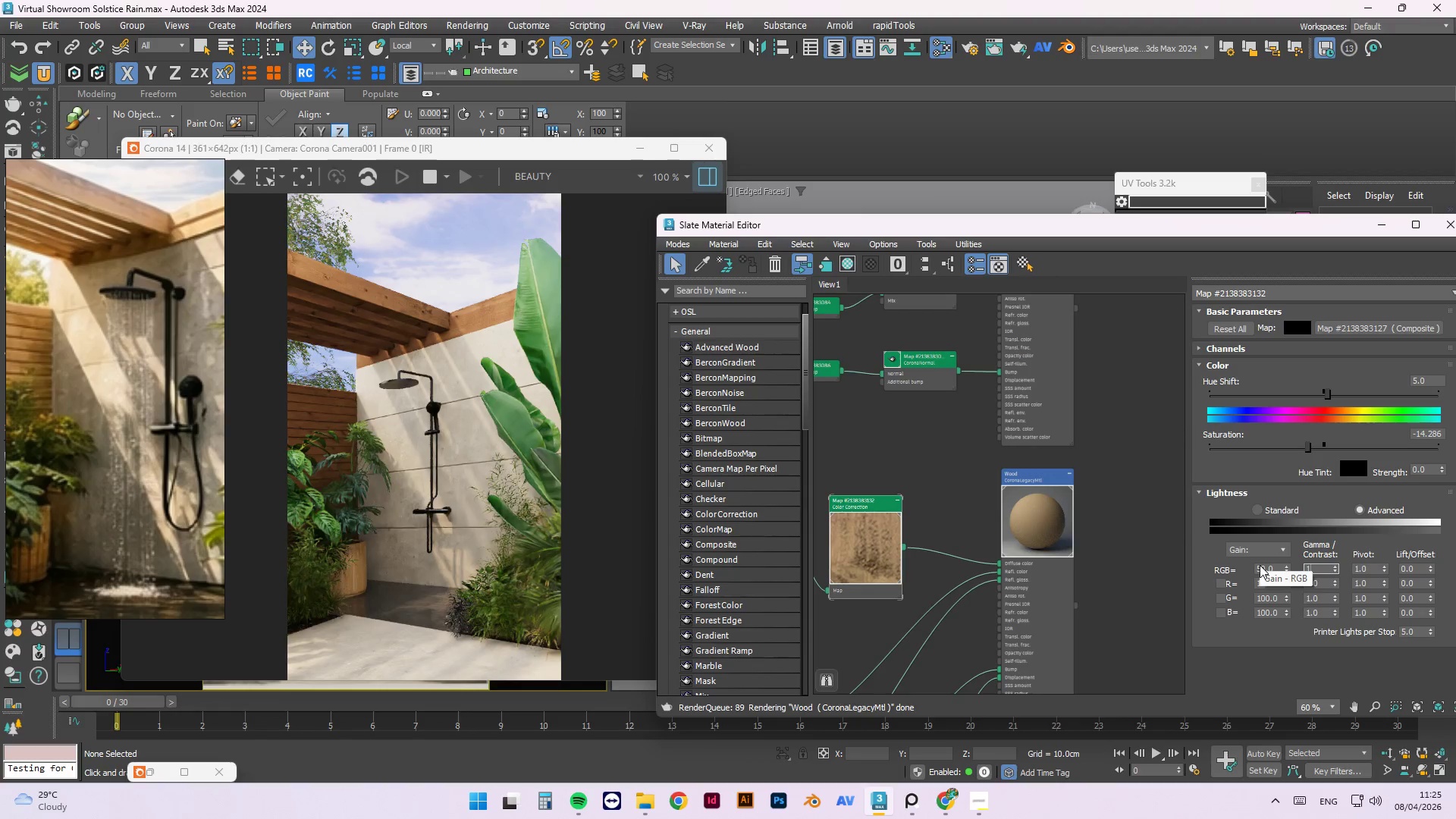 
key(NumpadDecimal)
 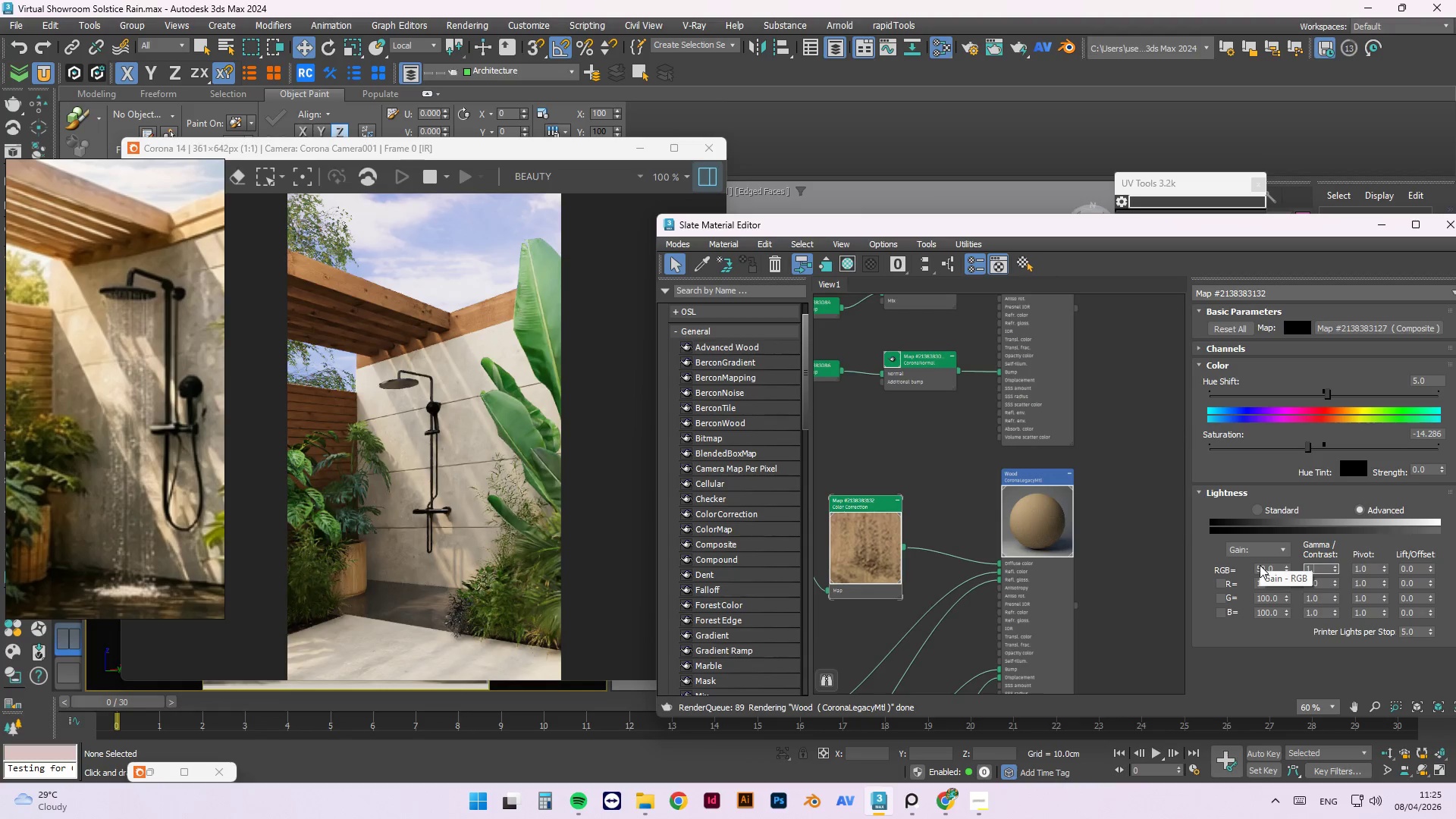 
key(Numpad5)
 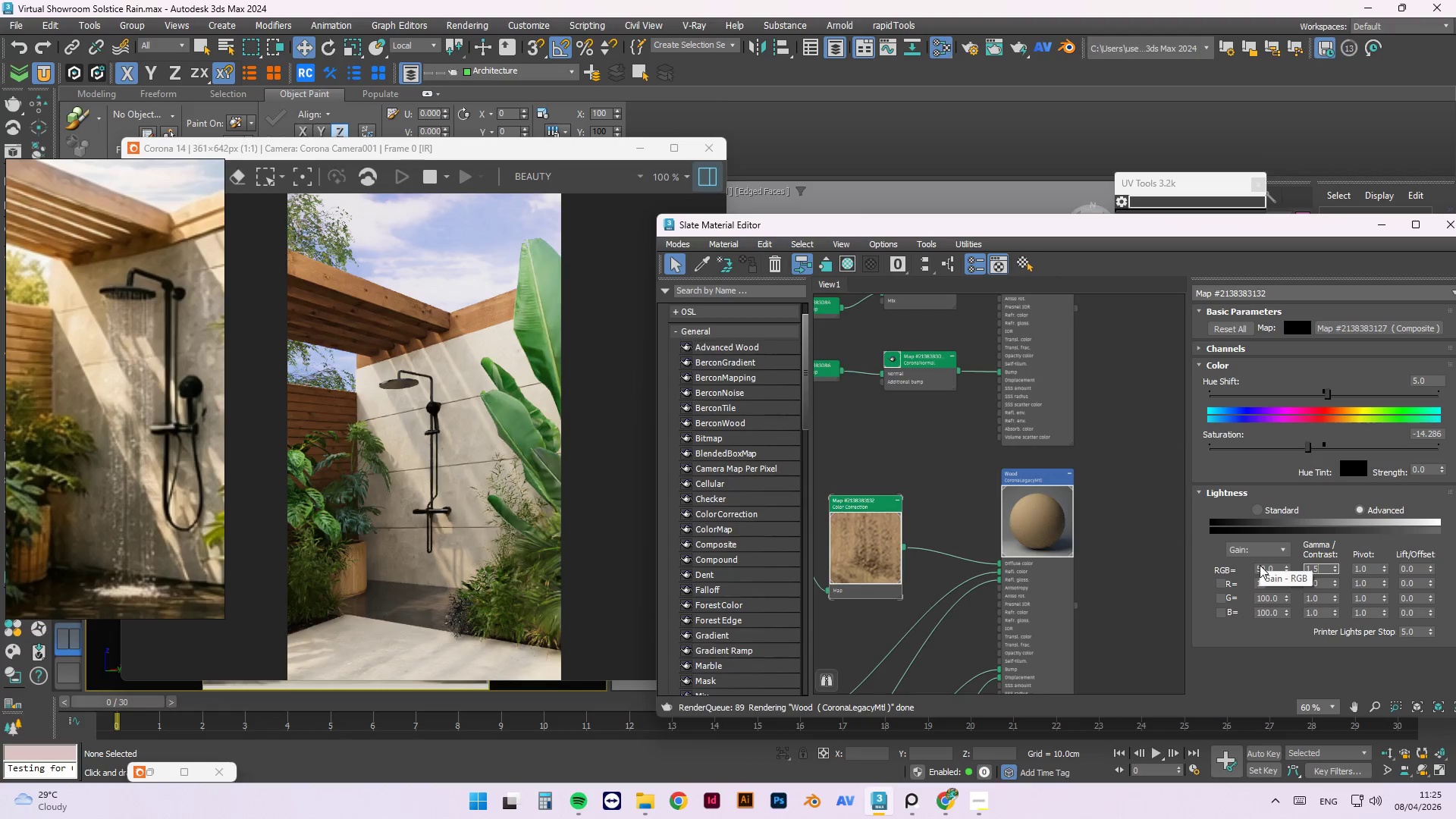 
key(NumpadEnter)
 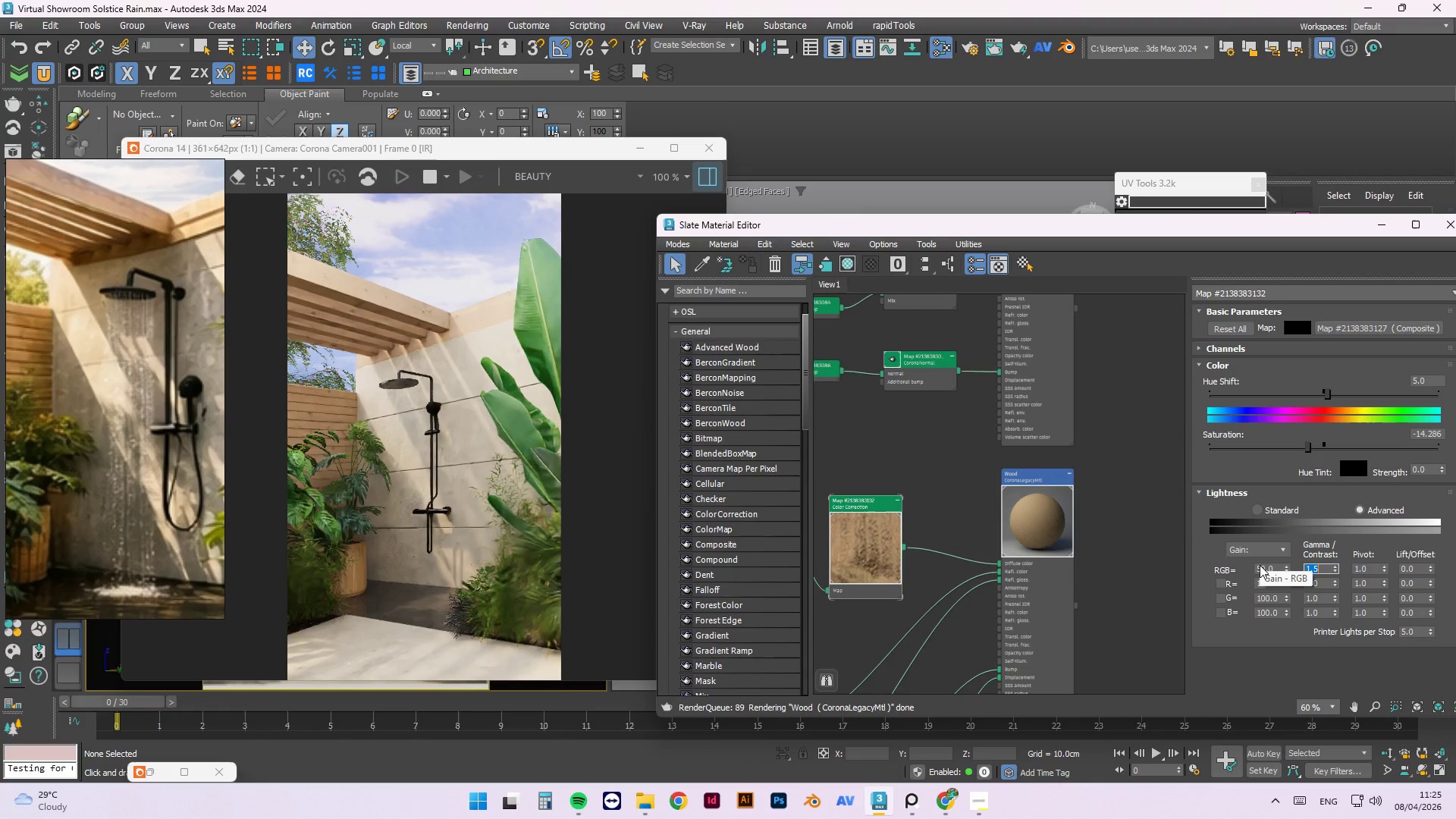 
key(Numpad1)
 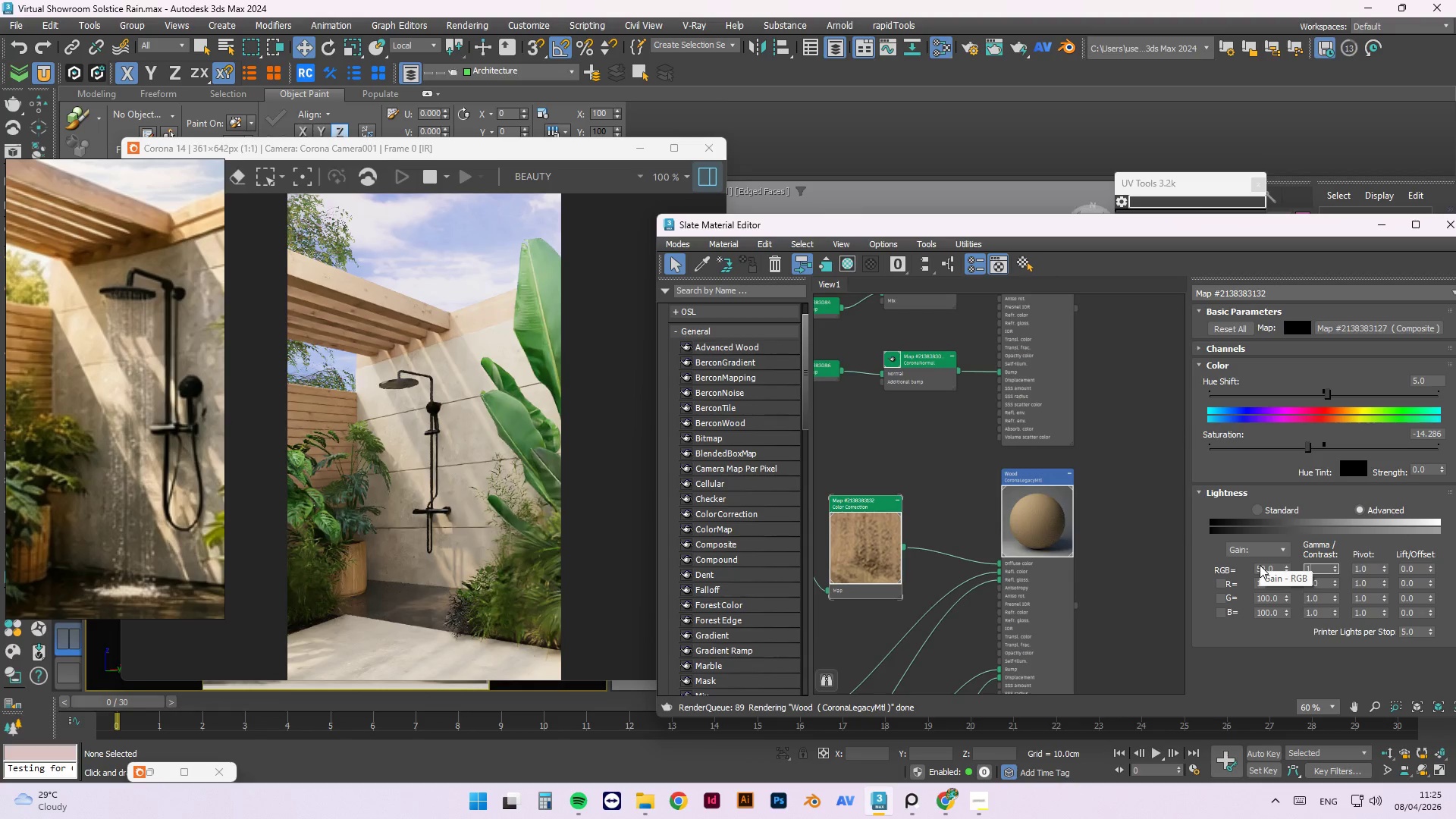 
key(NumpadEnter)
 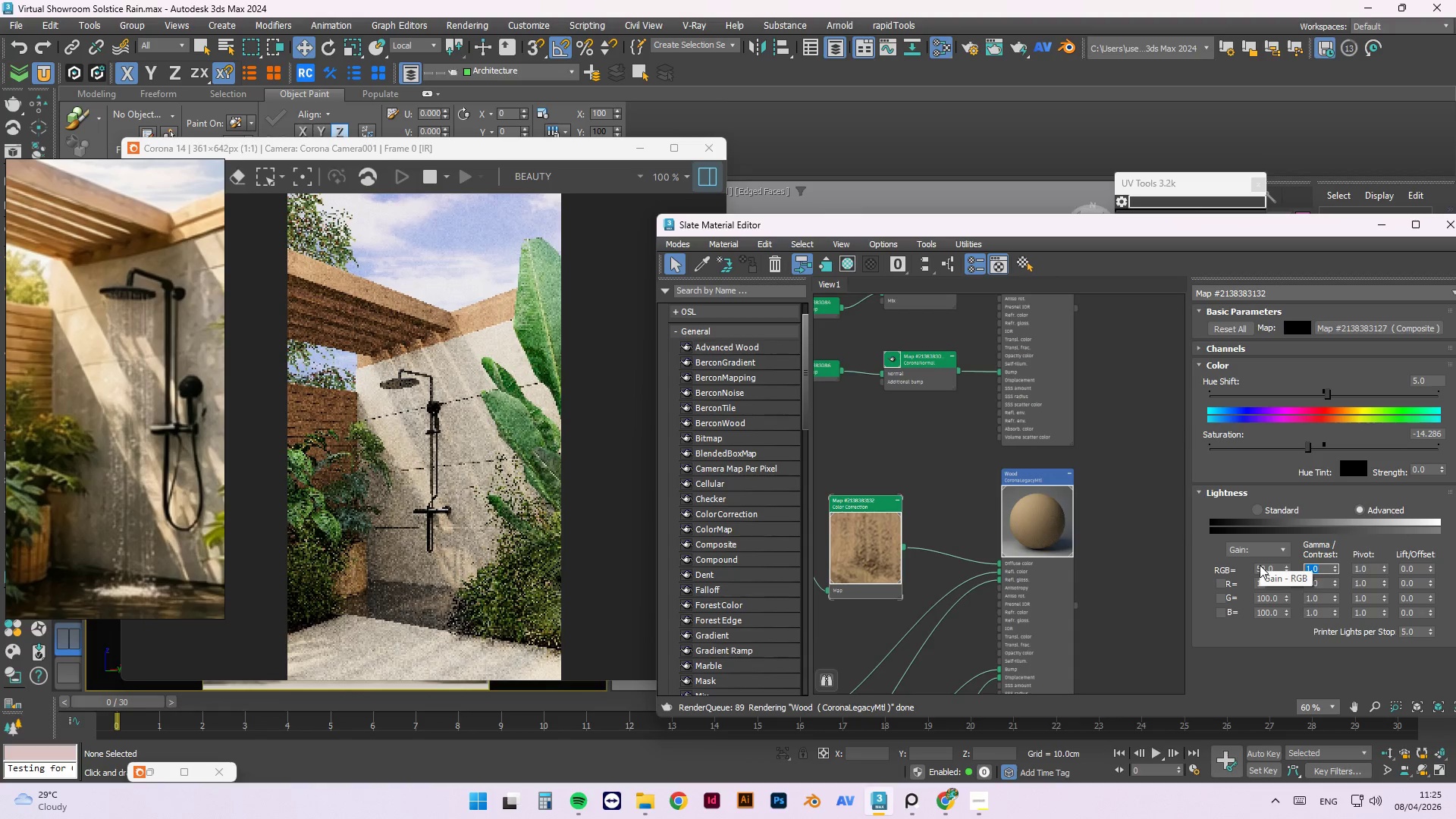 
key(Numpad1)
 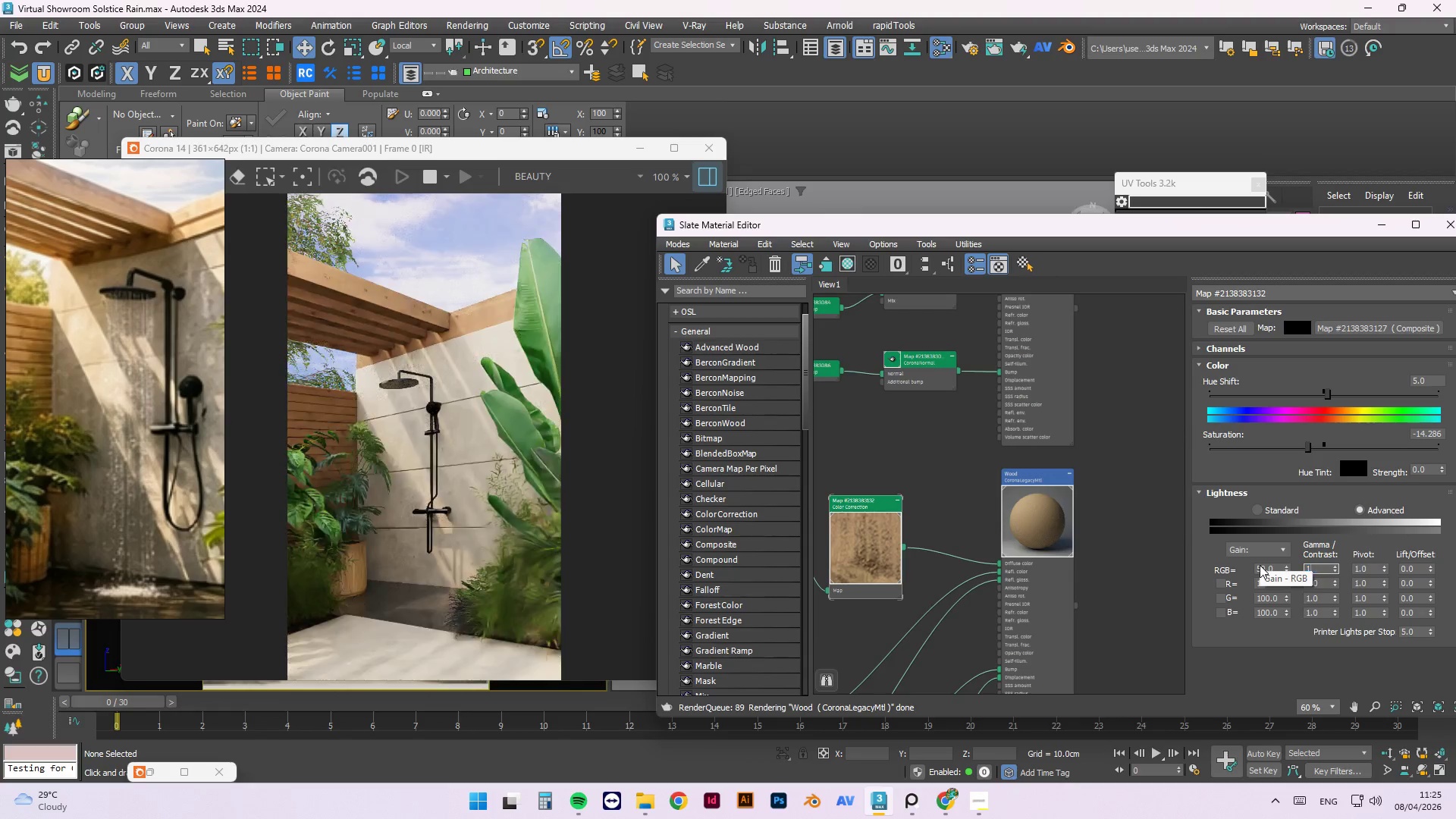 
key(NumpadDecimal)
 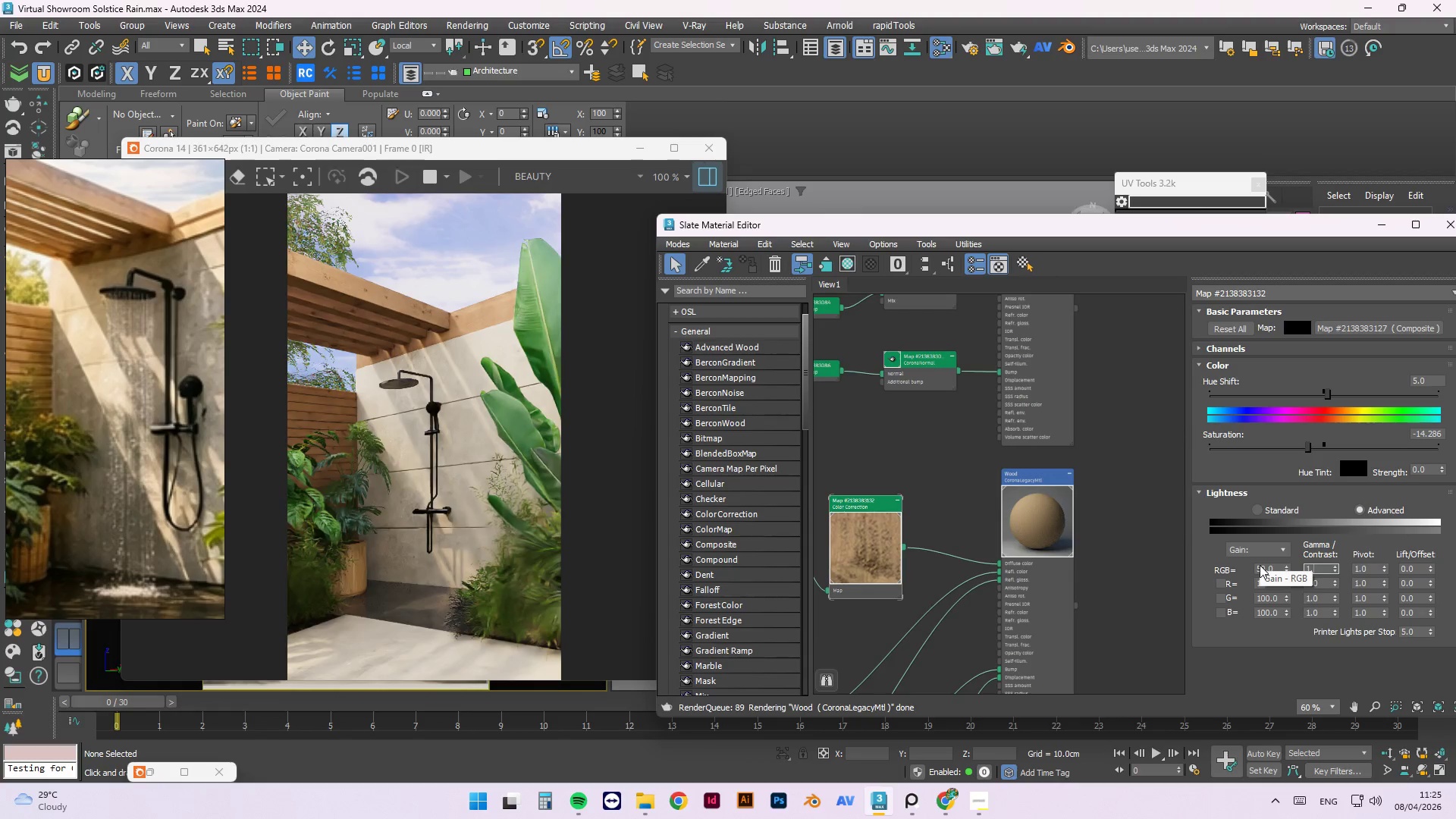 
key(Numpad5)
 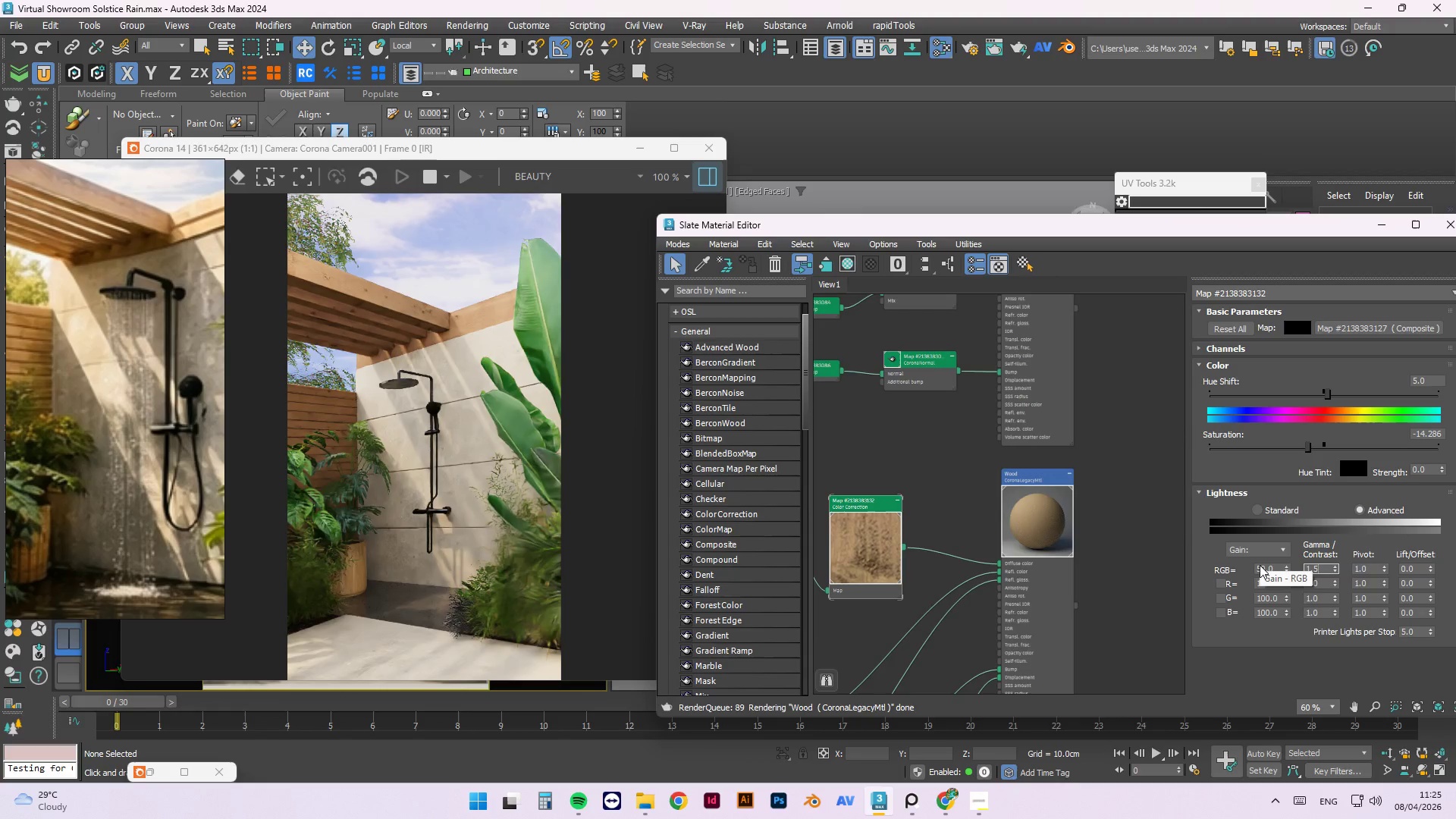 
key(NumpadEnter)
 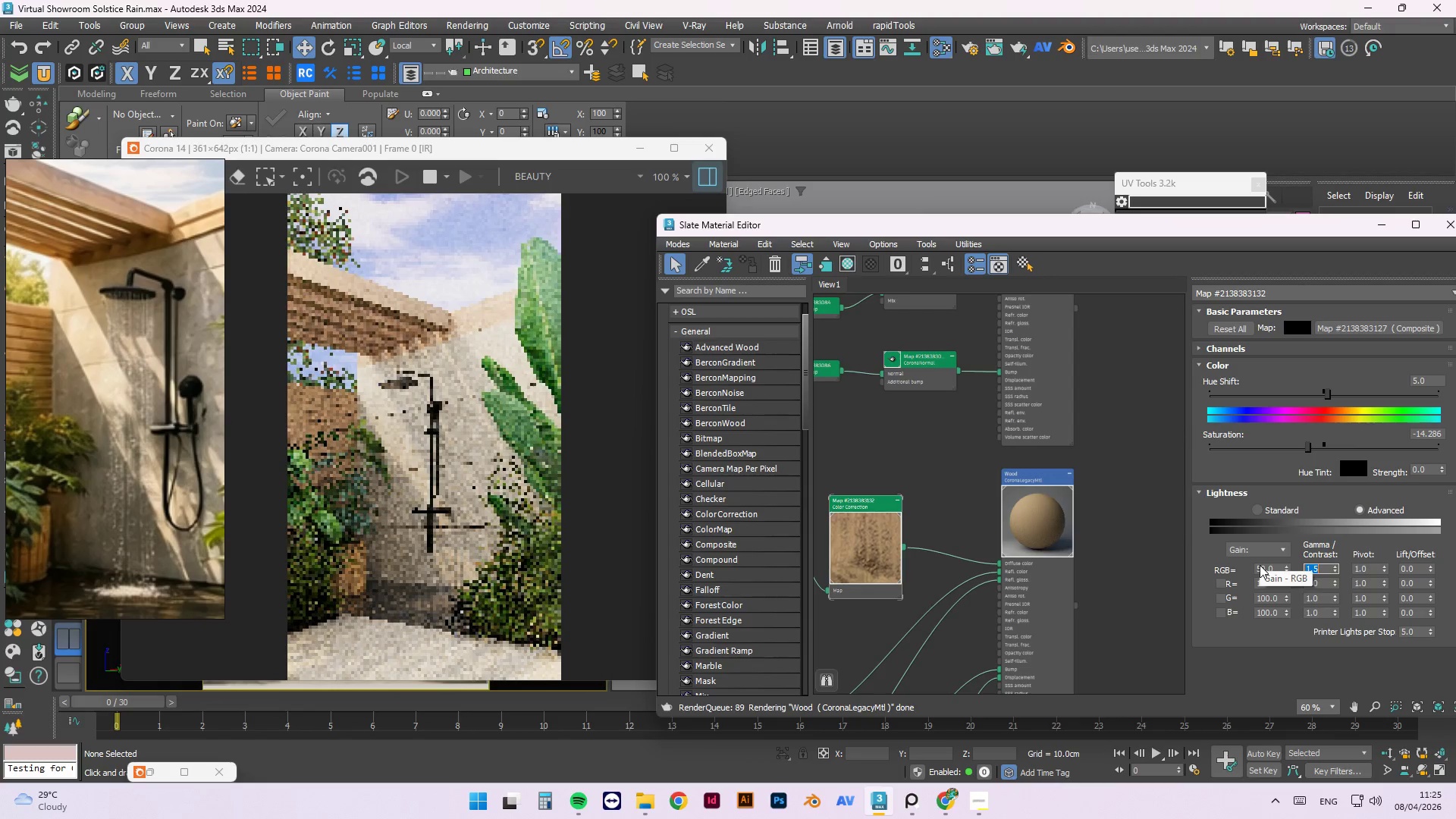 
key(Numpad1)
 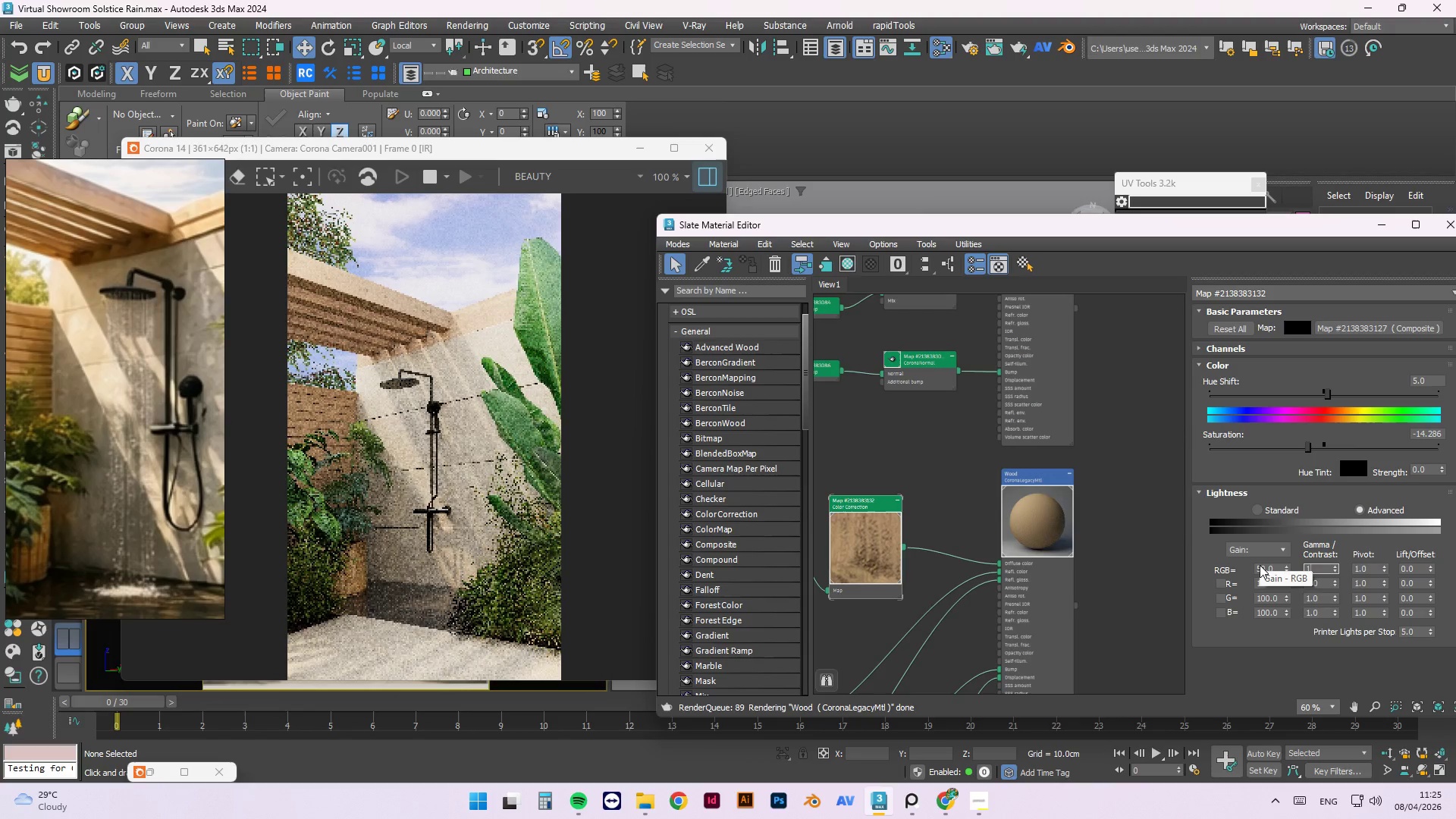 
key(NumpadDecimal)
 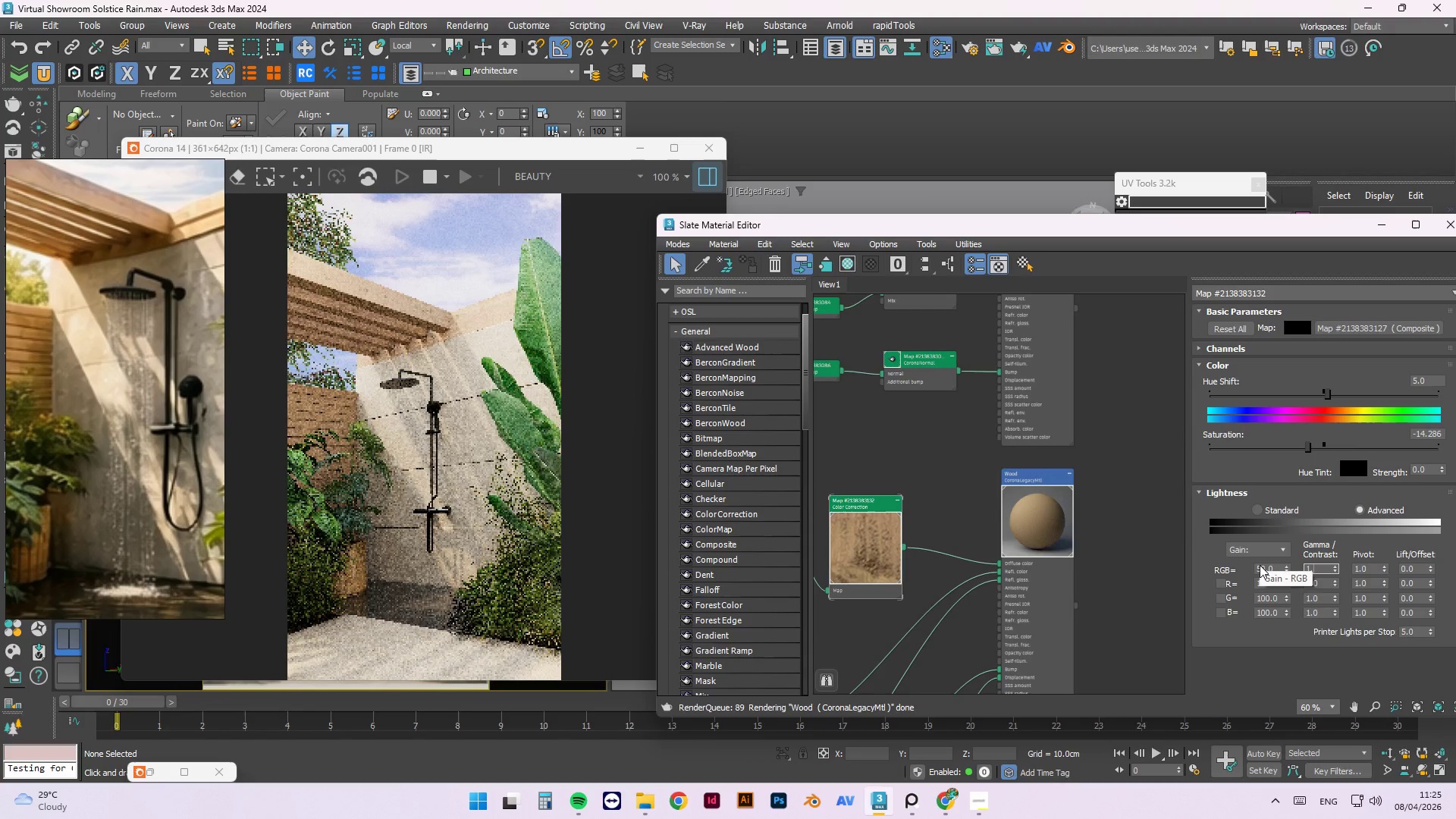 
key(Numpad2)
 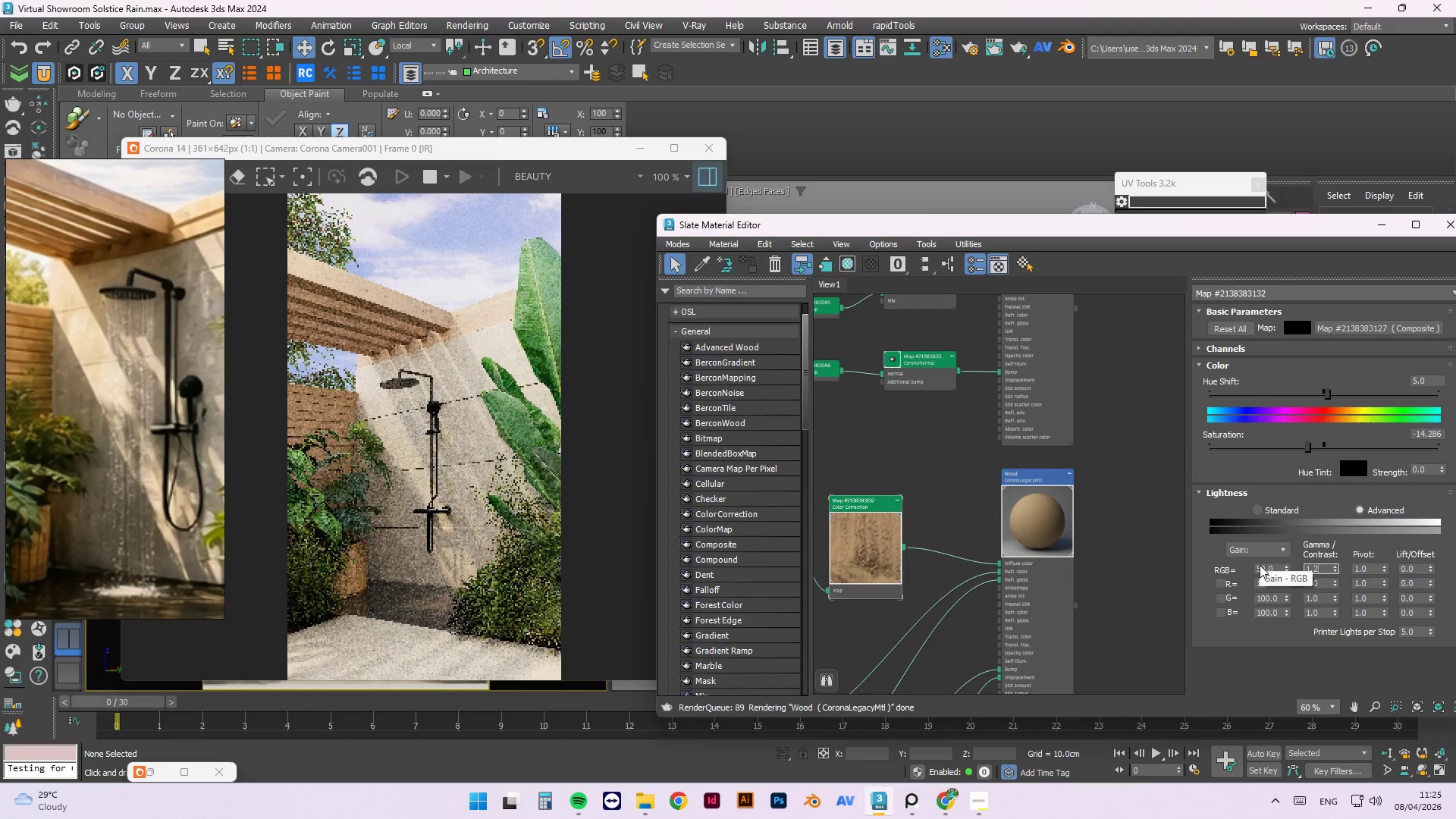 
key(Numpad5)
 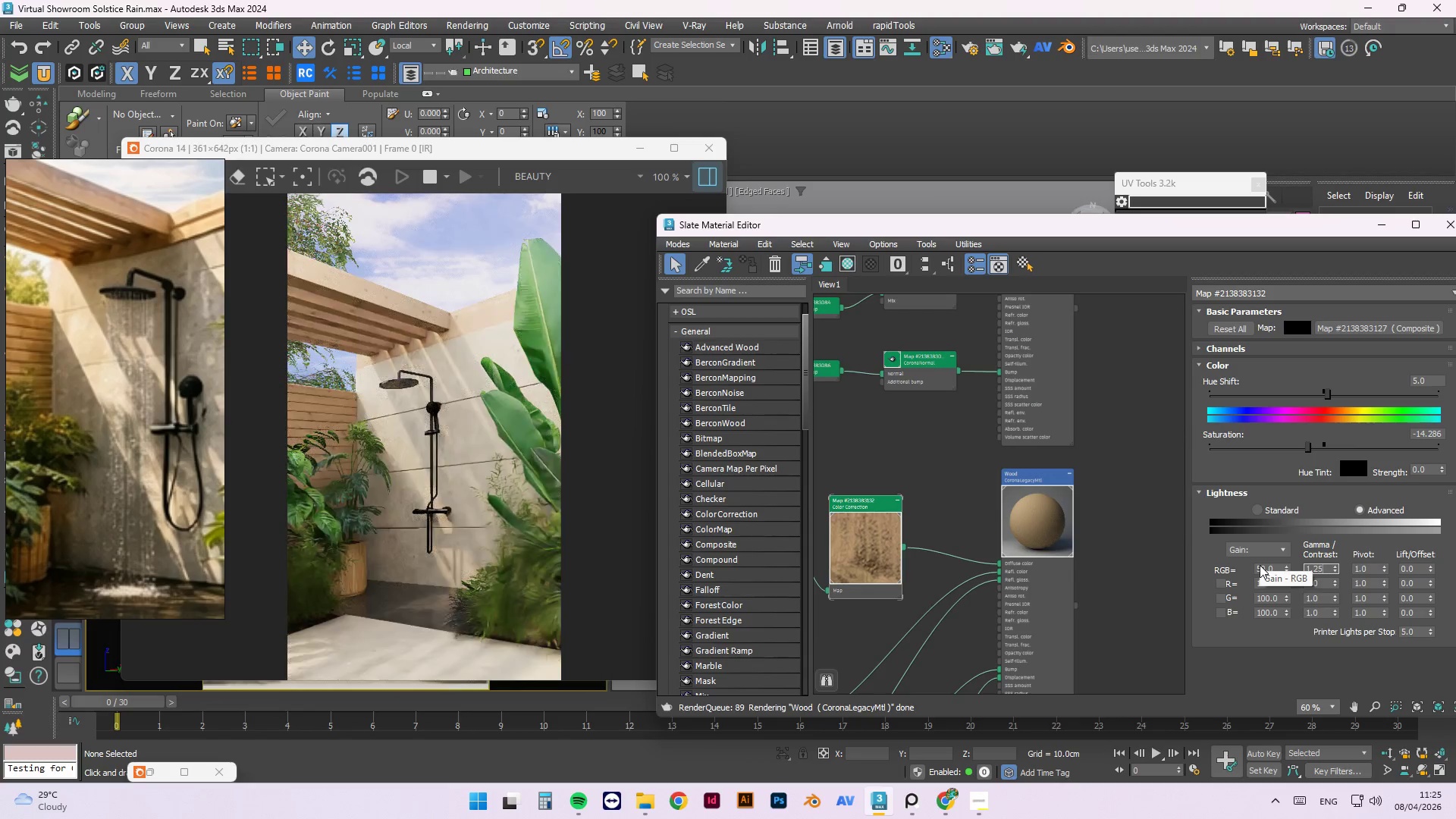 
key(NumpadEnter)
 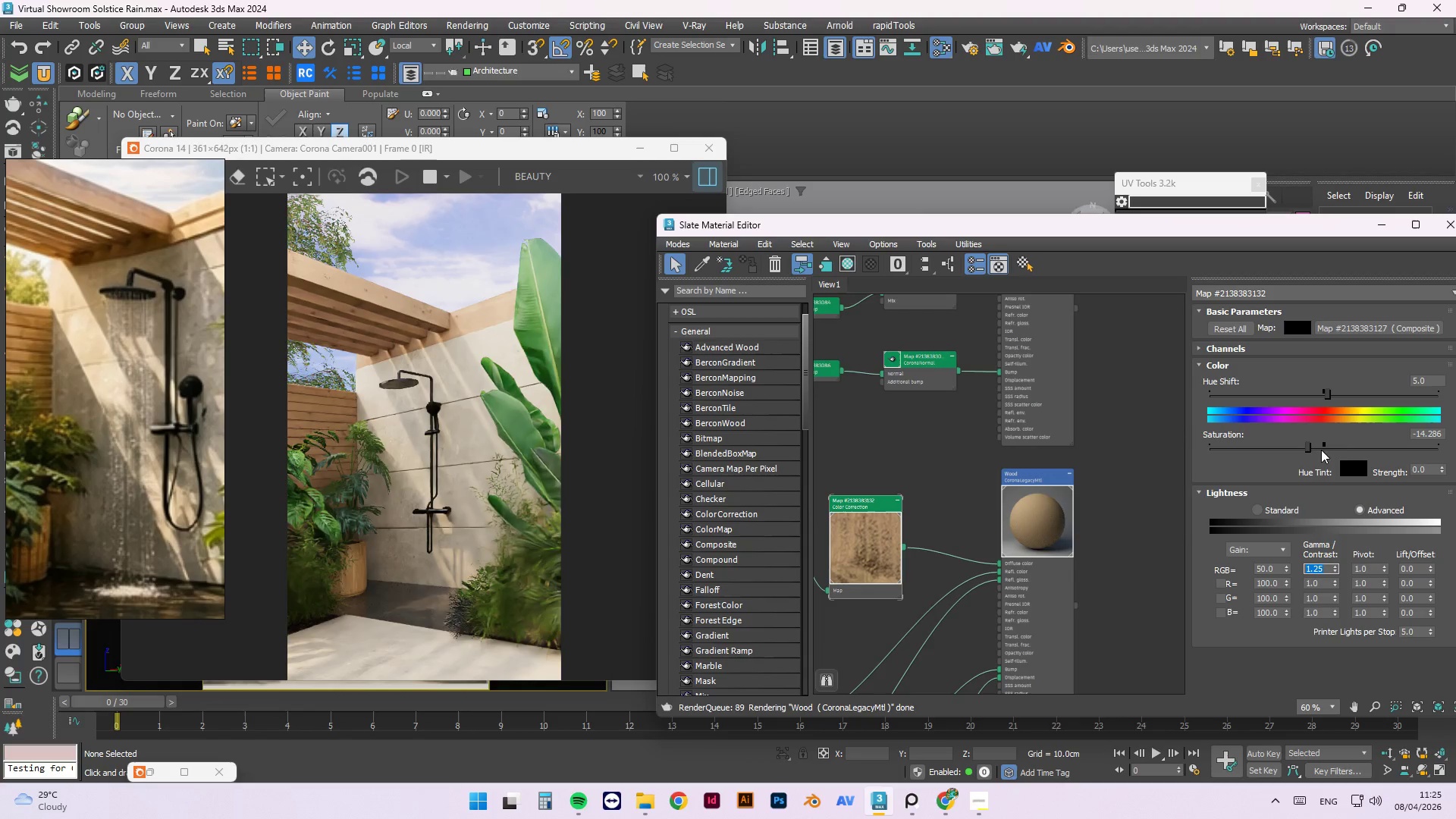 
left_click_drag(start_coordinate=[1419, 431], to_coordinate=[1455, 431])
 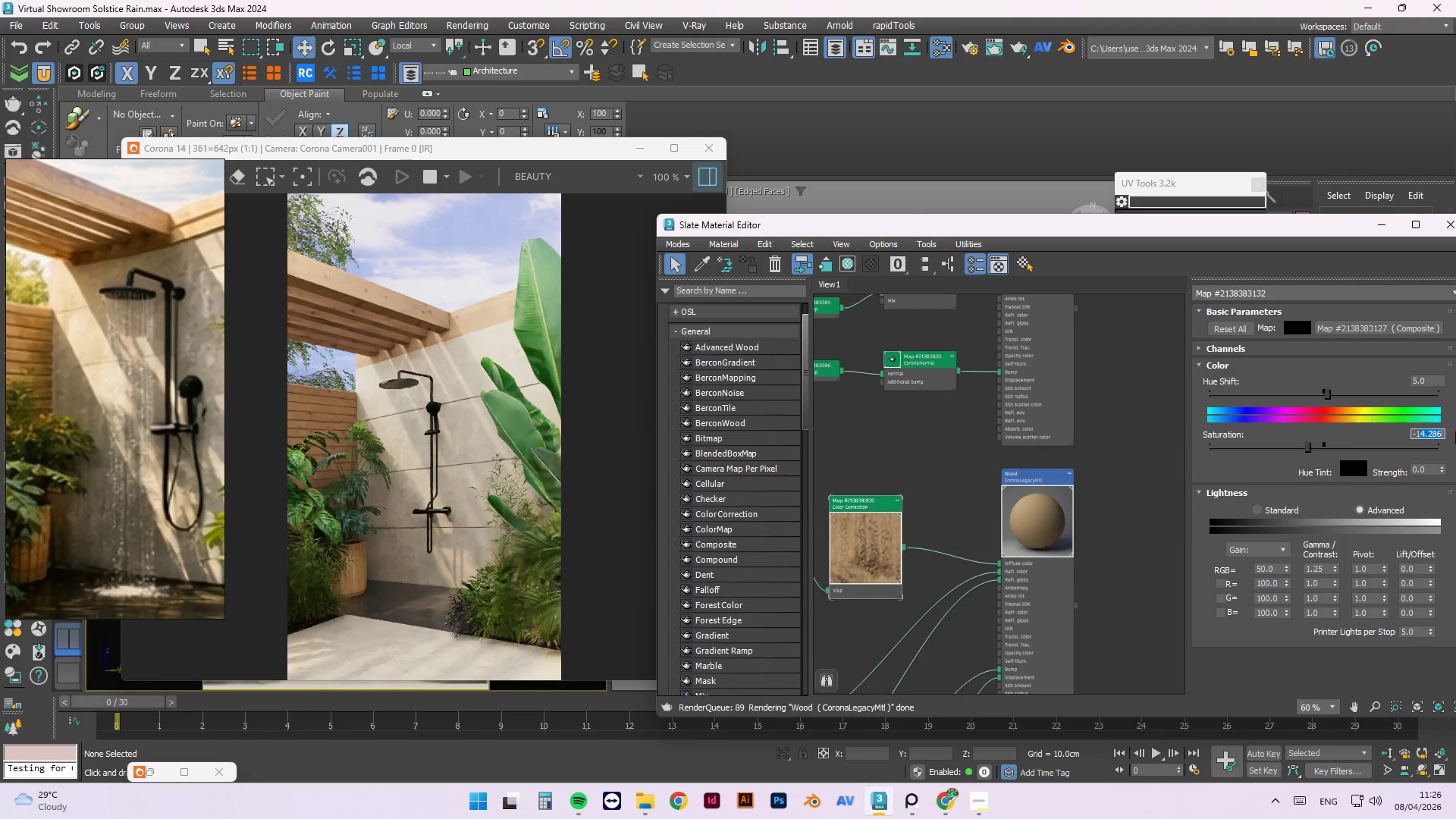 
key(Numpad0)
 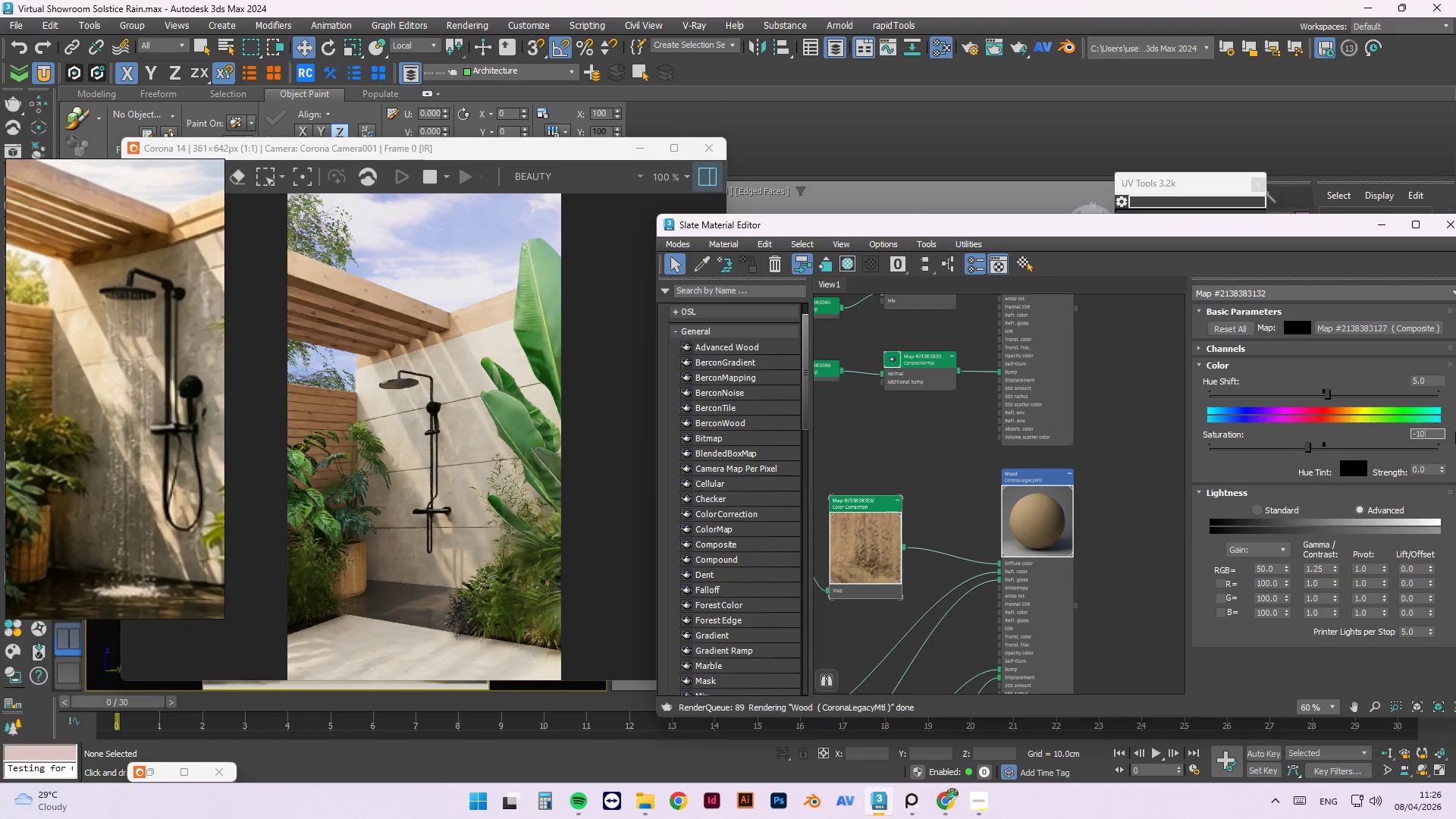 
key(NumpadEnter)
 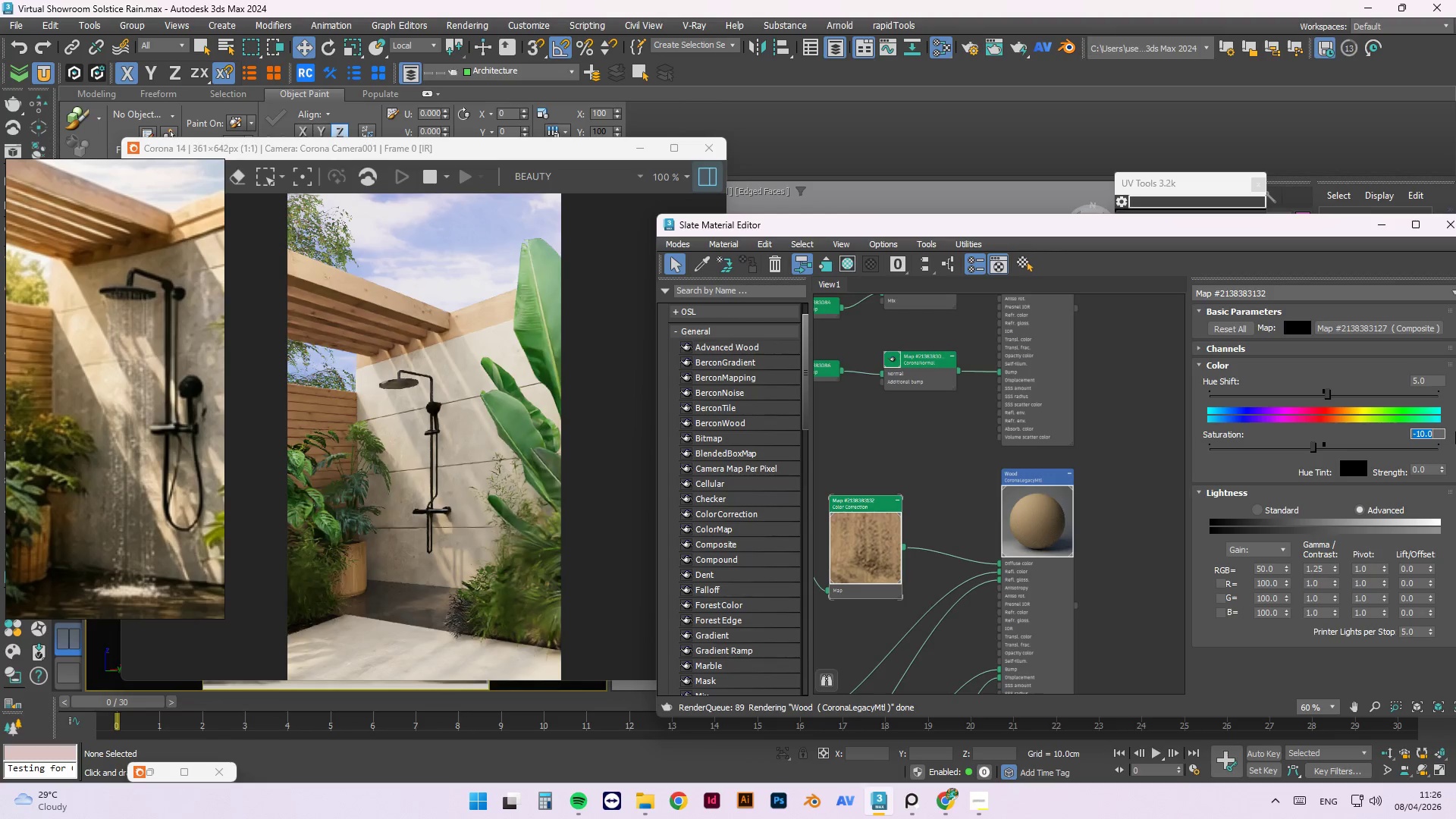 
wait(8.66)
 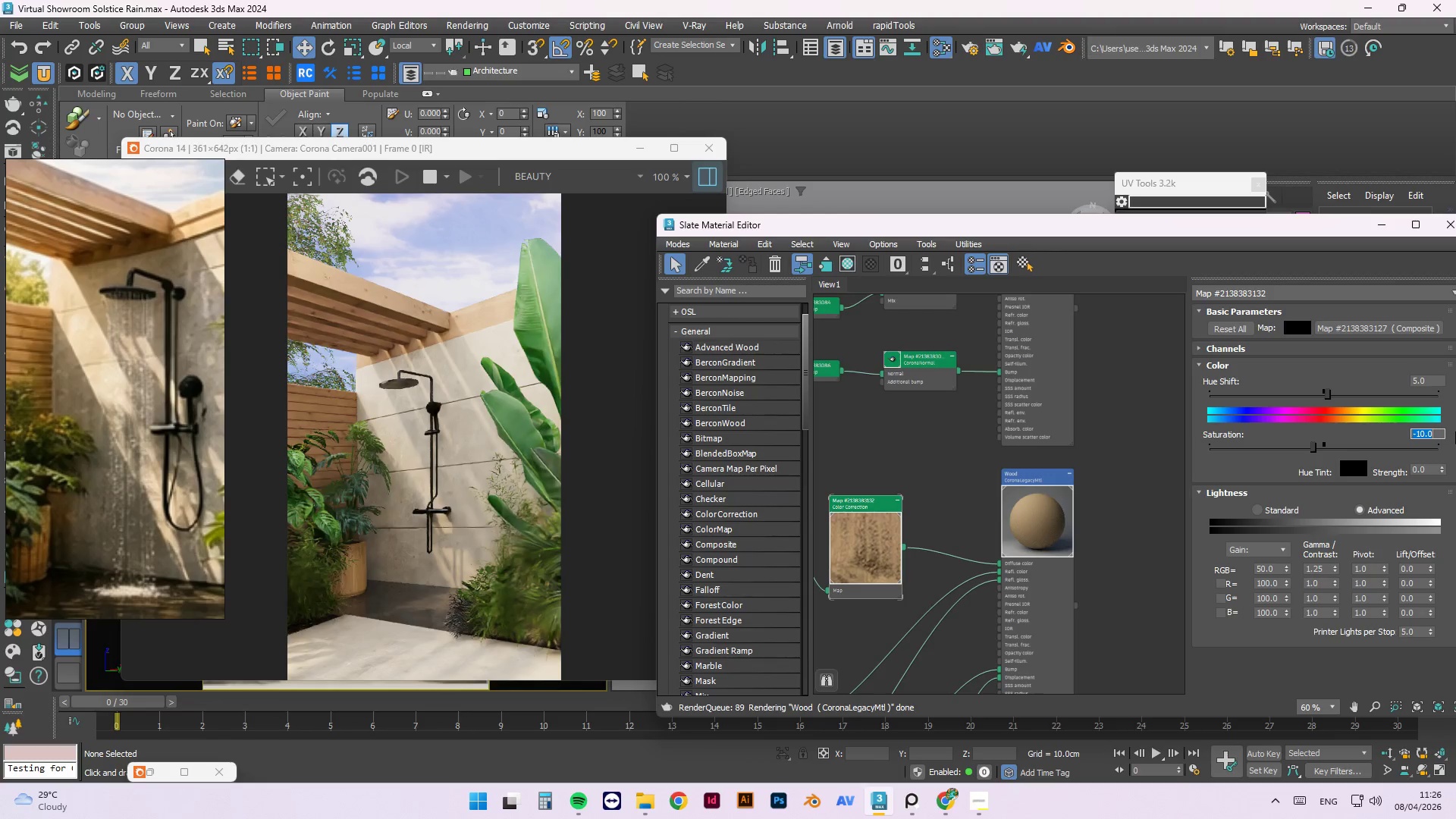 
left_click([1262, 570])
 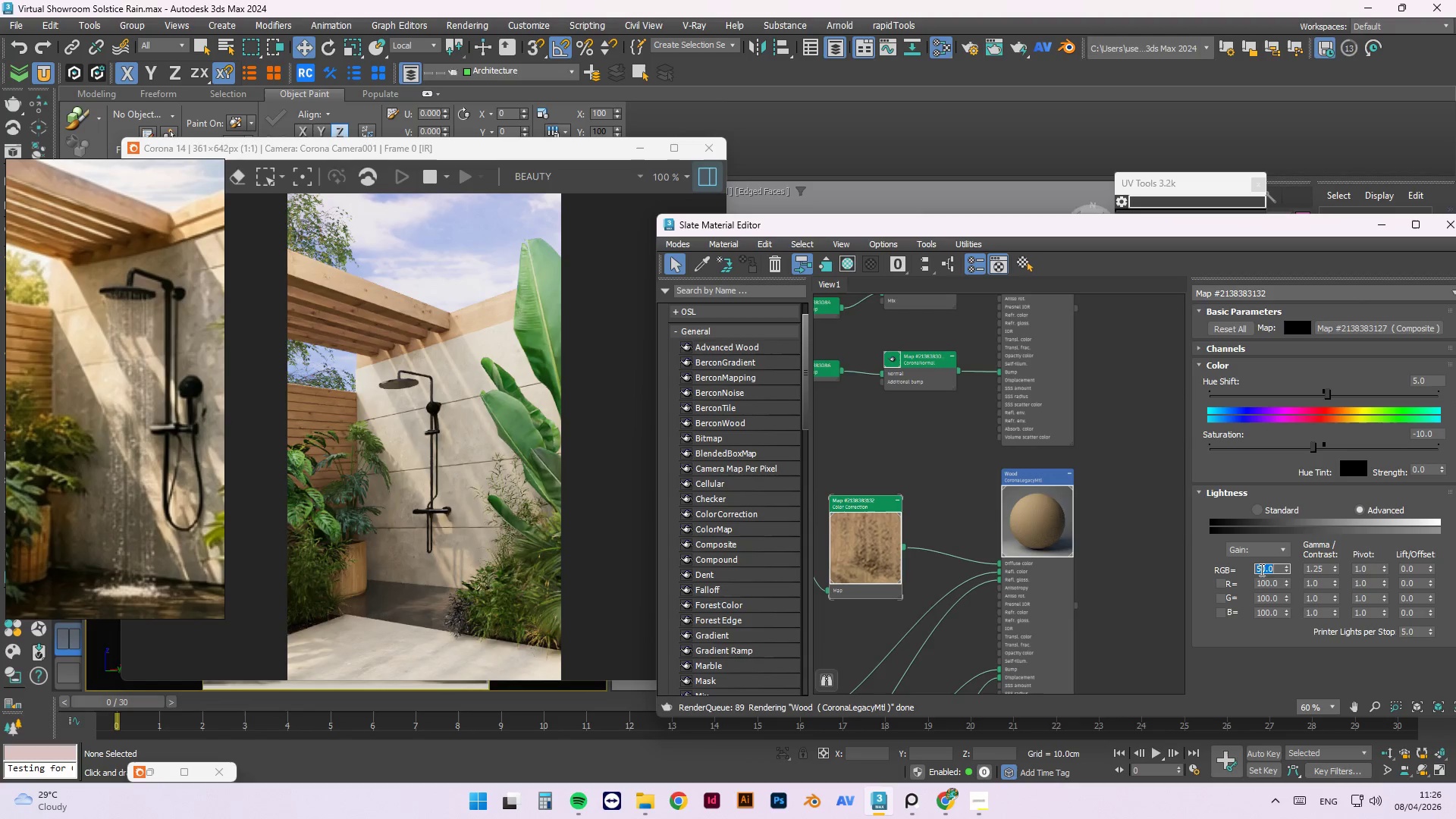 
key(Numpad4)
 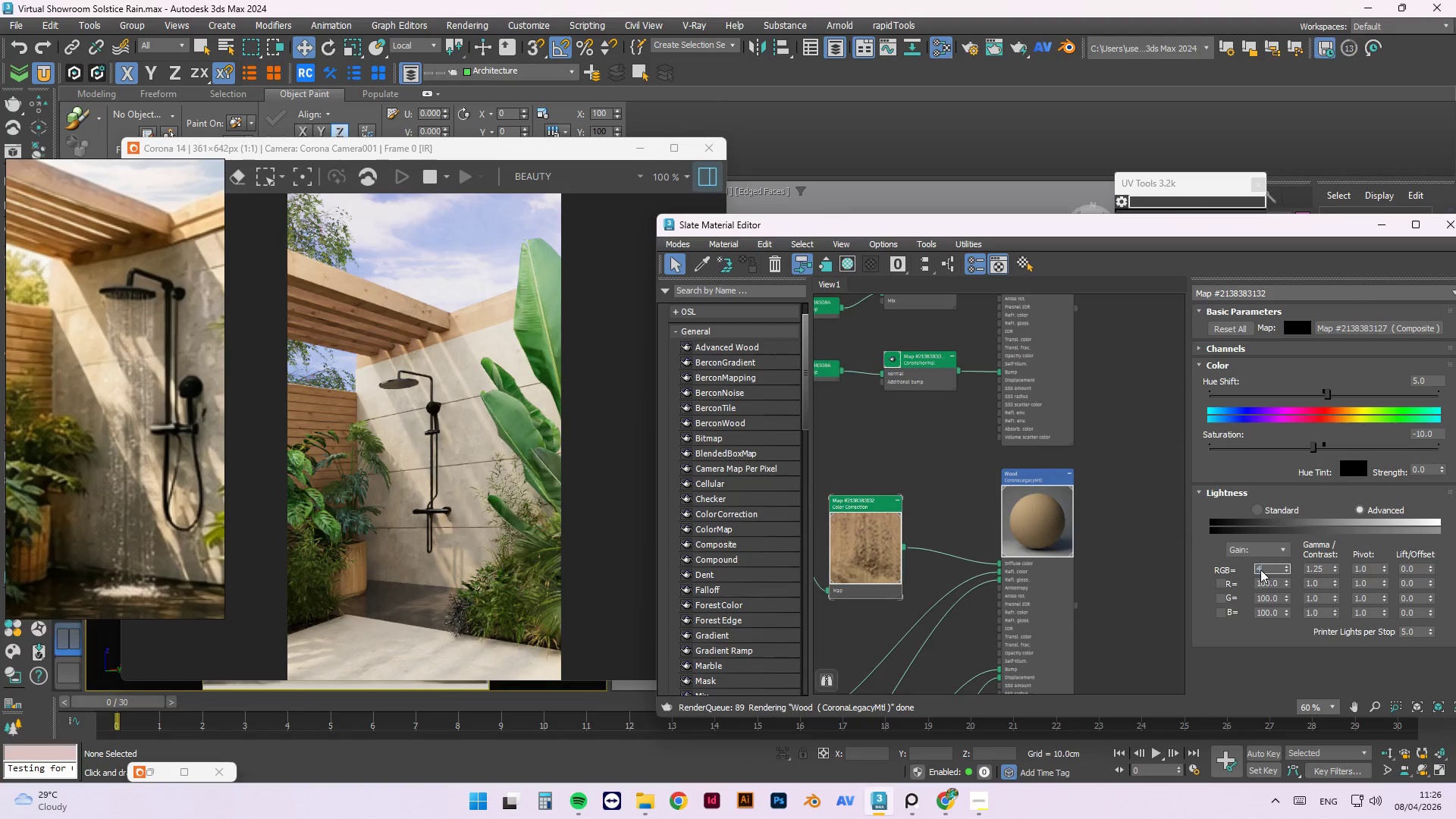 
key(Numpad0)
 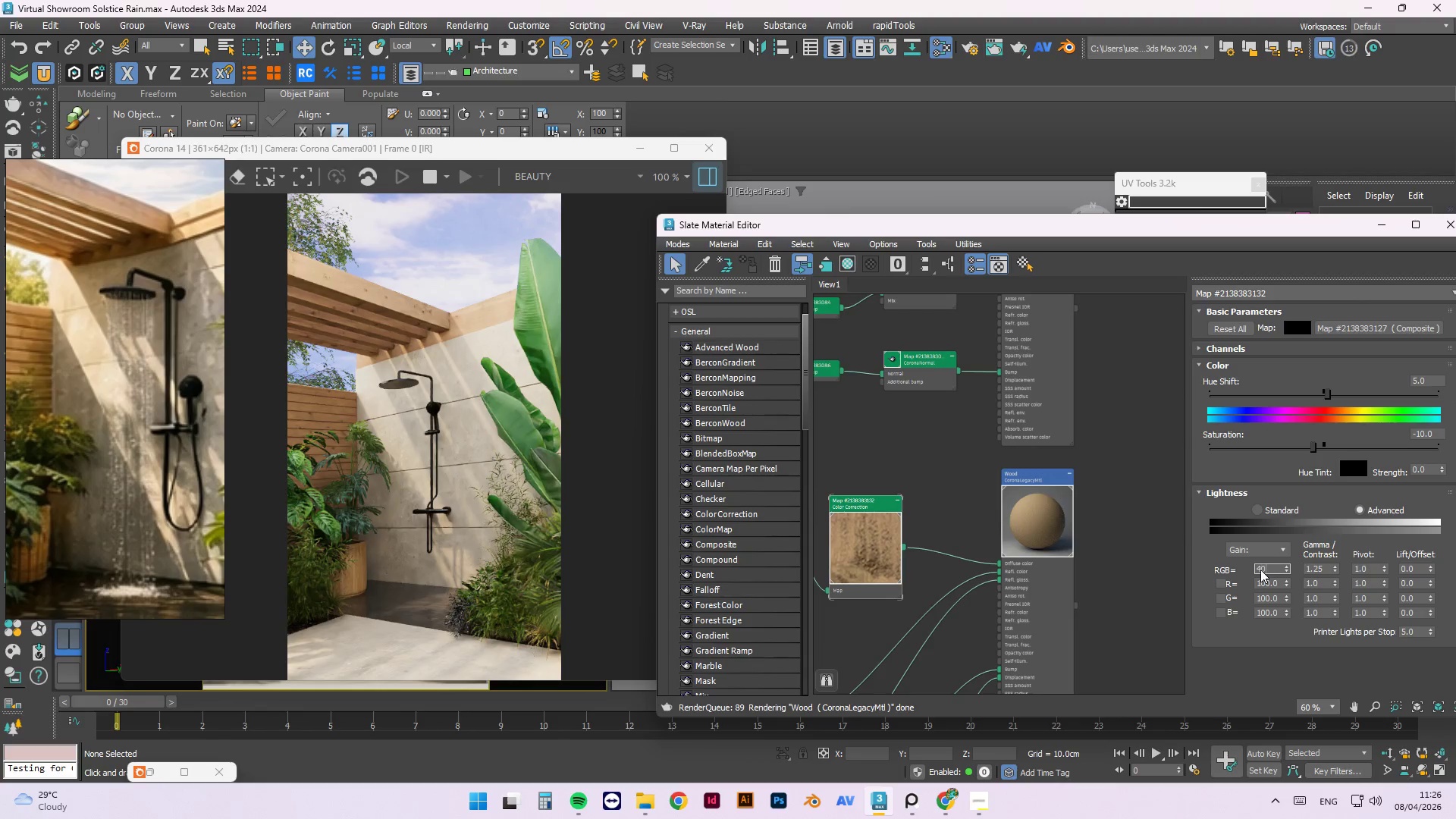 
key(NumpadEnter)
 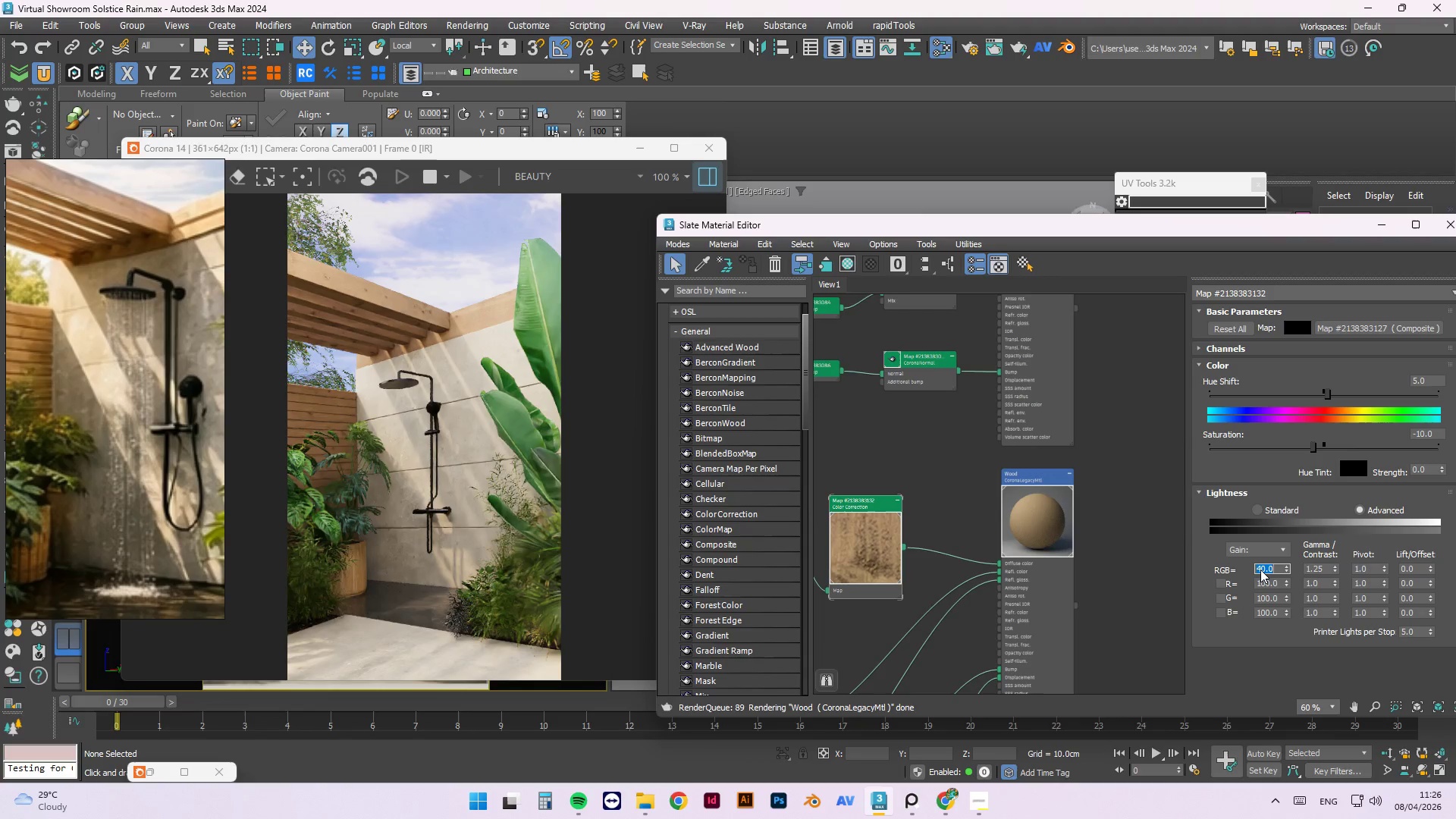 
wait(7.23)
 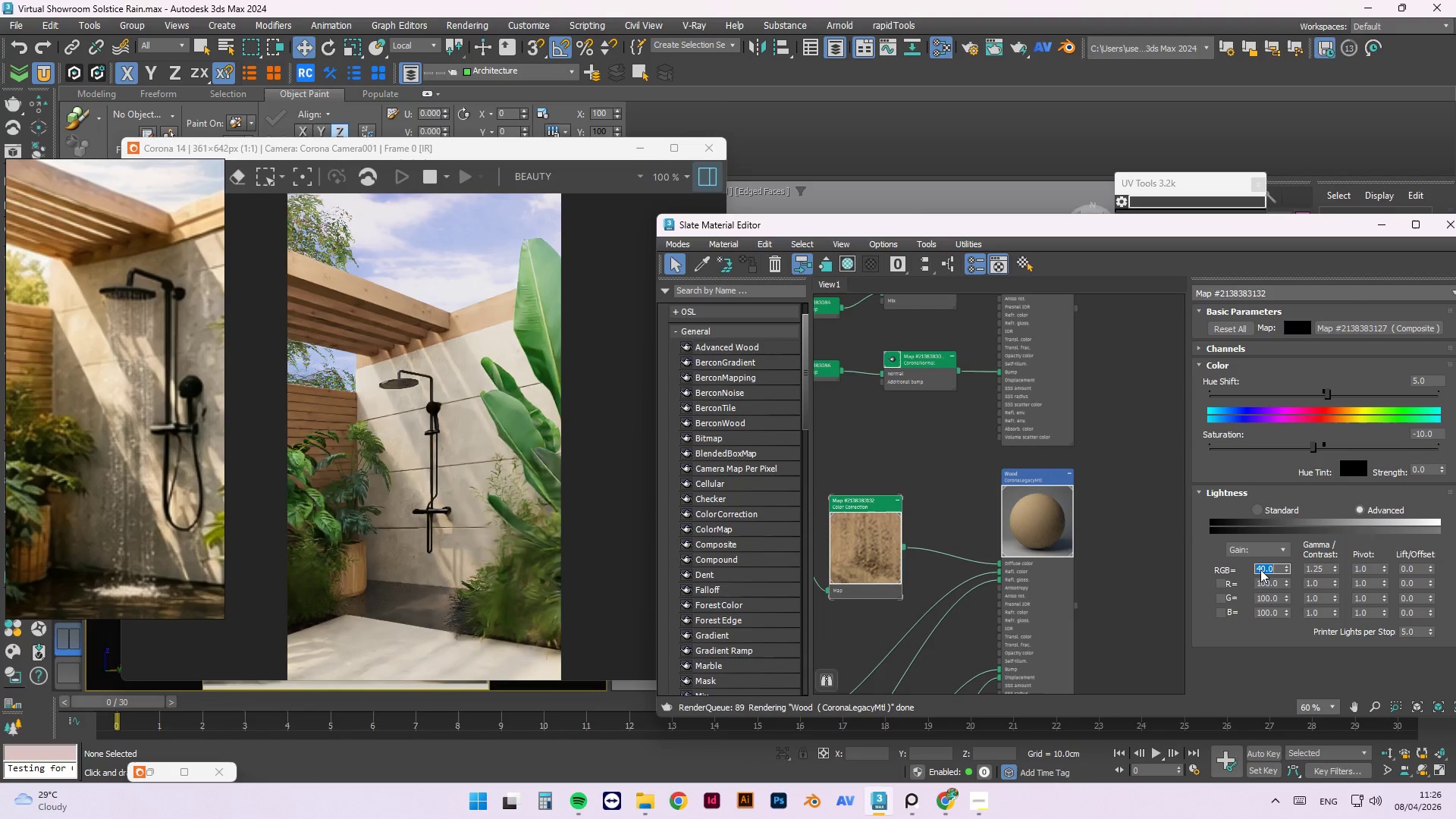 
key(Numpad1)
 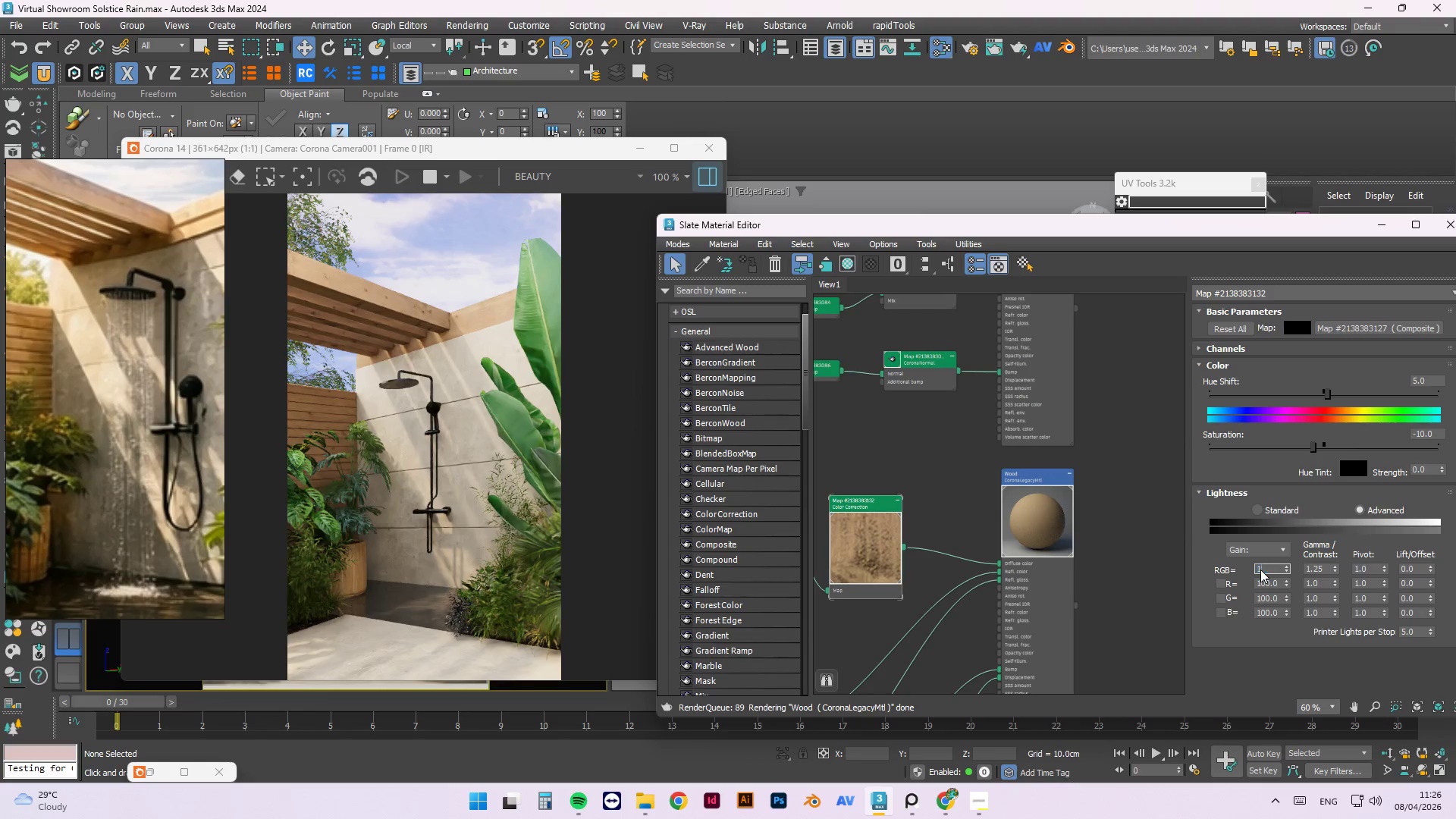 
key(Numpad0)
 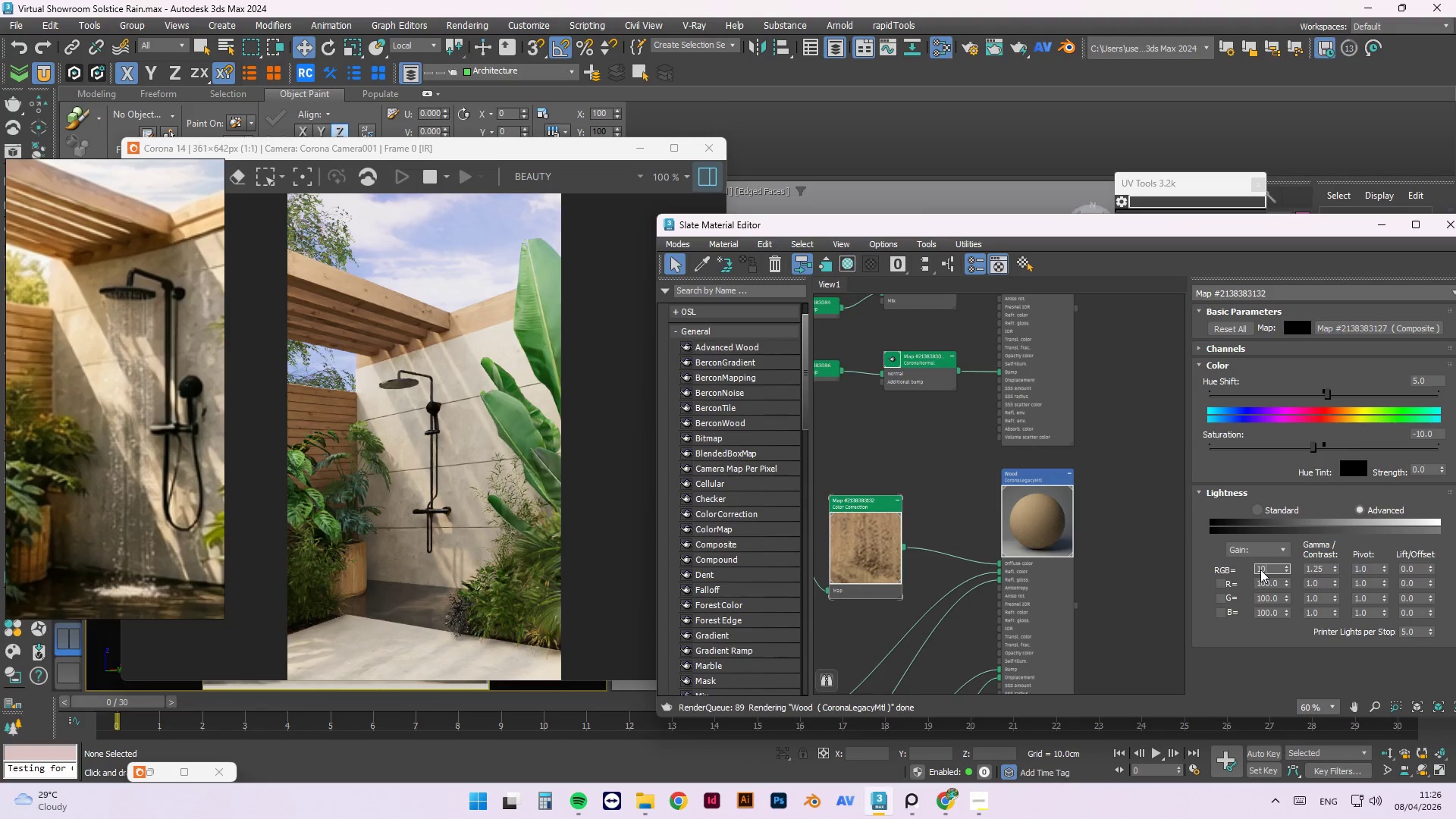 
key(NumpadEnter)
 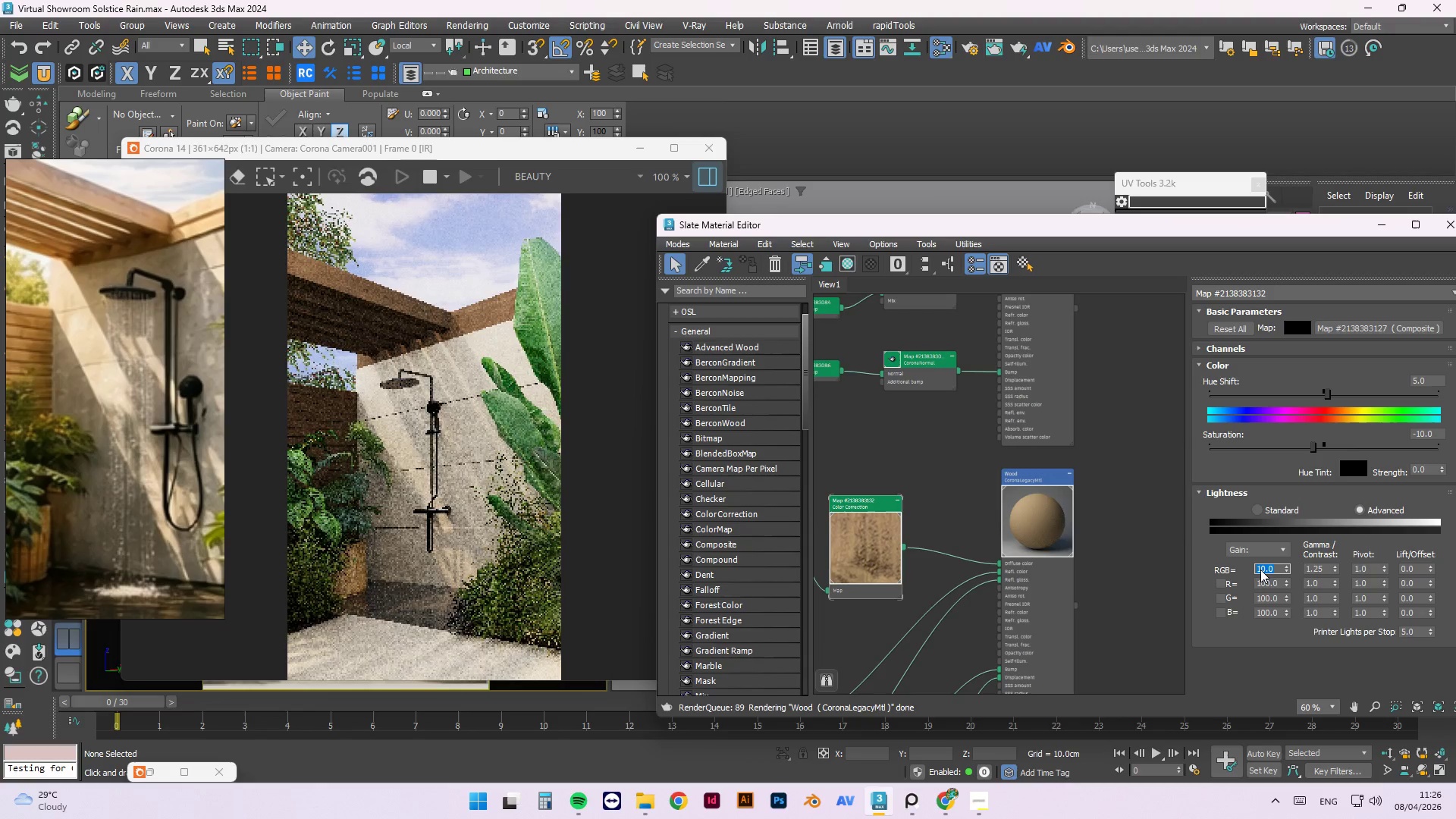 
key(Numpad2)
 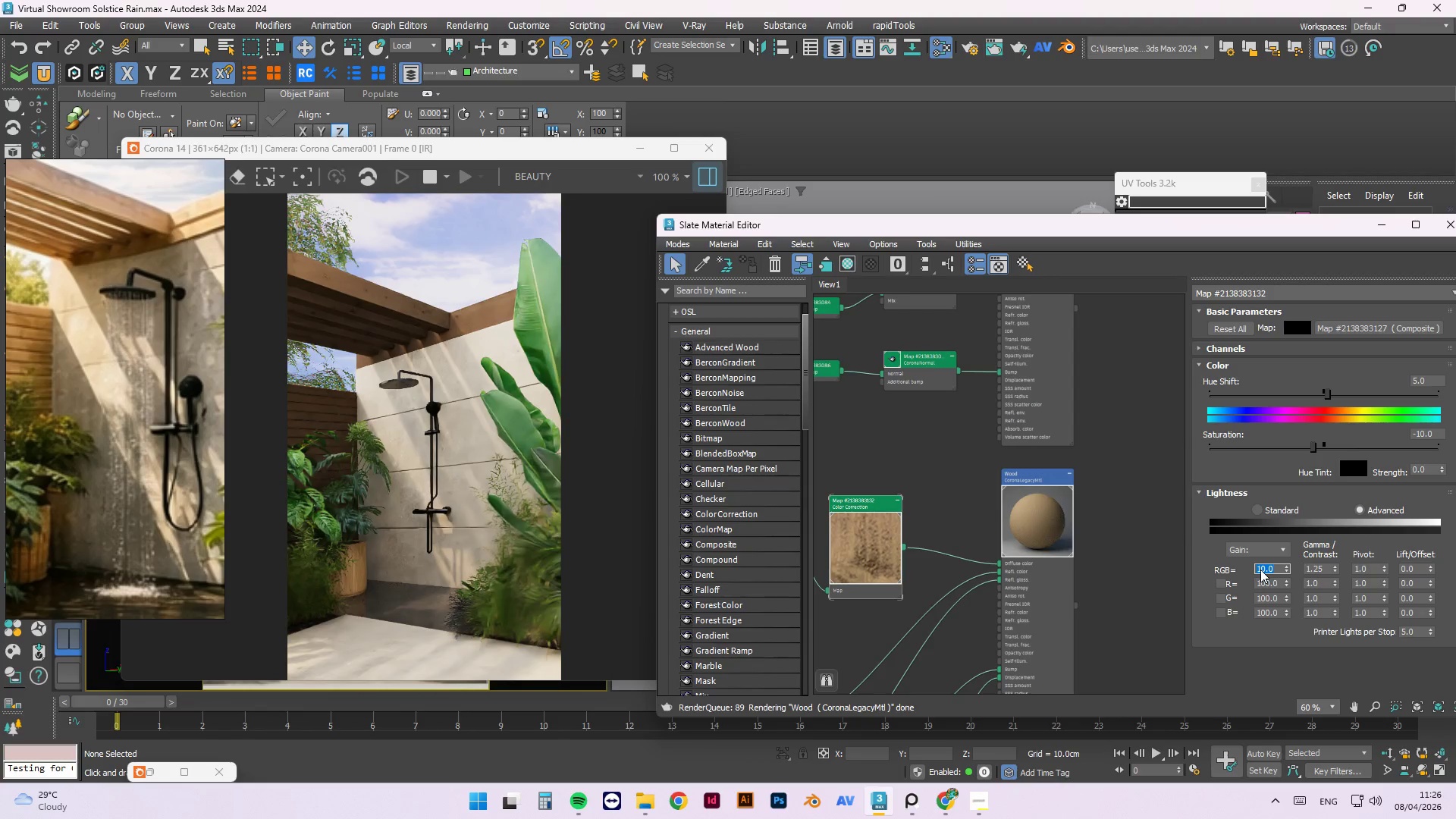 
key(Numpad0)
 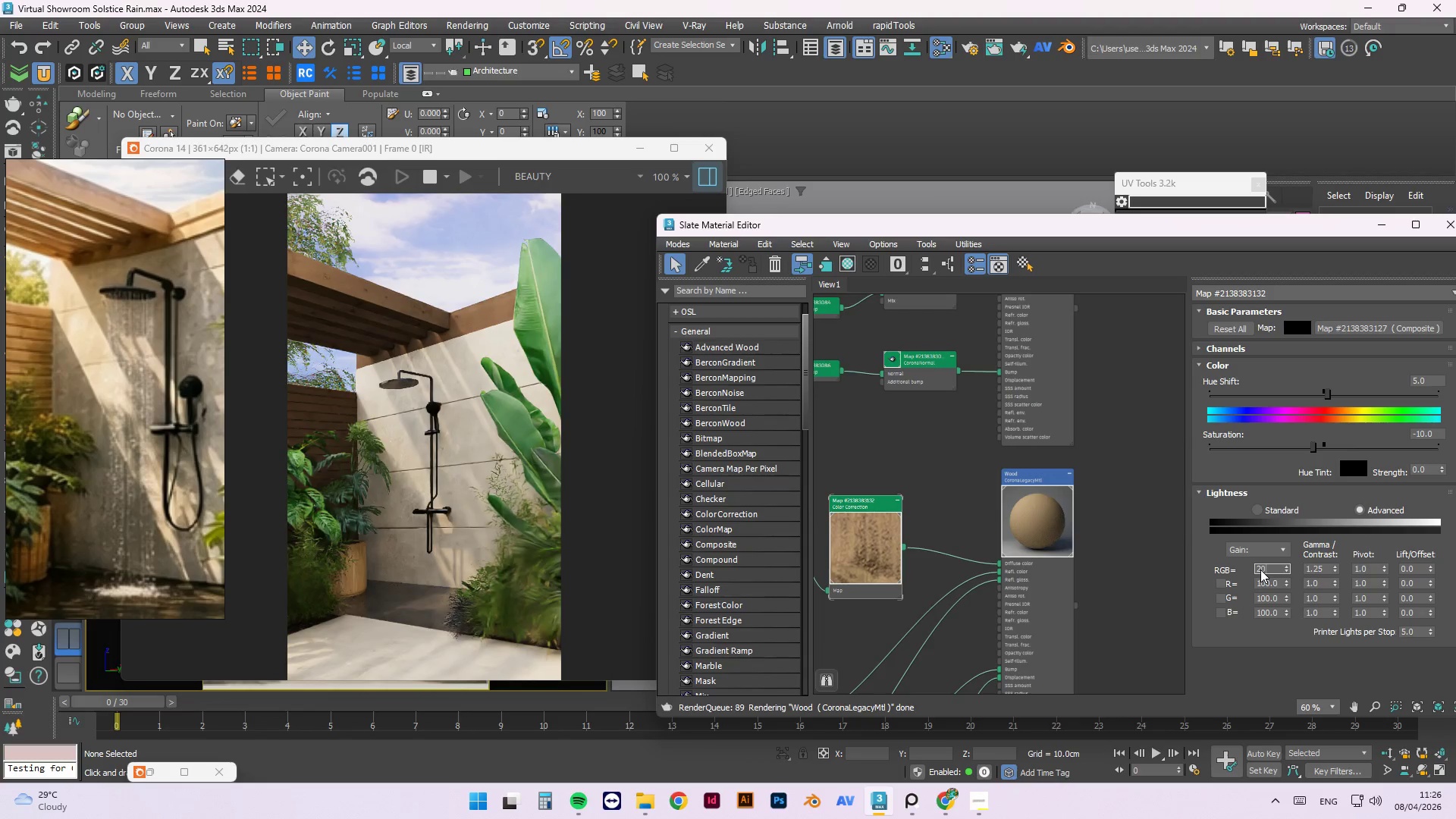 
key(NumpadEnter)
 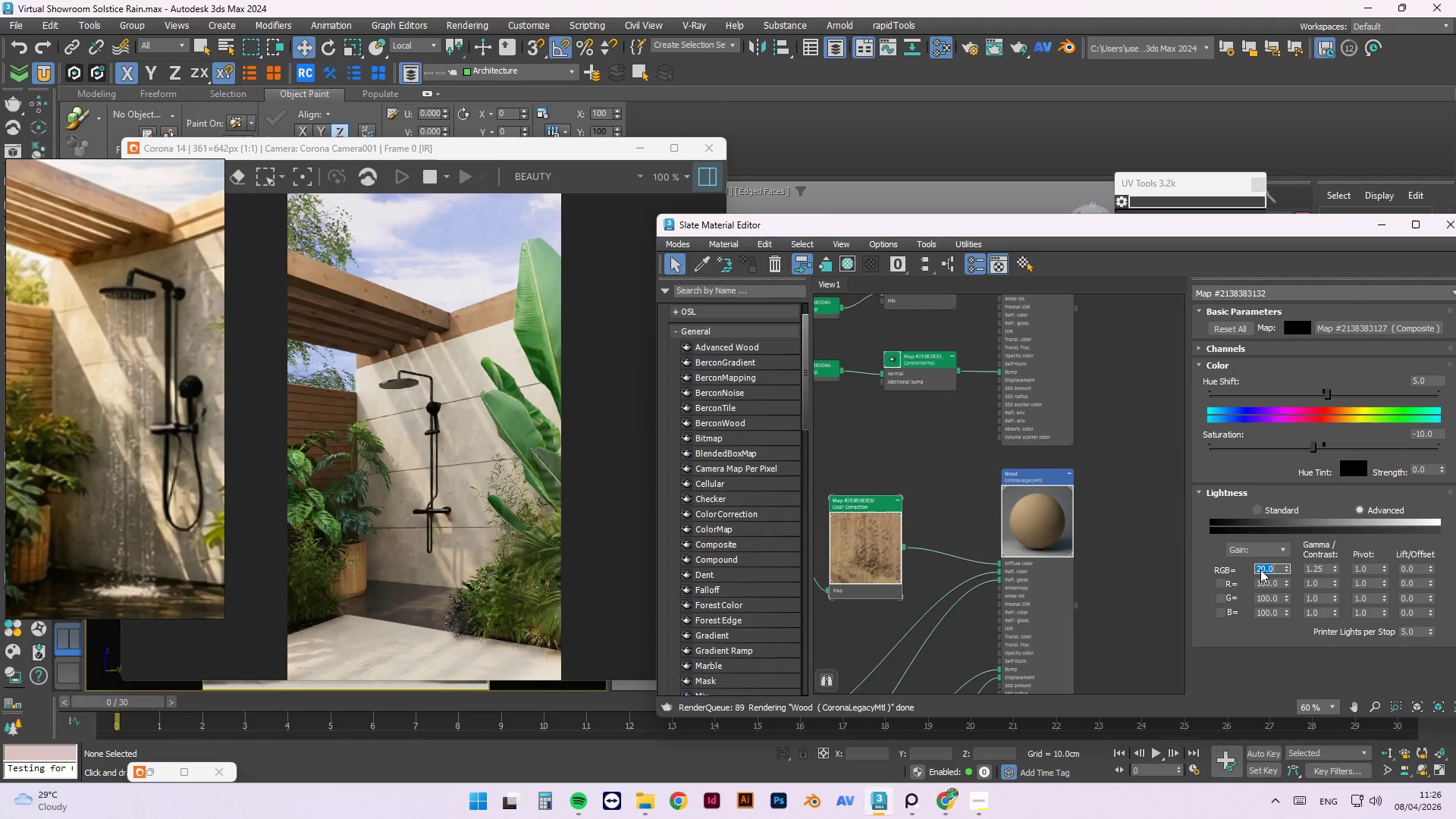 
wait(11.45)
 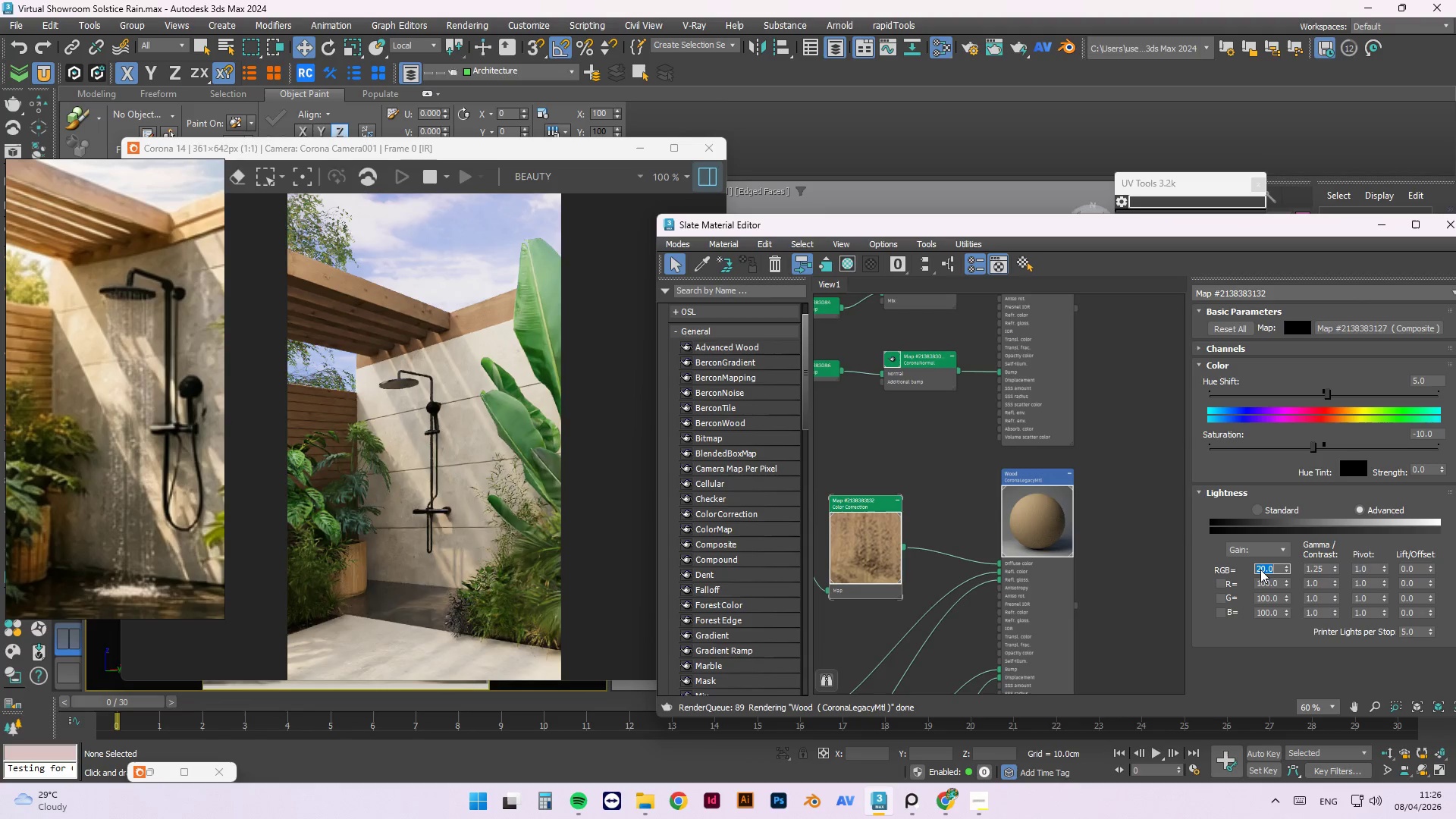 
key(Numpad3)
 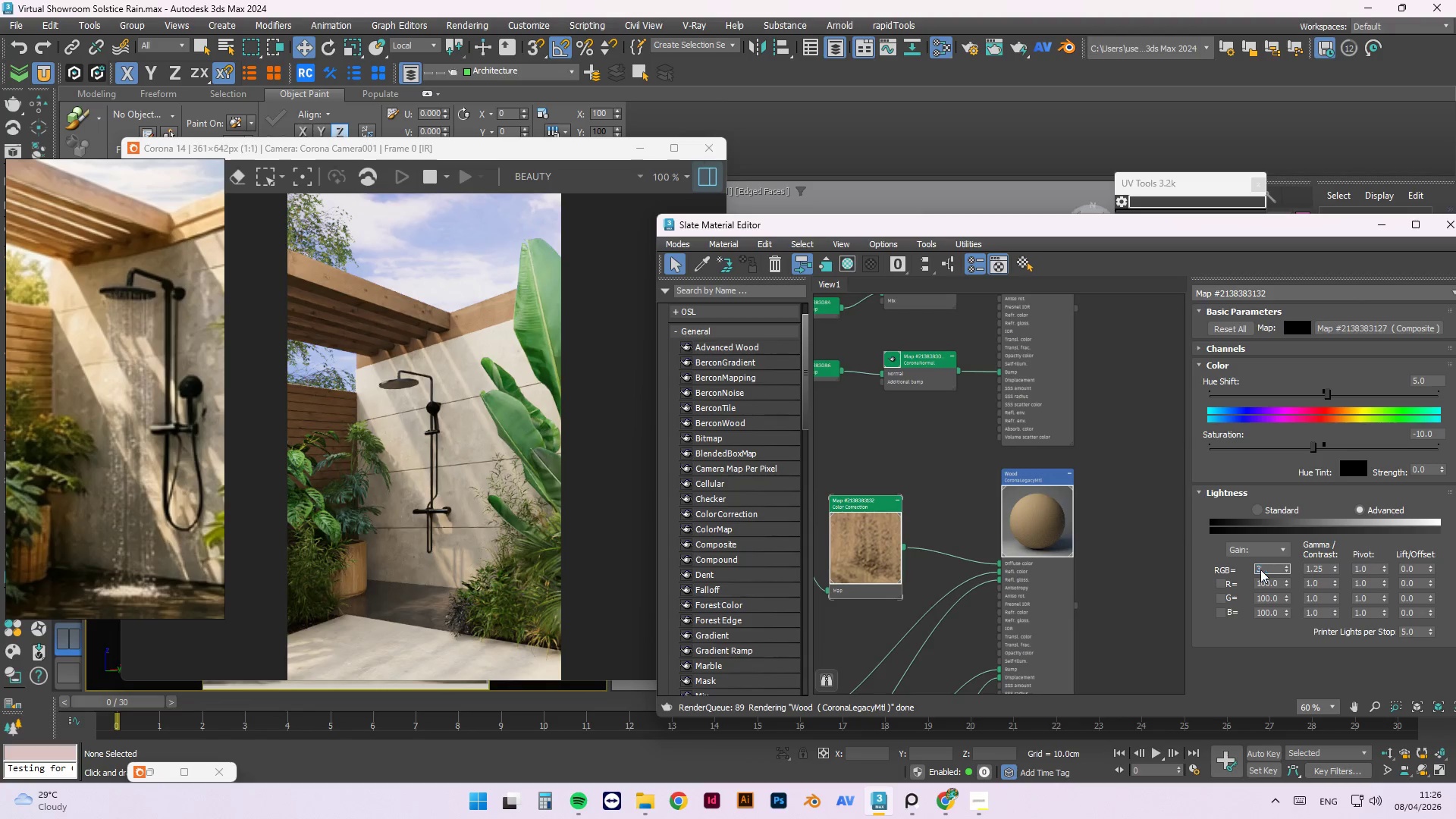 
key(Numpad0)
 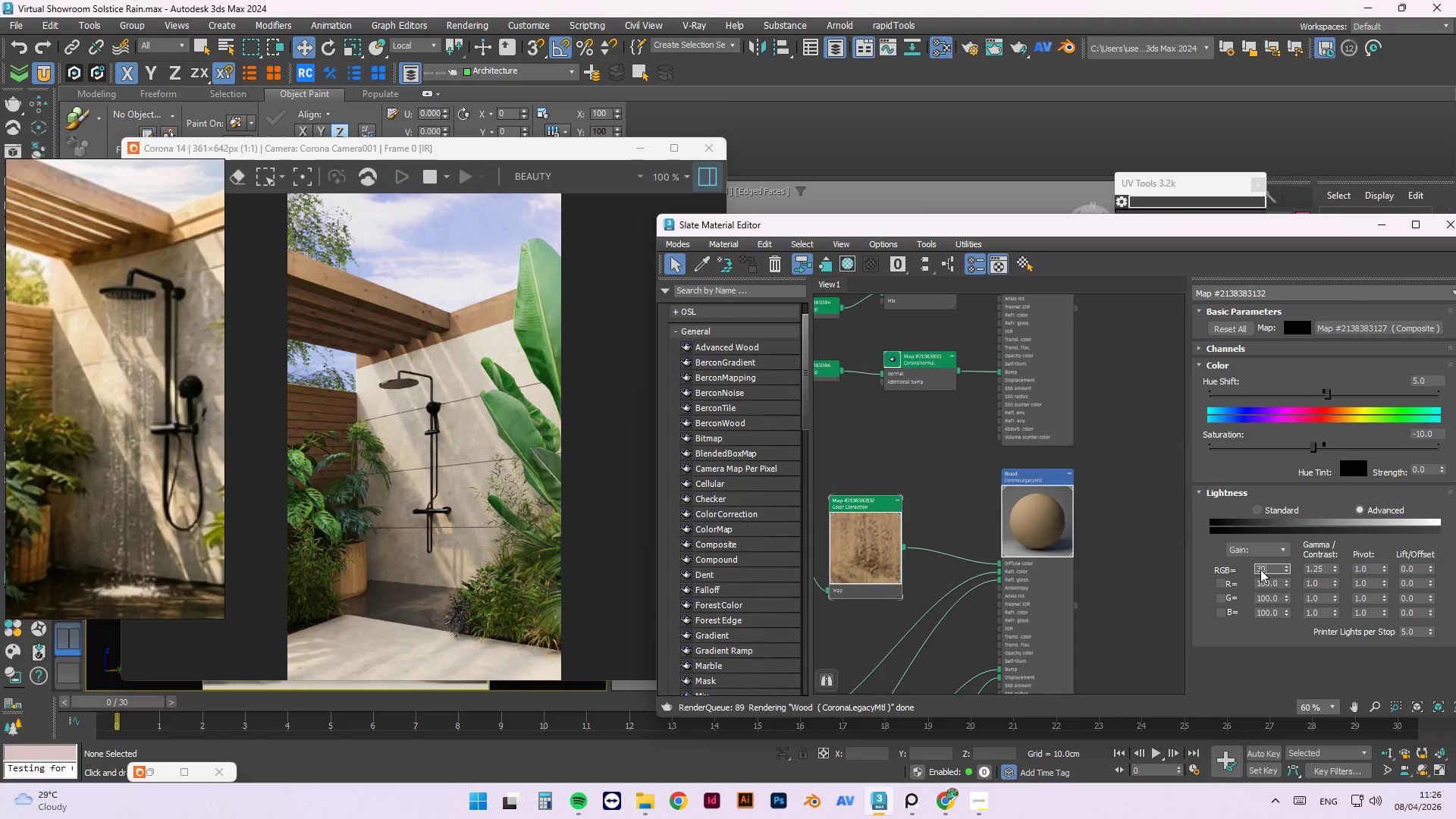 
key(NumpadEnter)
 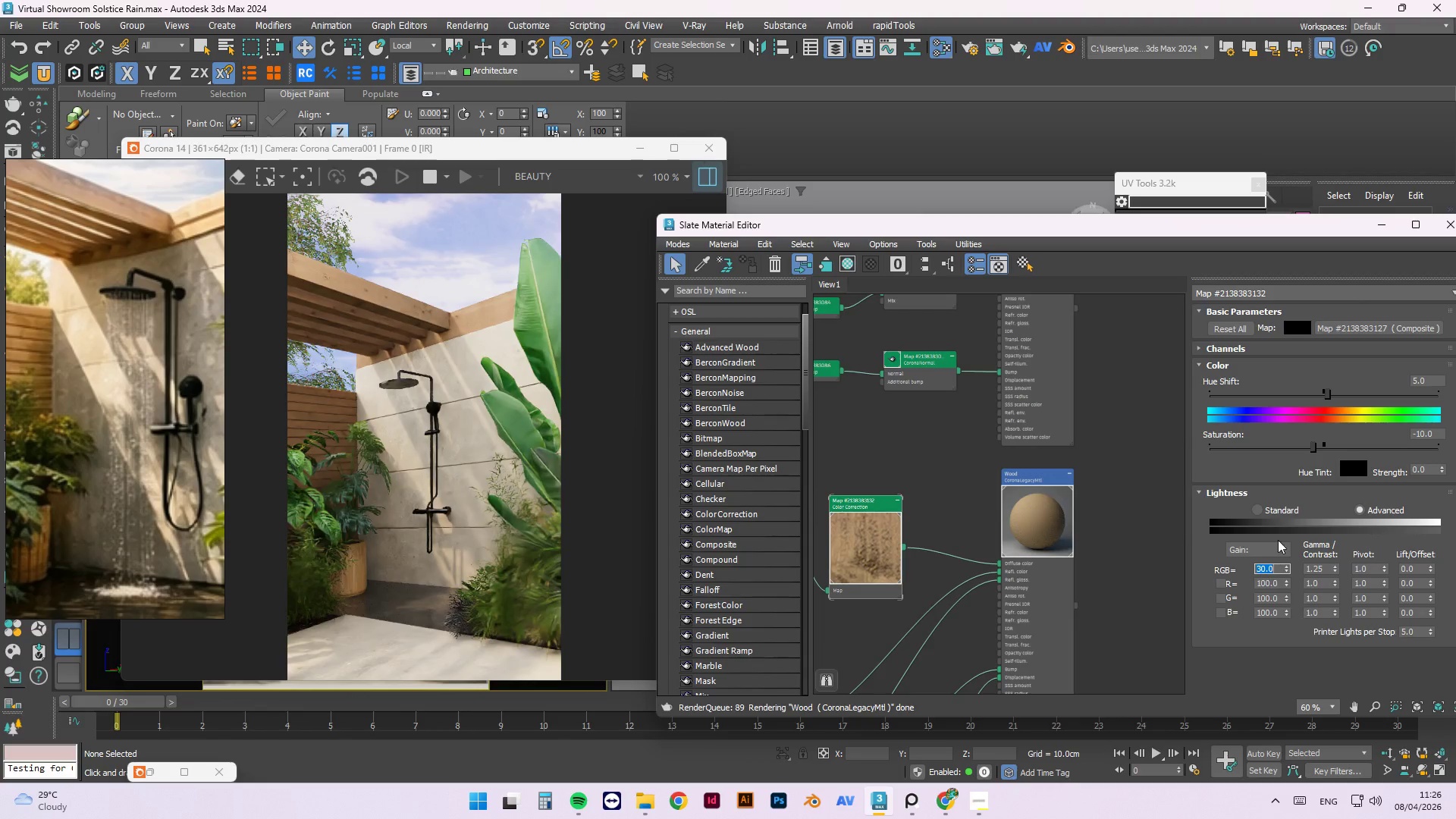 
double_click([1419, 431])
 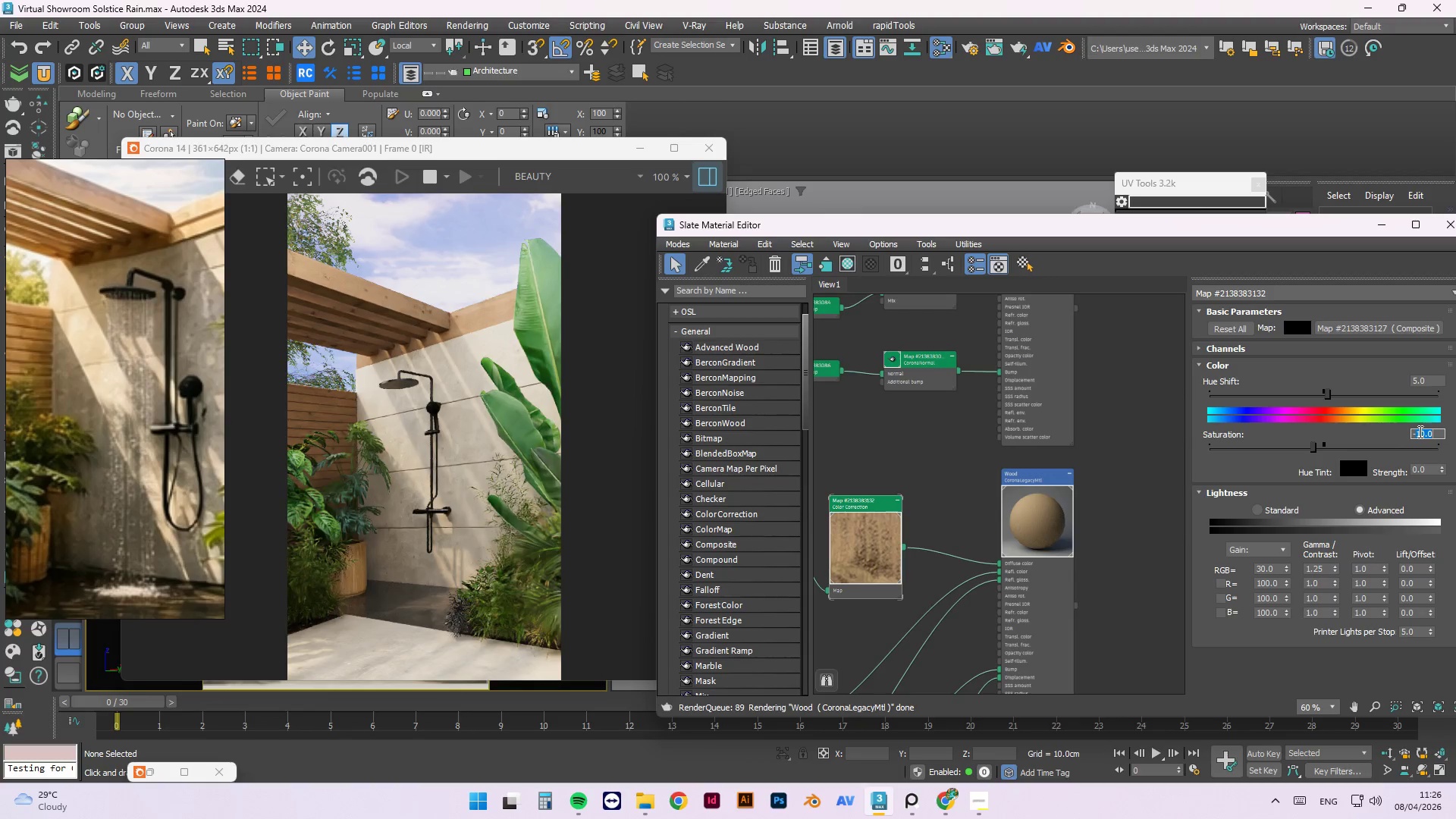 
key(Numpad0)
 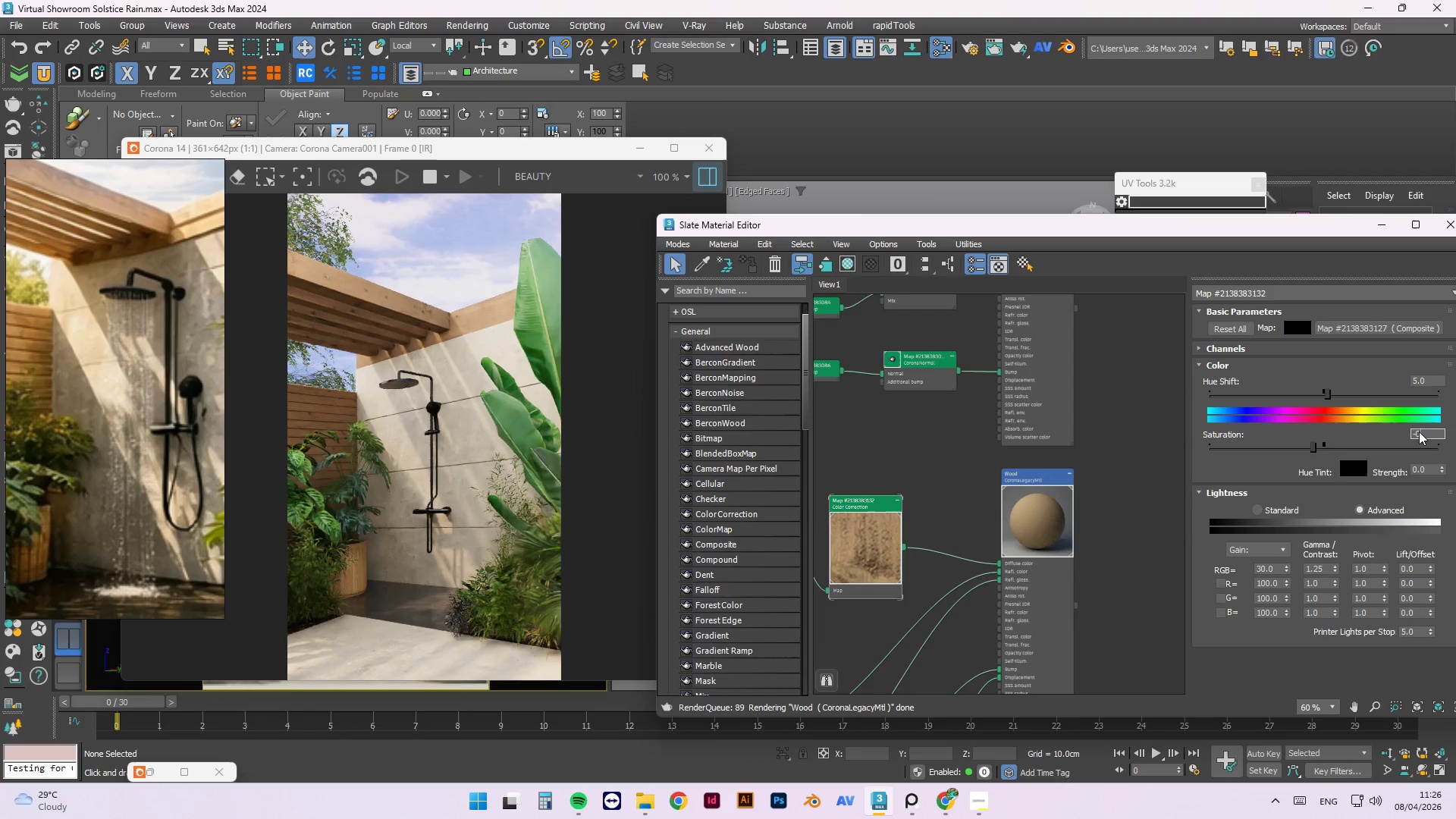 
key(NumpadEnter)
 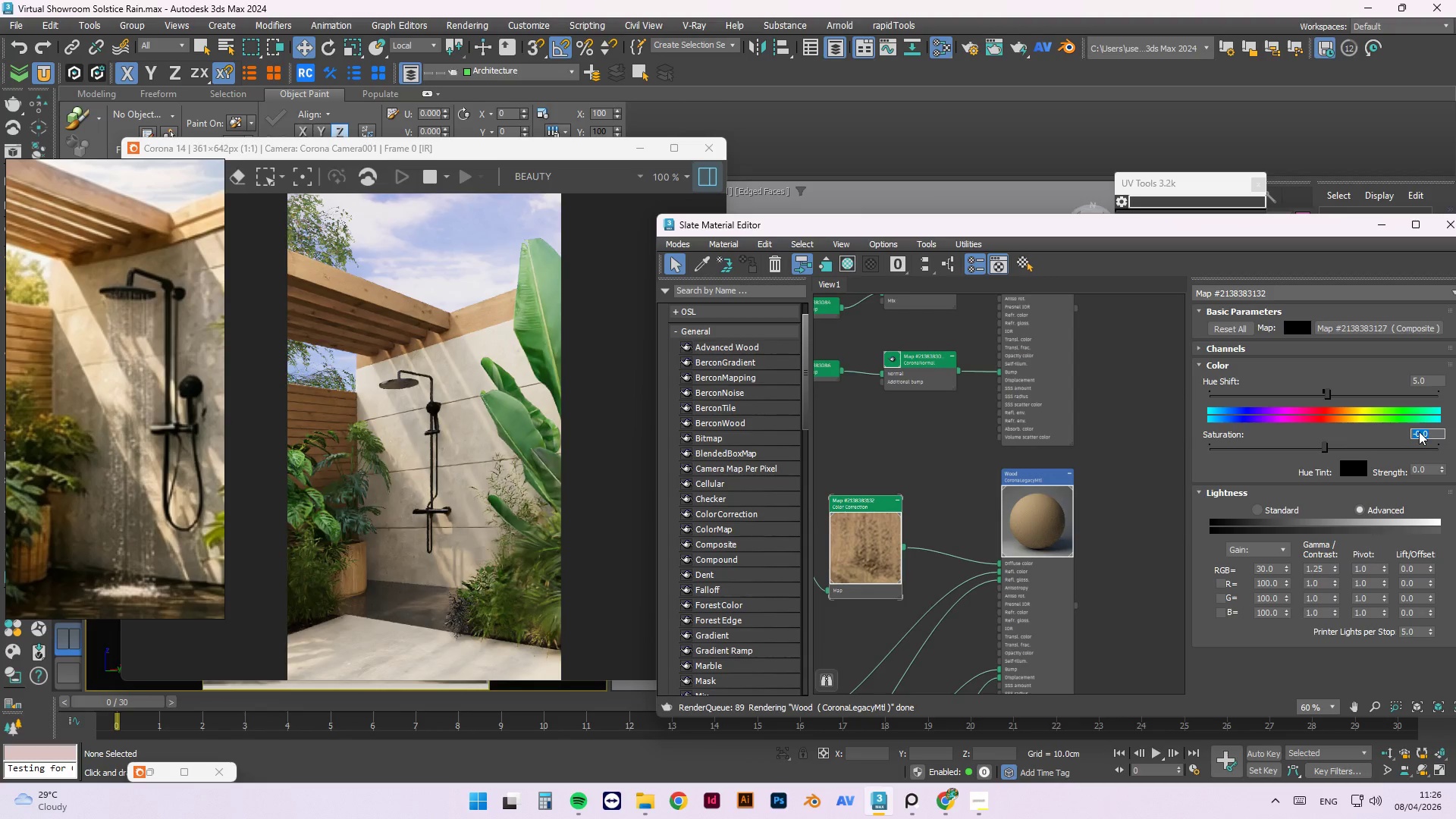 
wait(6.97)
 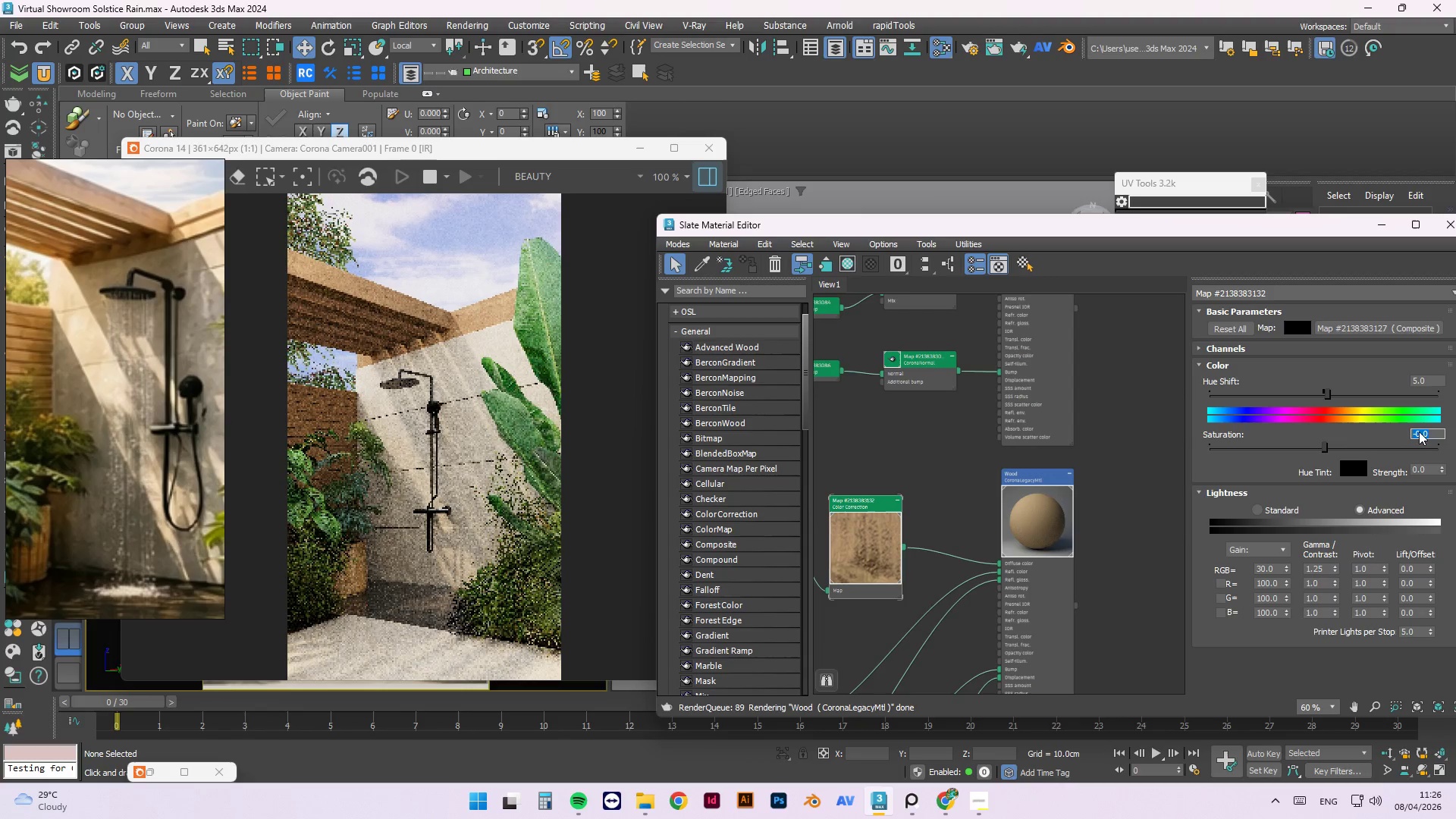 
key(Backspace)
 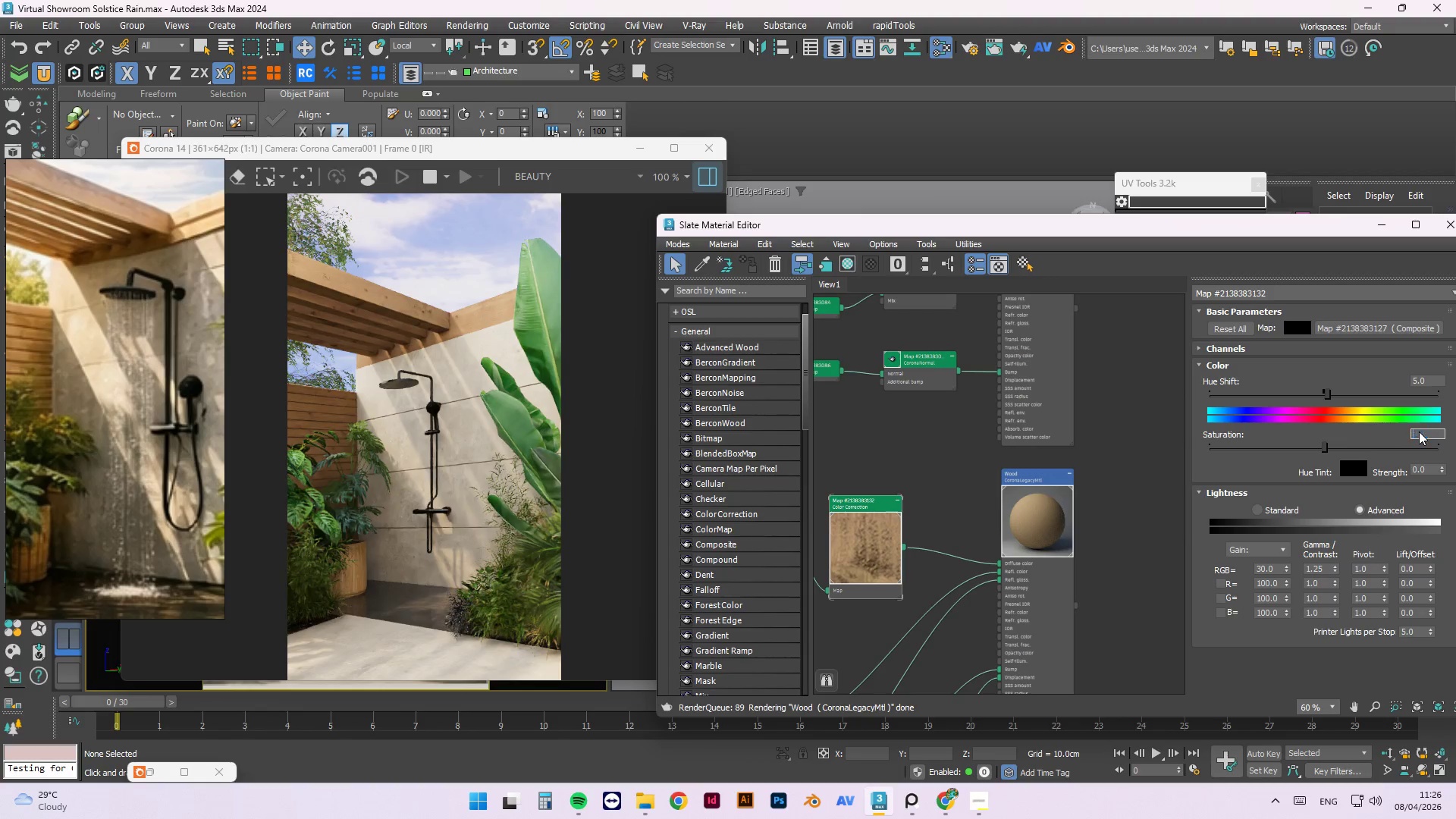 
key(Backspace)
 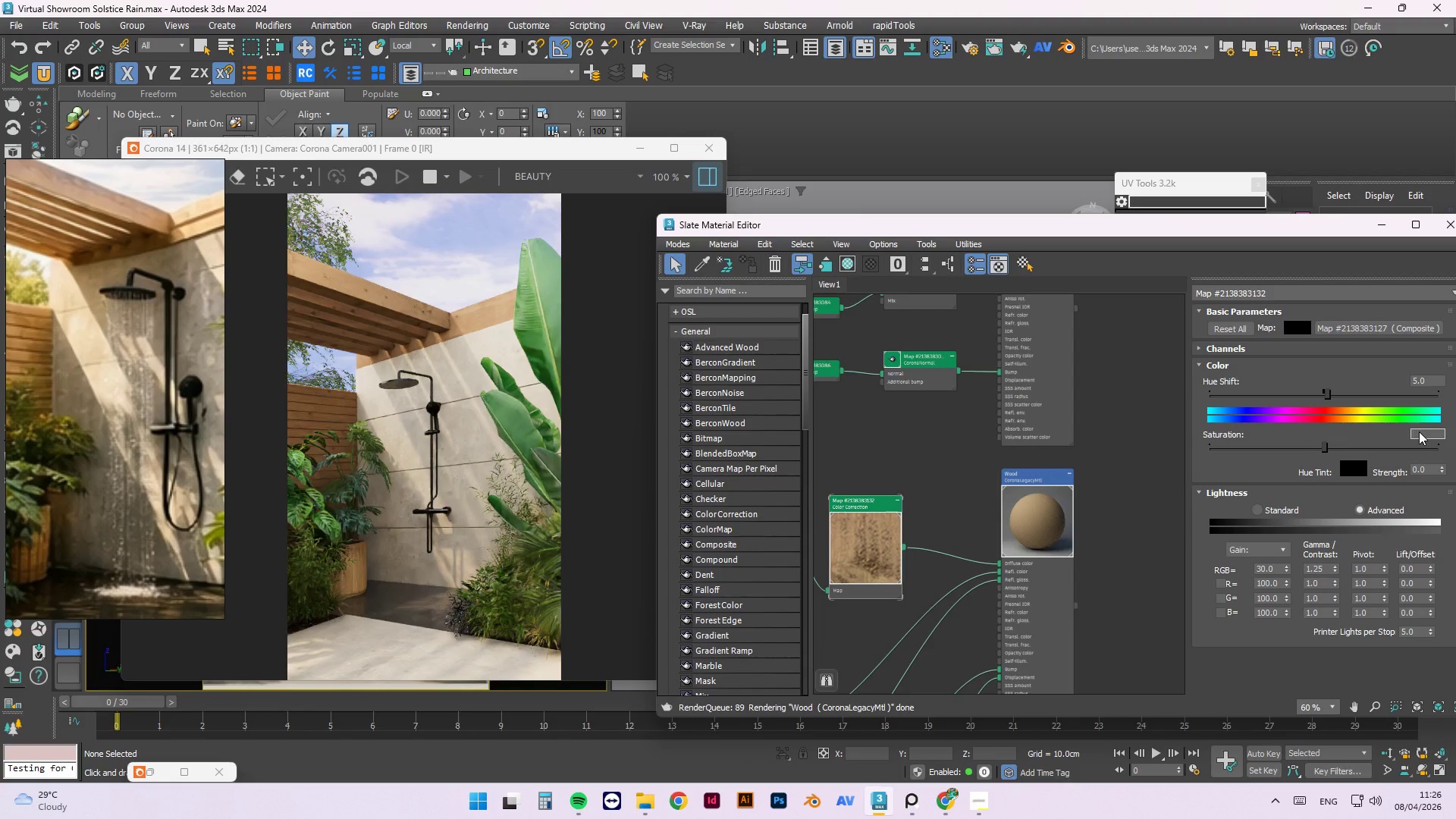 
key(Numpad1)
 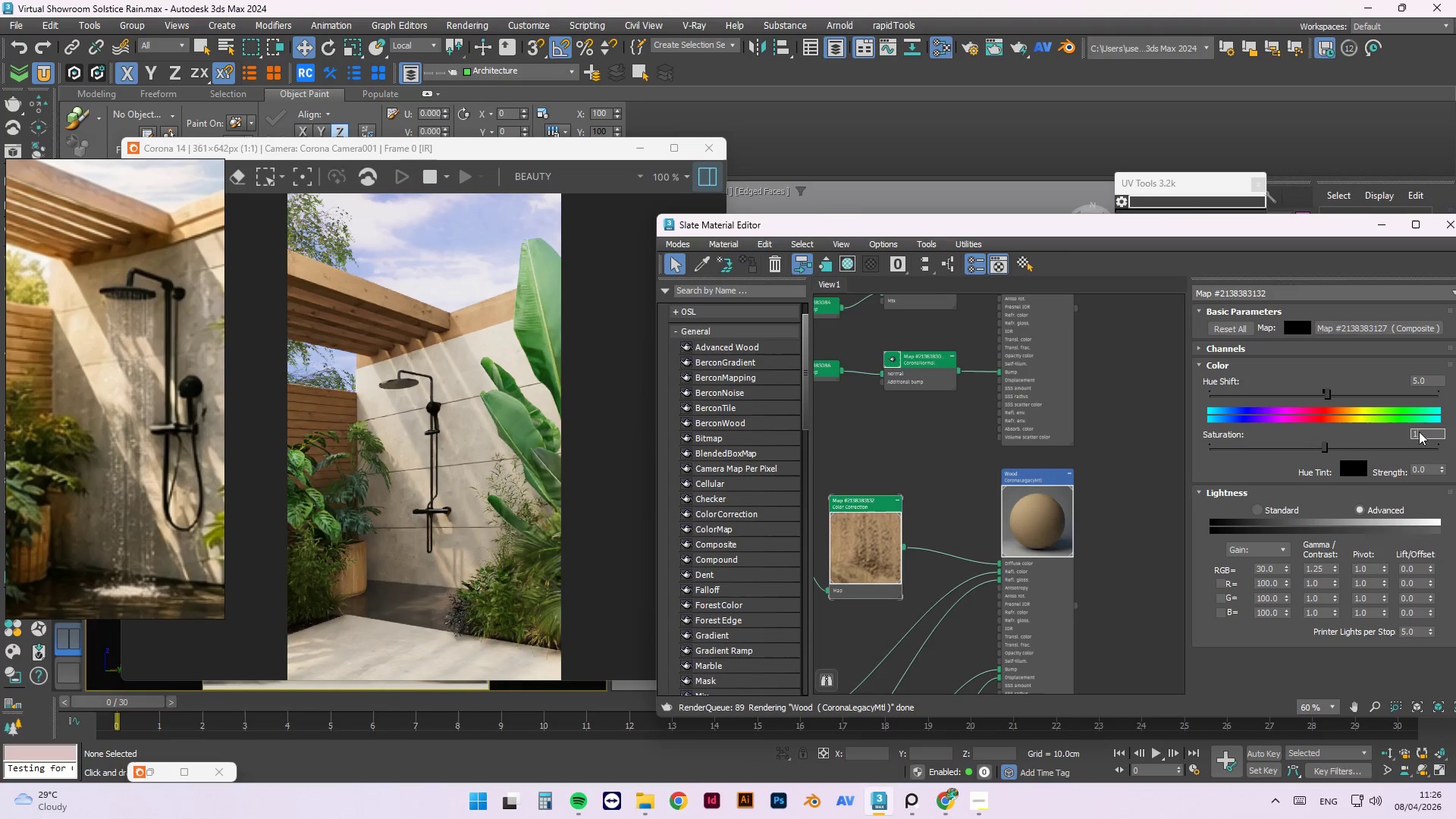 
key(Numpad0)
 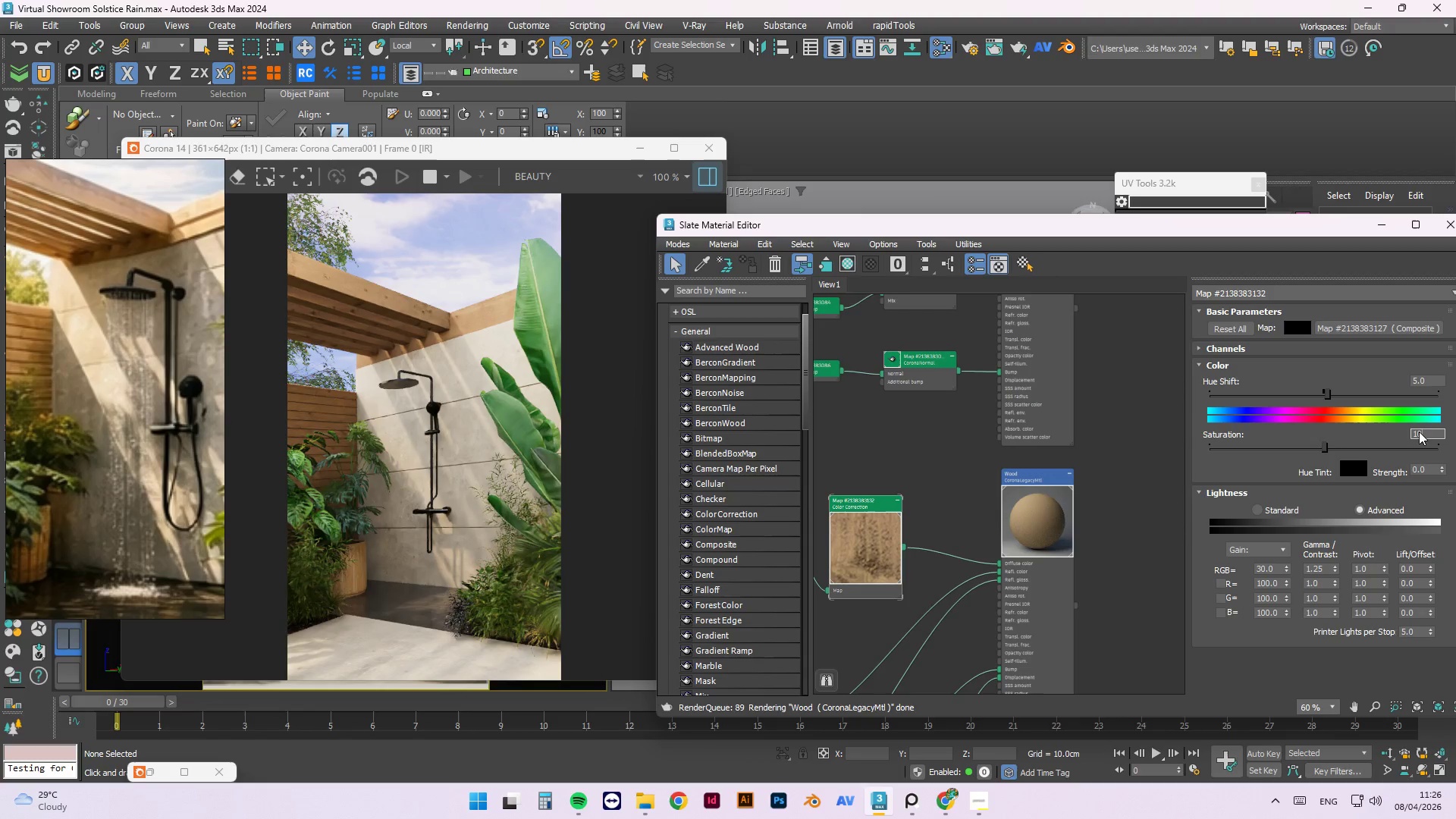 
key(NumpadEnter)
 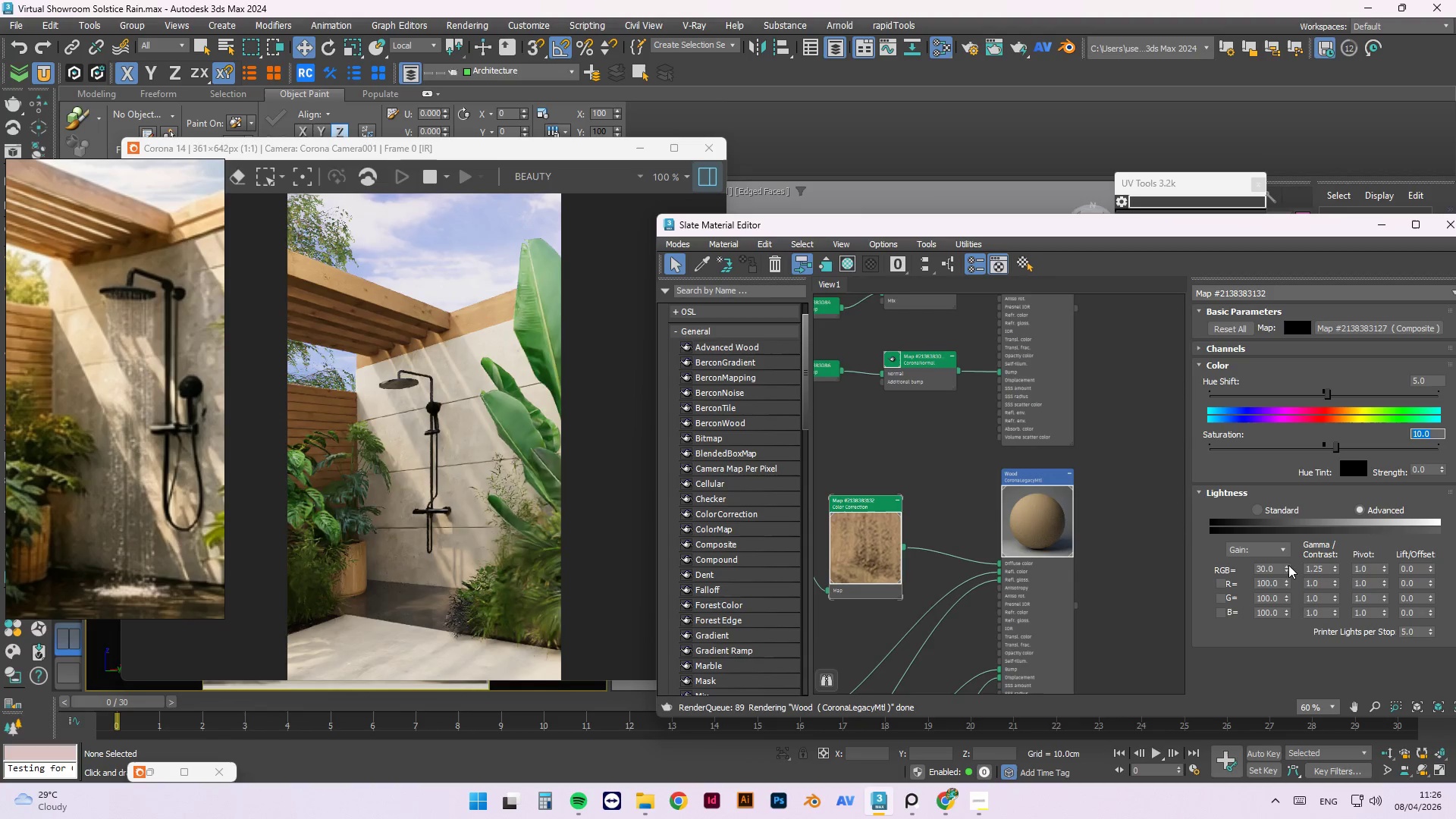 
wait(5.55)
 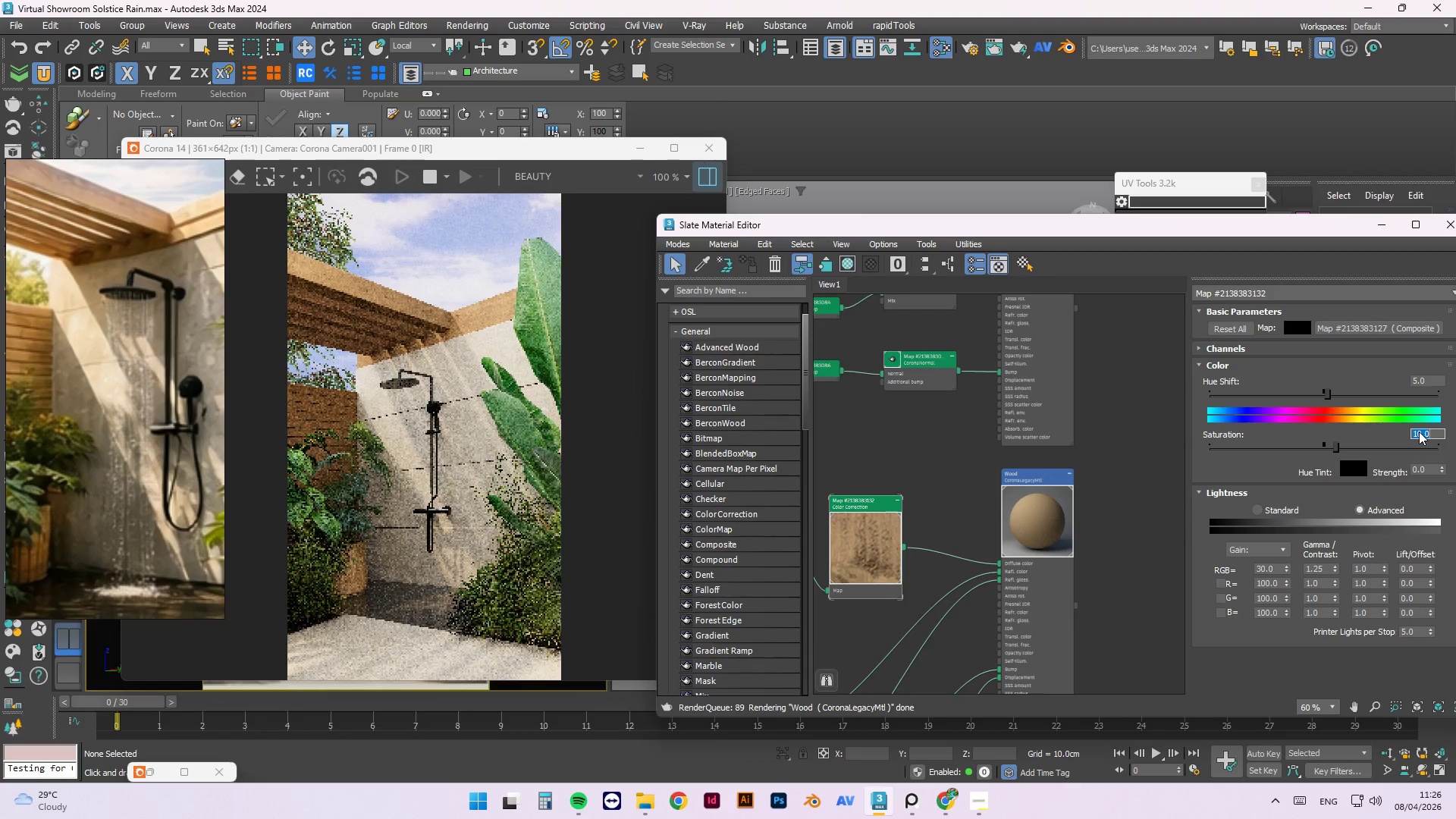 
double_click([1256, 569])
 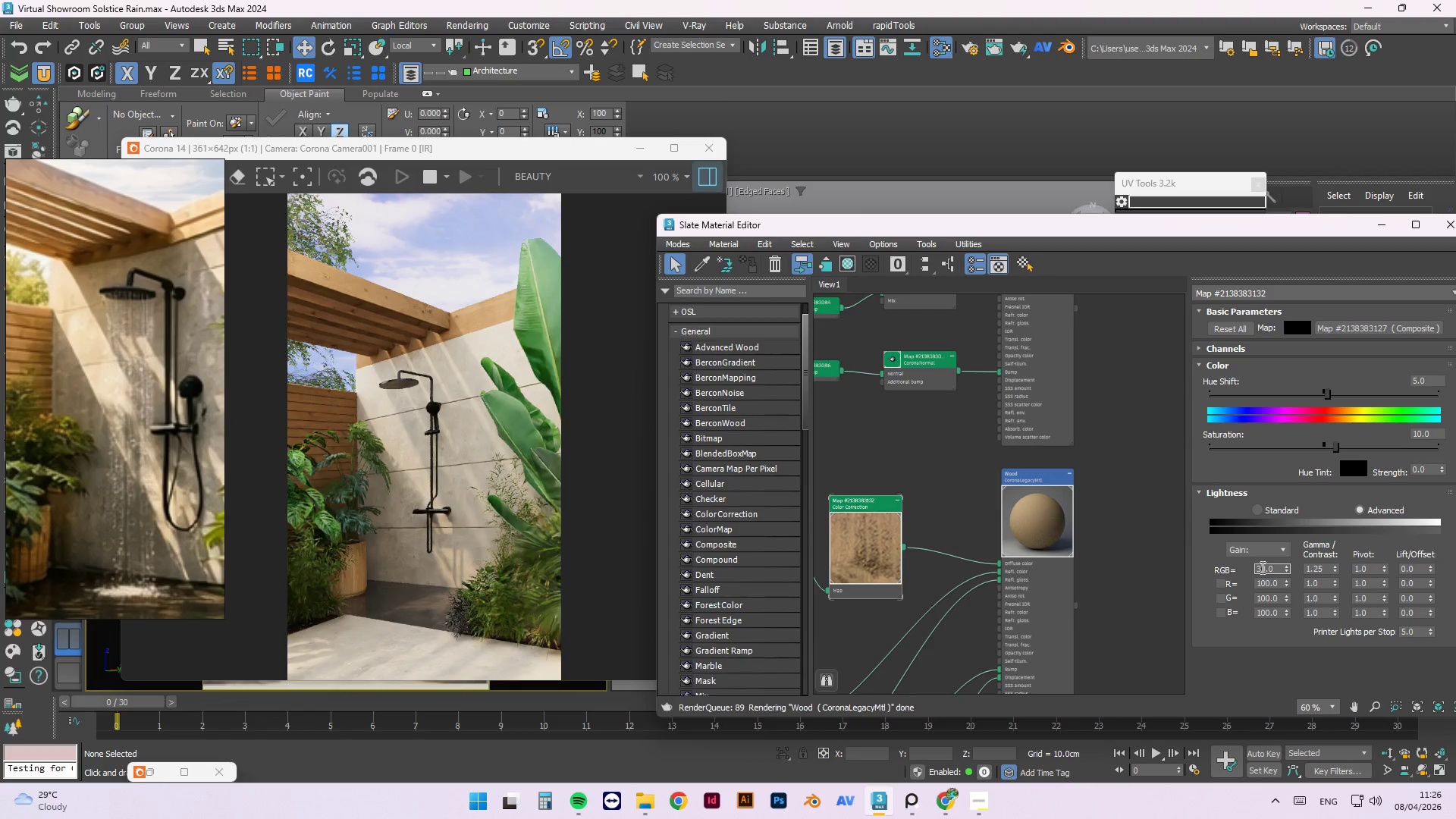 
triple_click([1262, 567])
 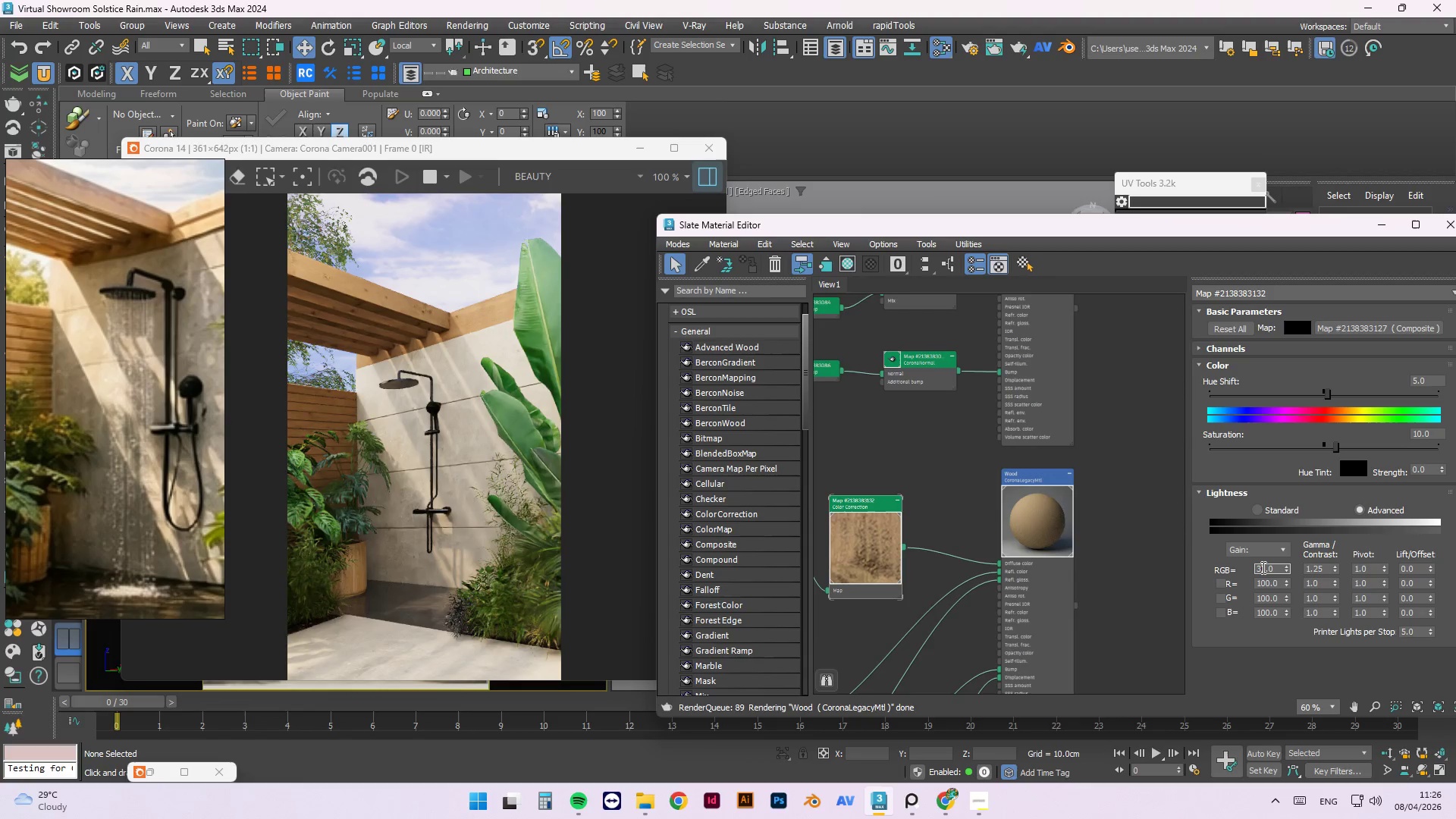 
triple_click([1262, 567])
 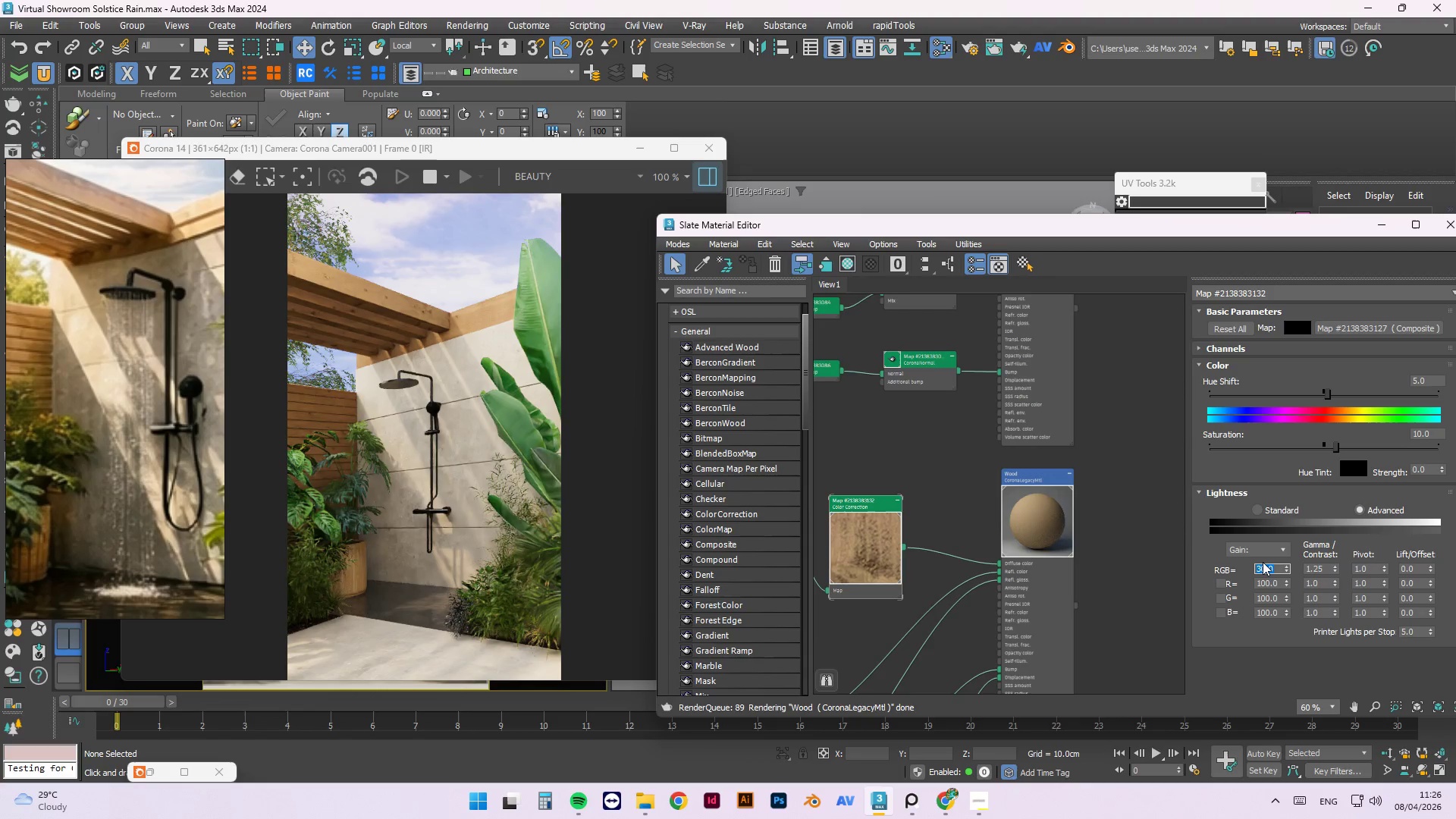 
key(Numpad4)
 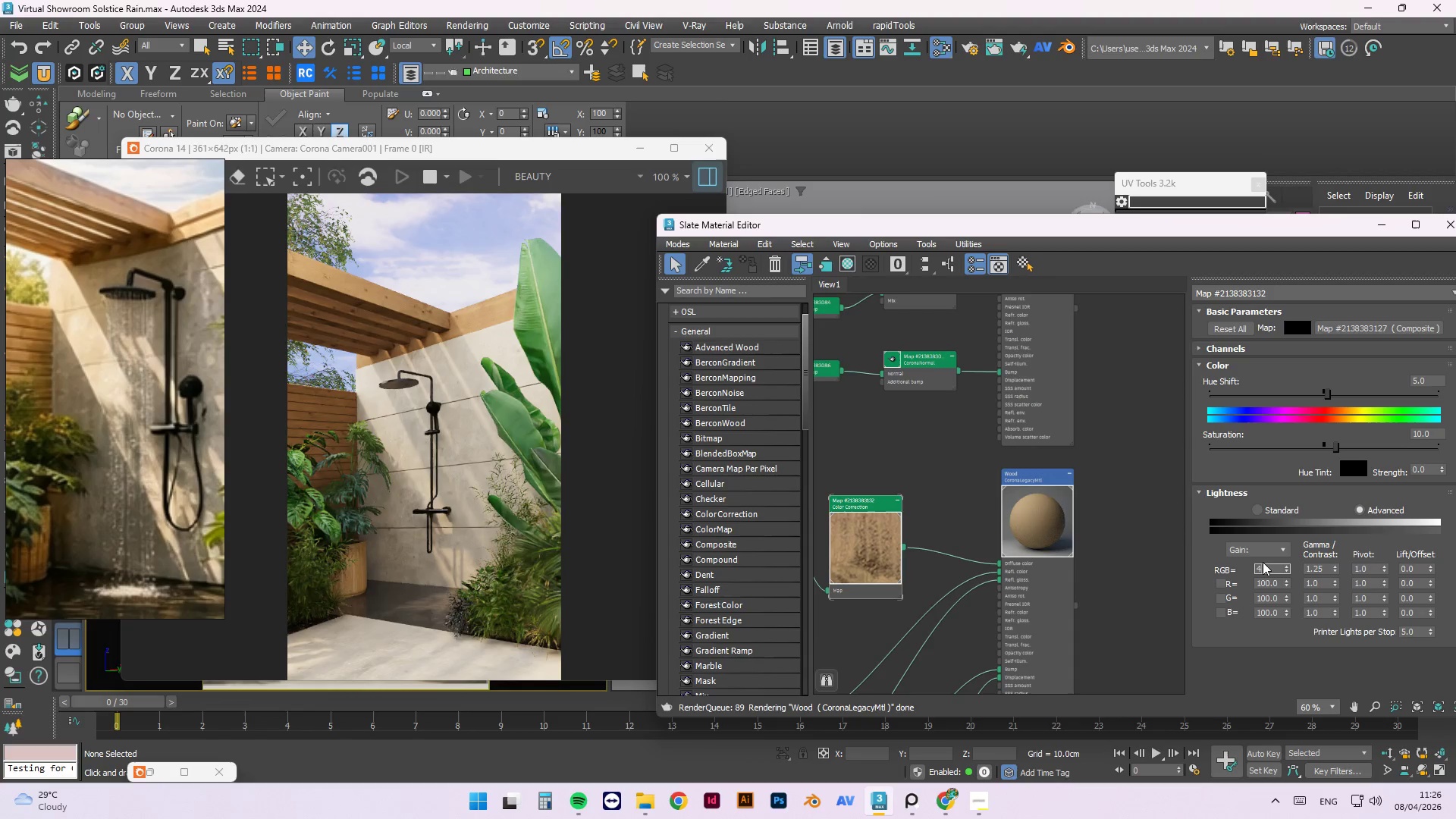 
key(Numpad0)
 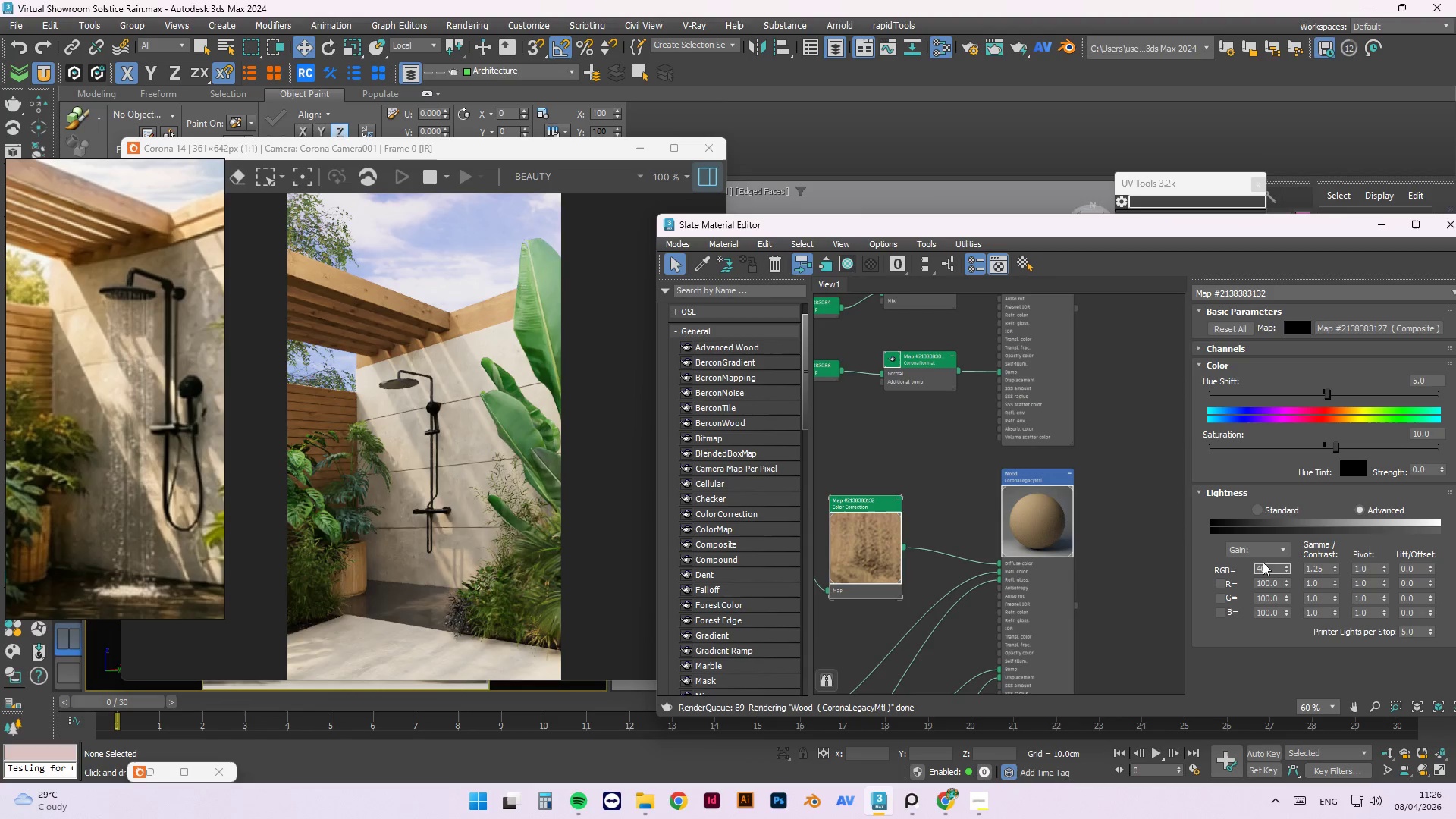 
key(NumpadEnter)
 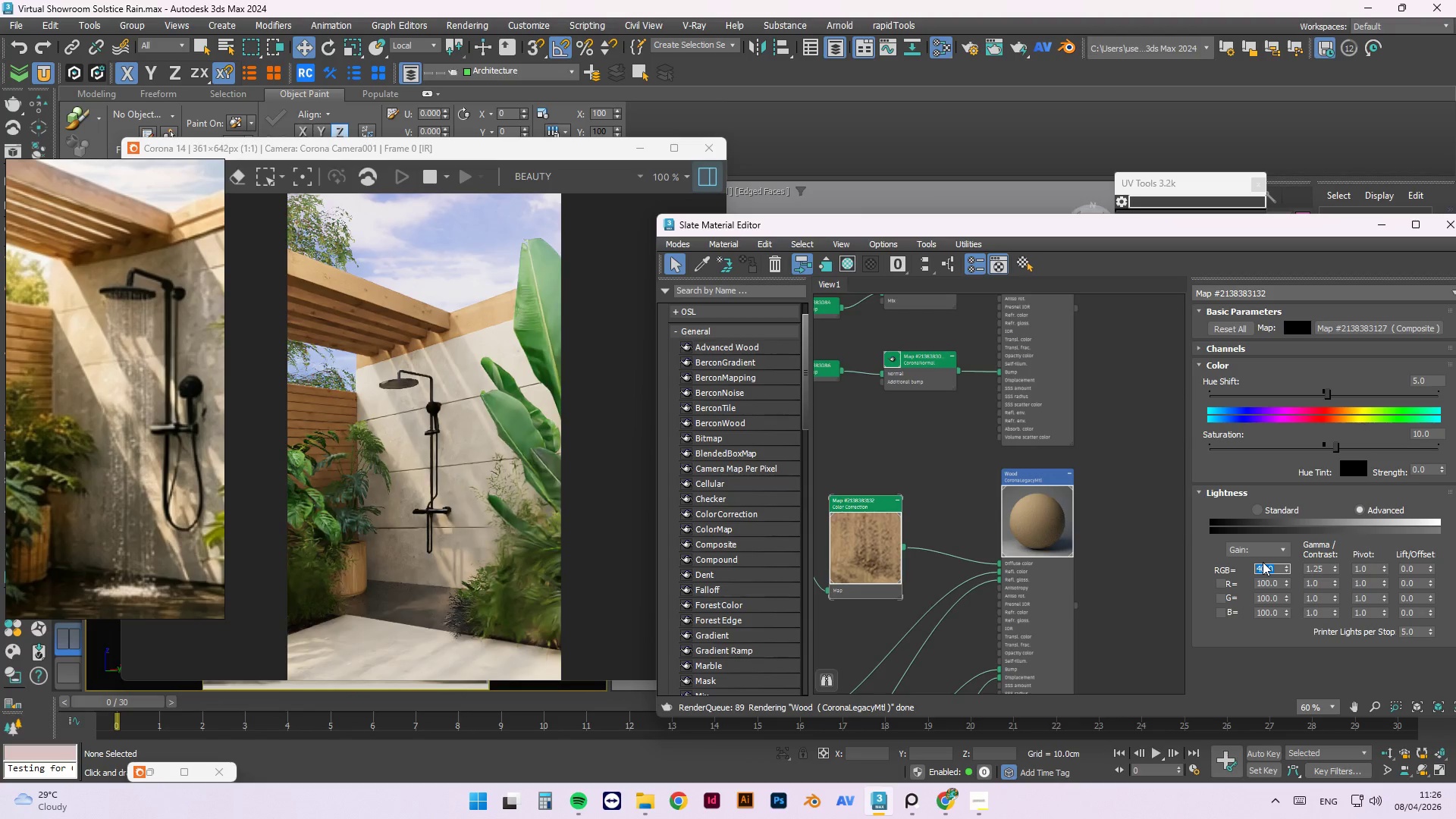 
wait(8.03)
 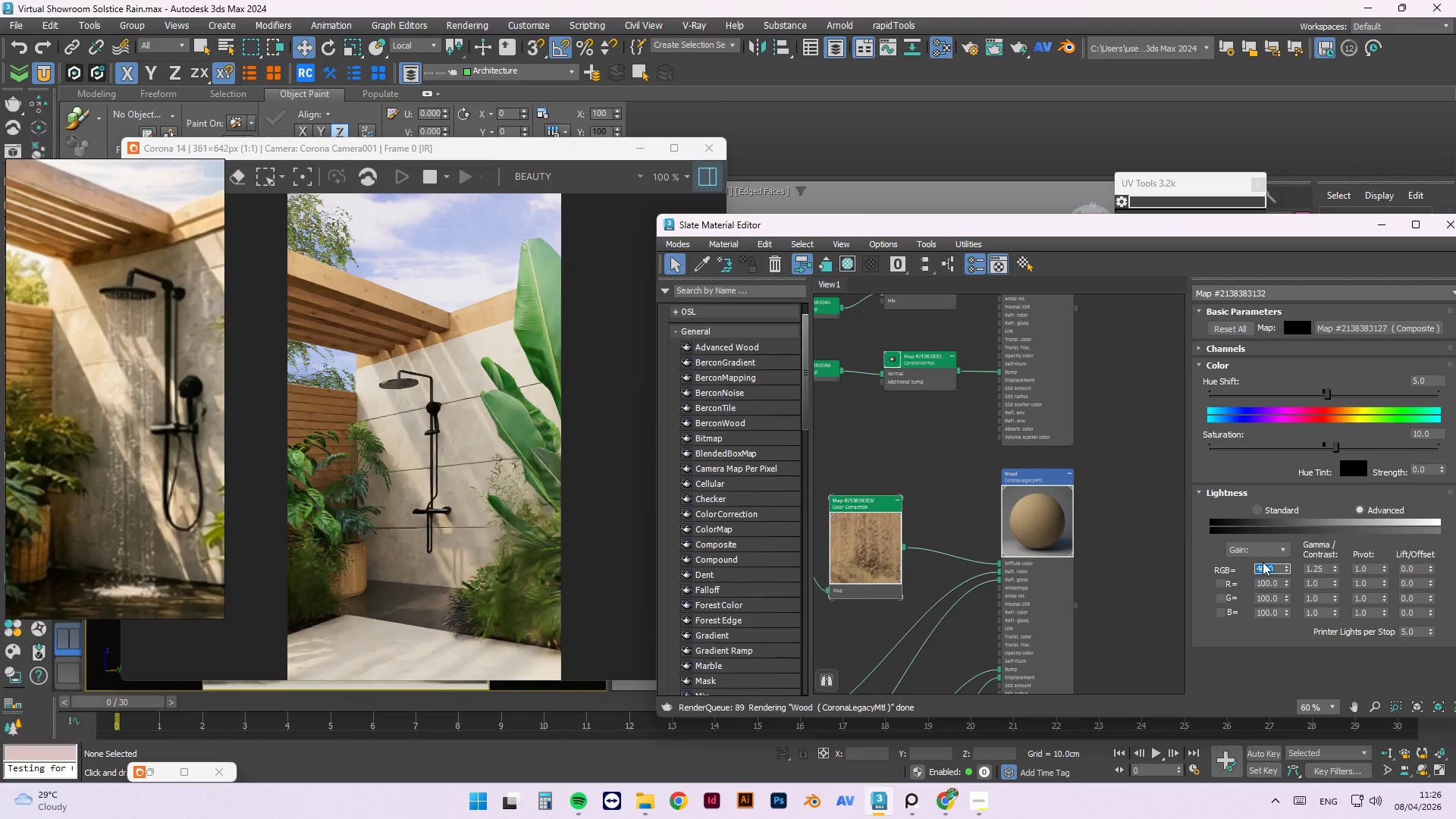 
scroll: coordinate [1020, 477], scroll_direction: down, amount: 7.0
 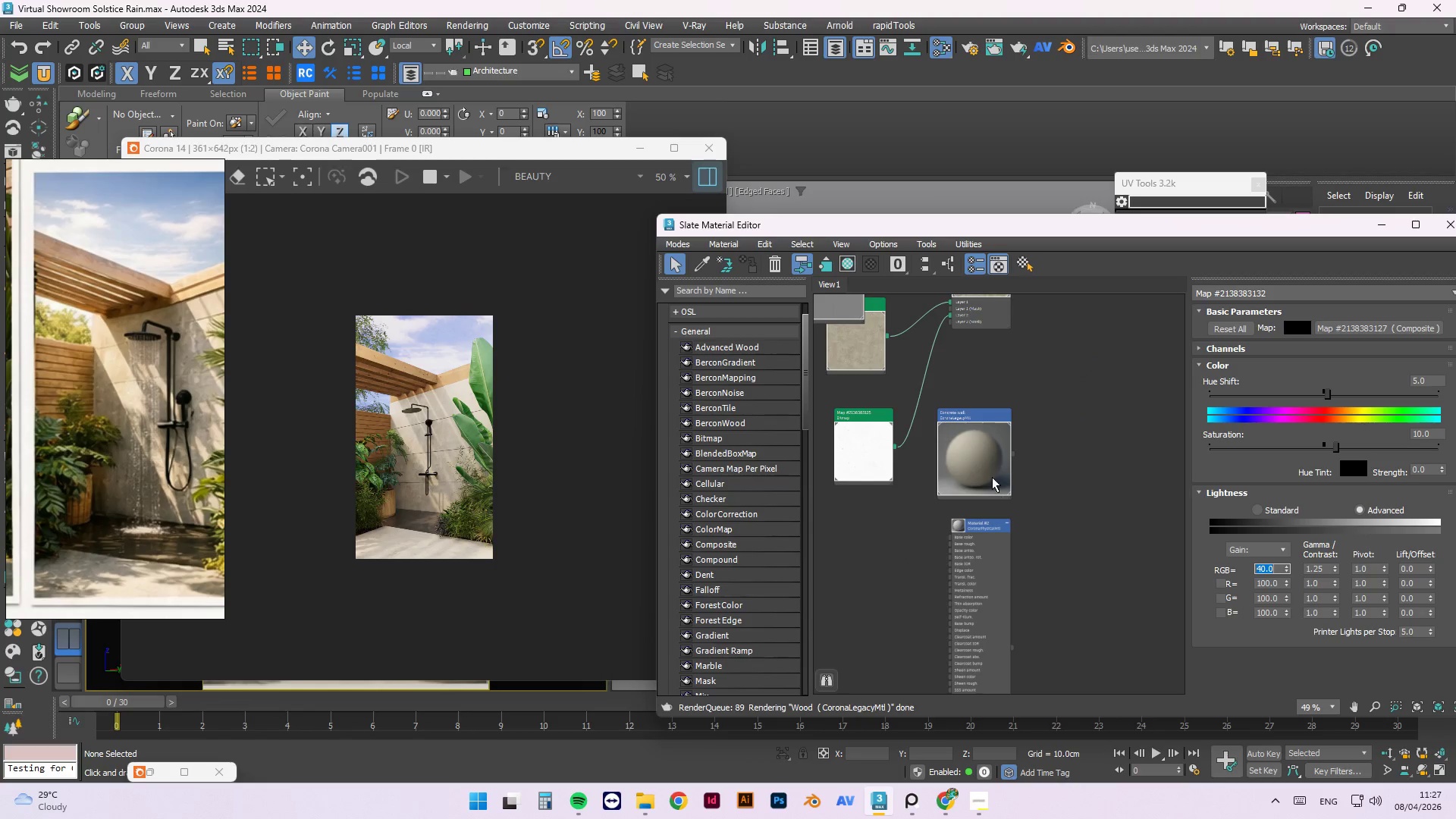 
left_click([989, 444])
 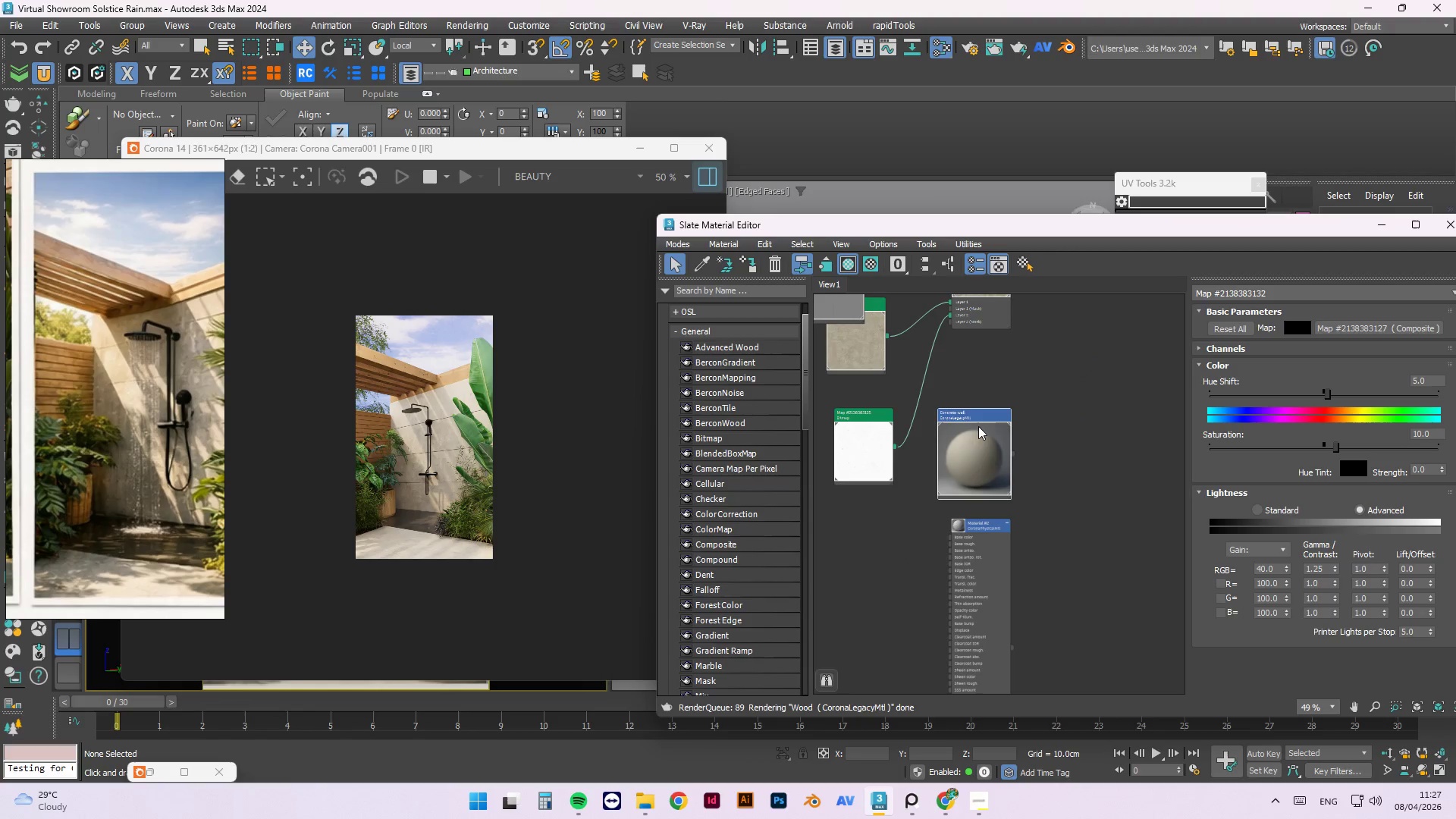 
scroll: coordinate [978, 426], scroll_direction: up, amount: 3.0
 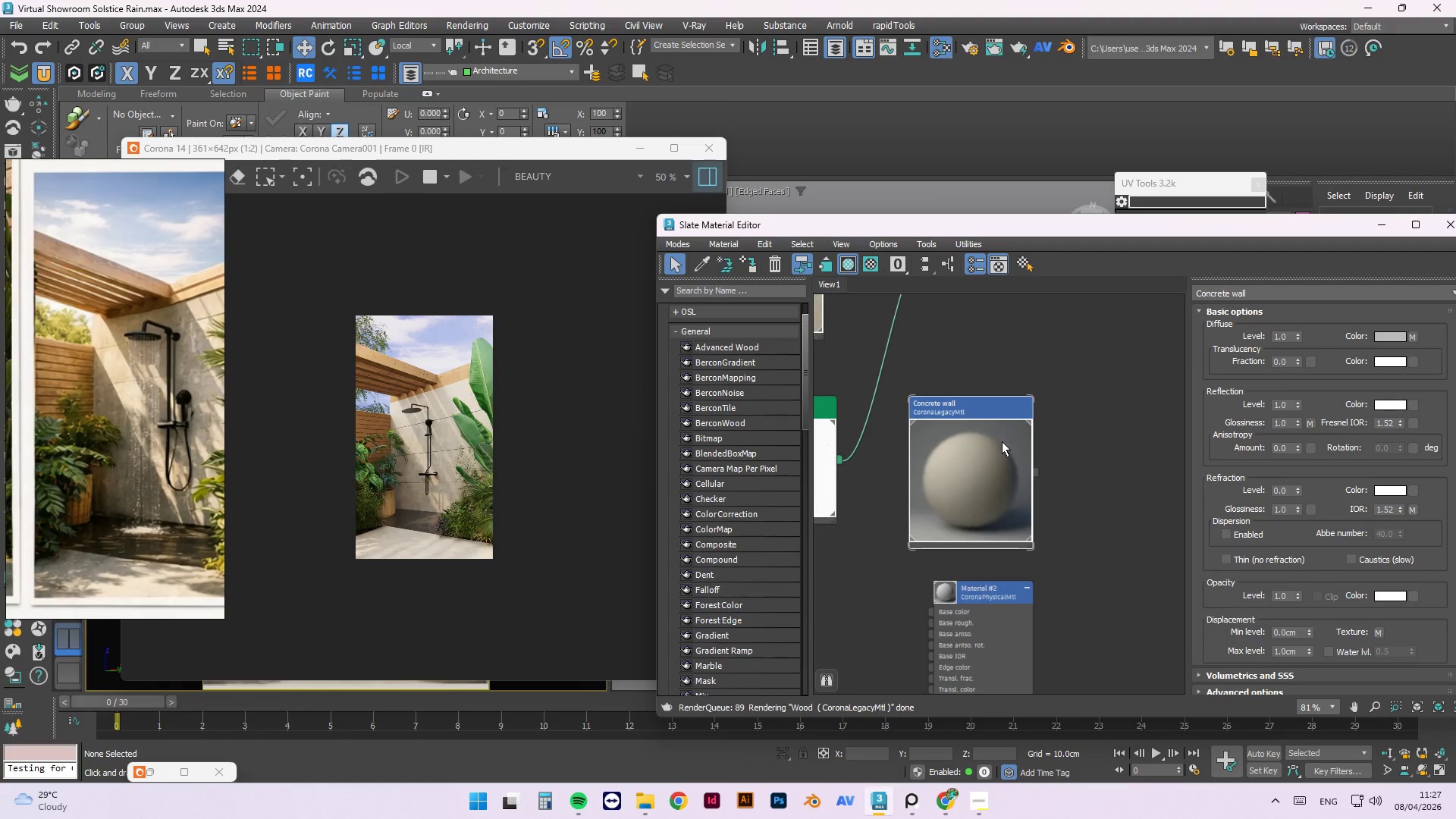 
mouse_move([1026, 516])
 